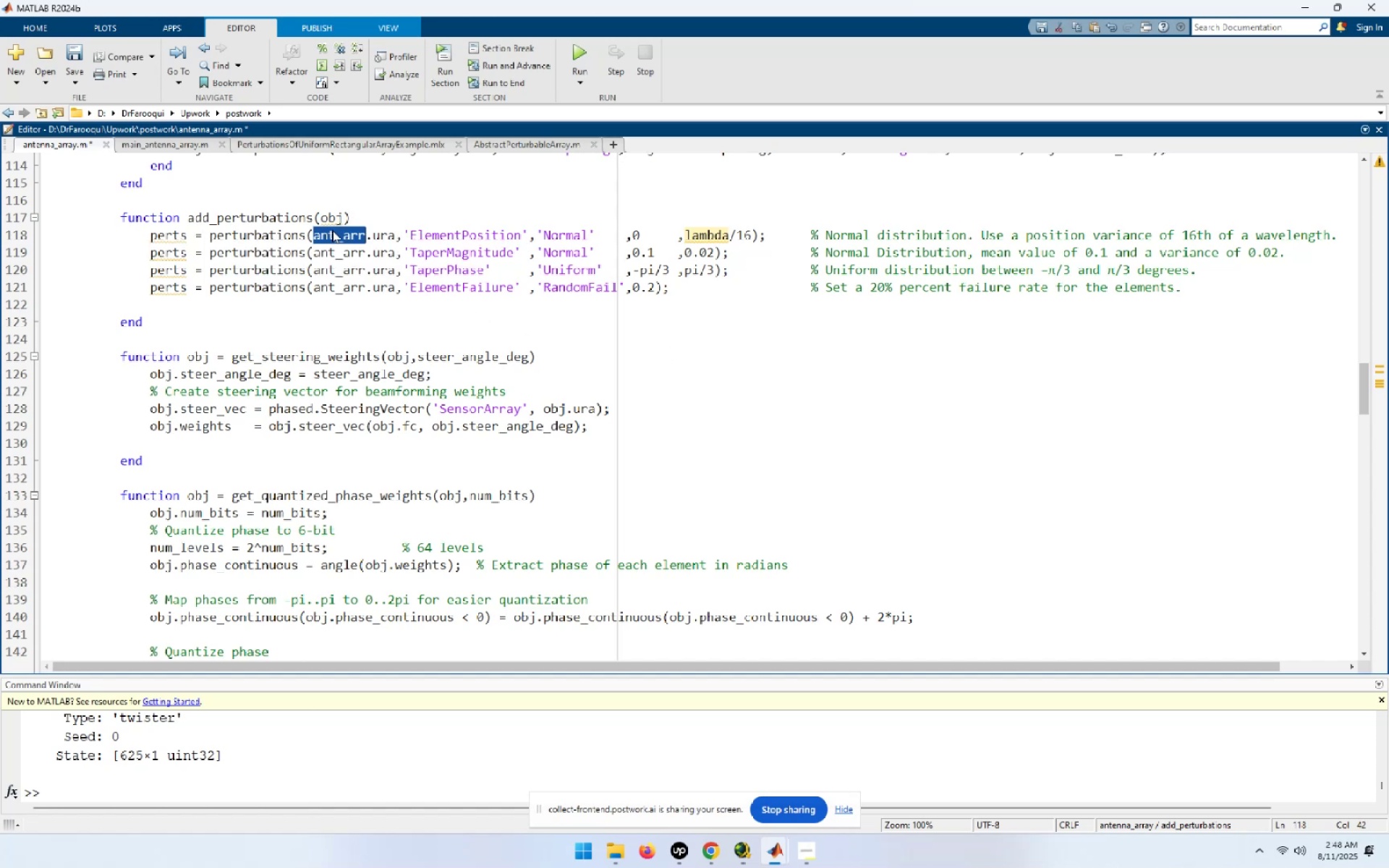 
key(Control+V)
 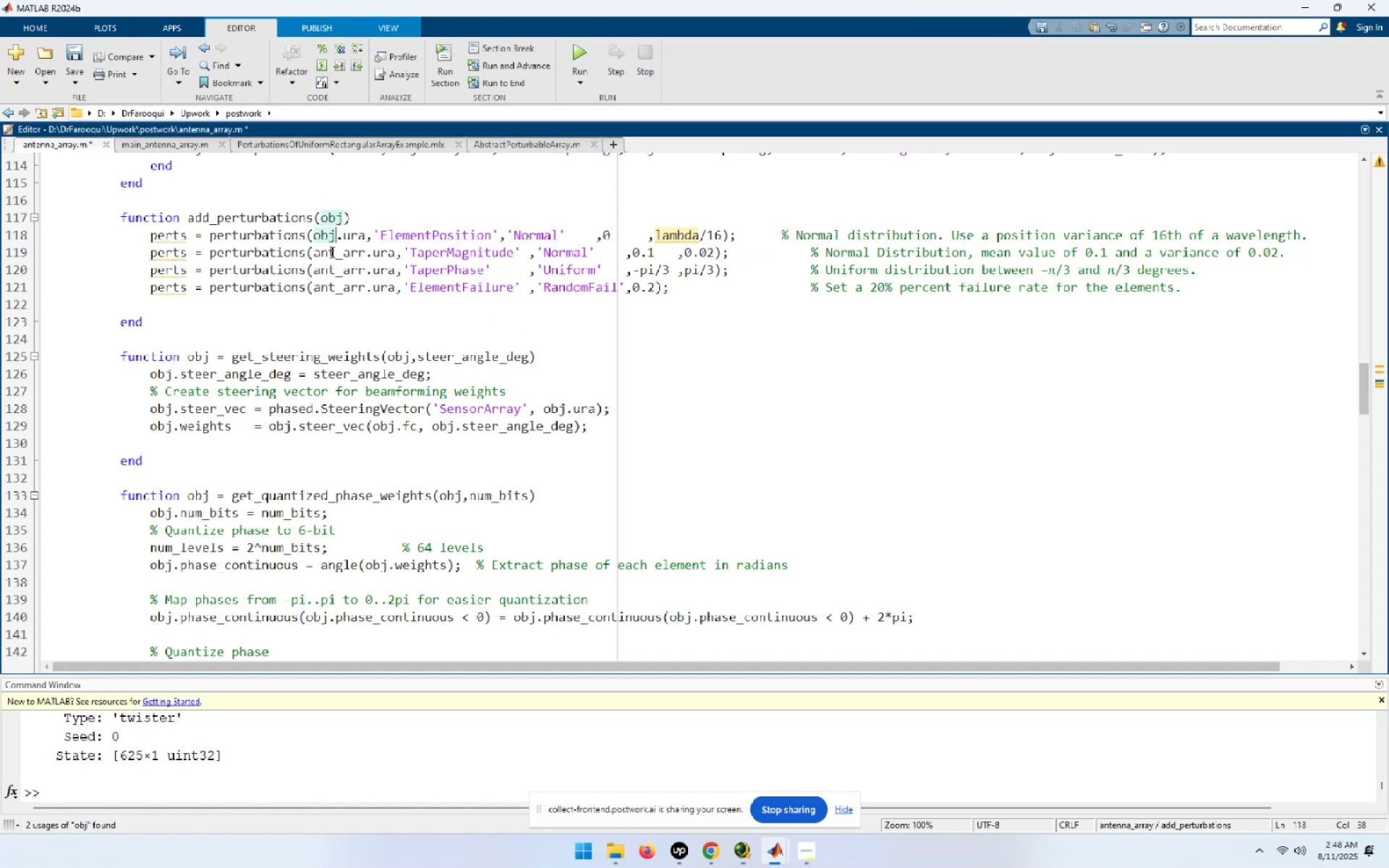 
double_click([331, 252])
 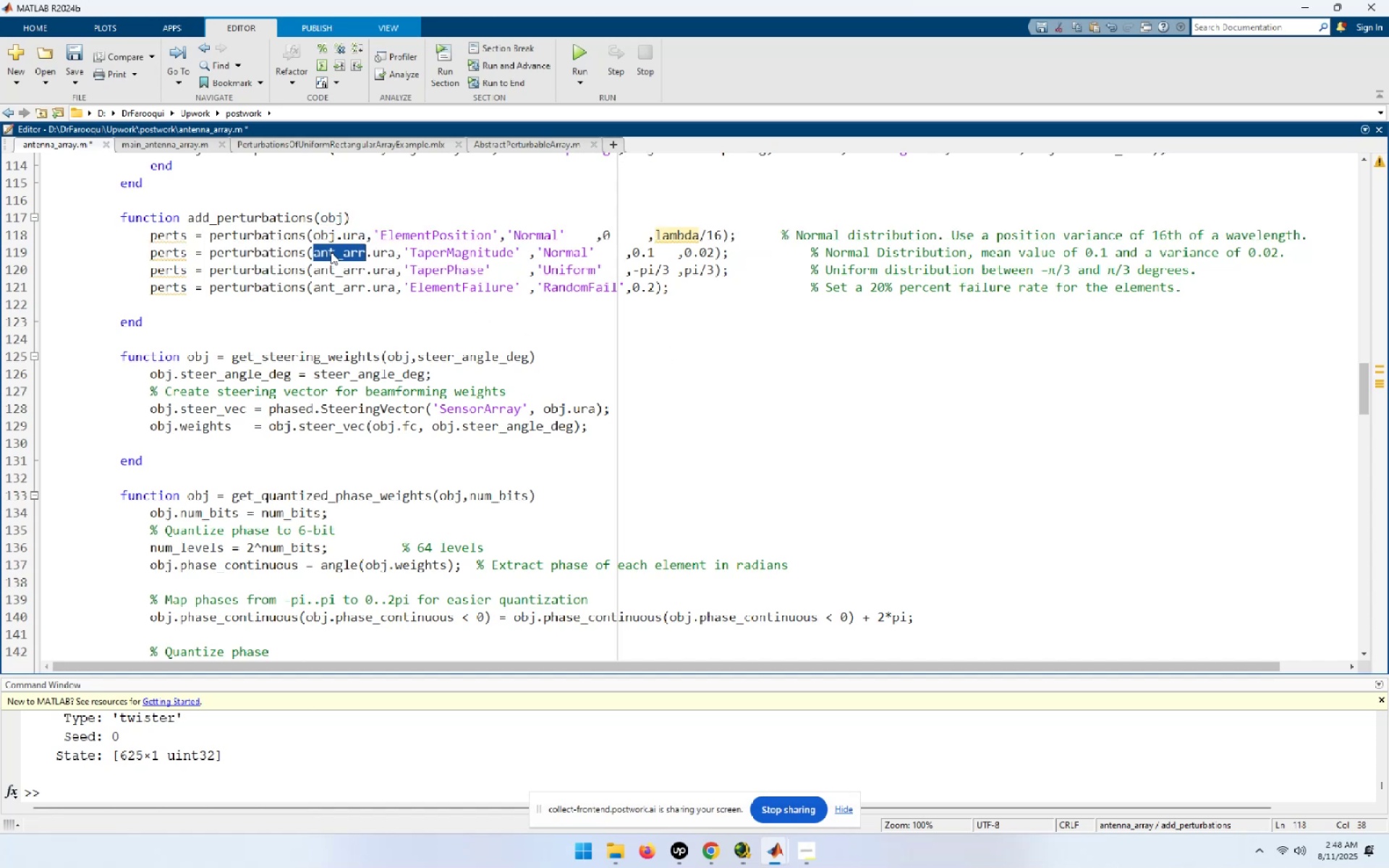 
key(Control+ControlLeft)
 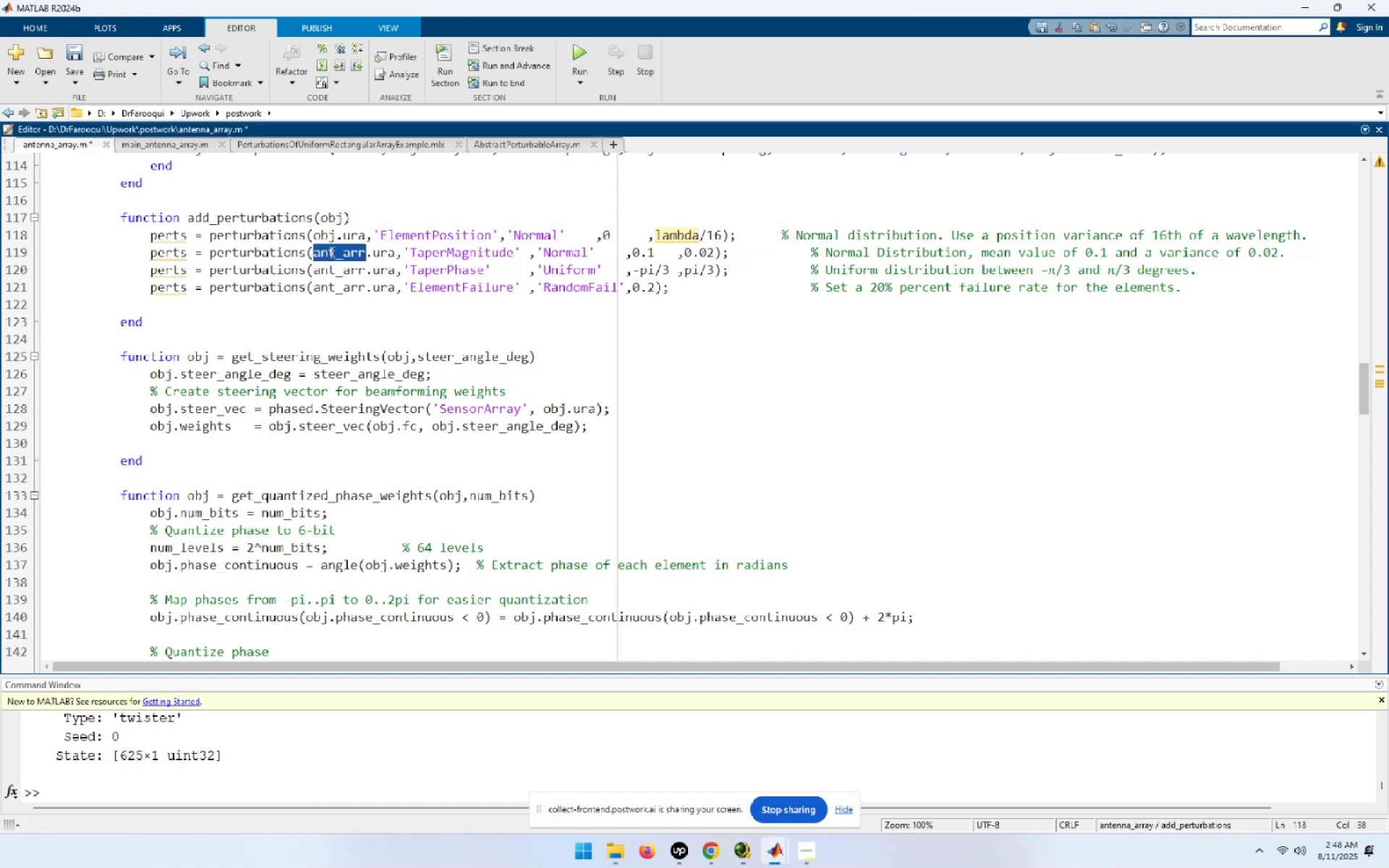 
key(Control+V)
 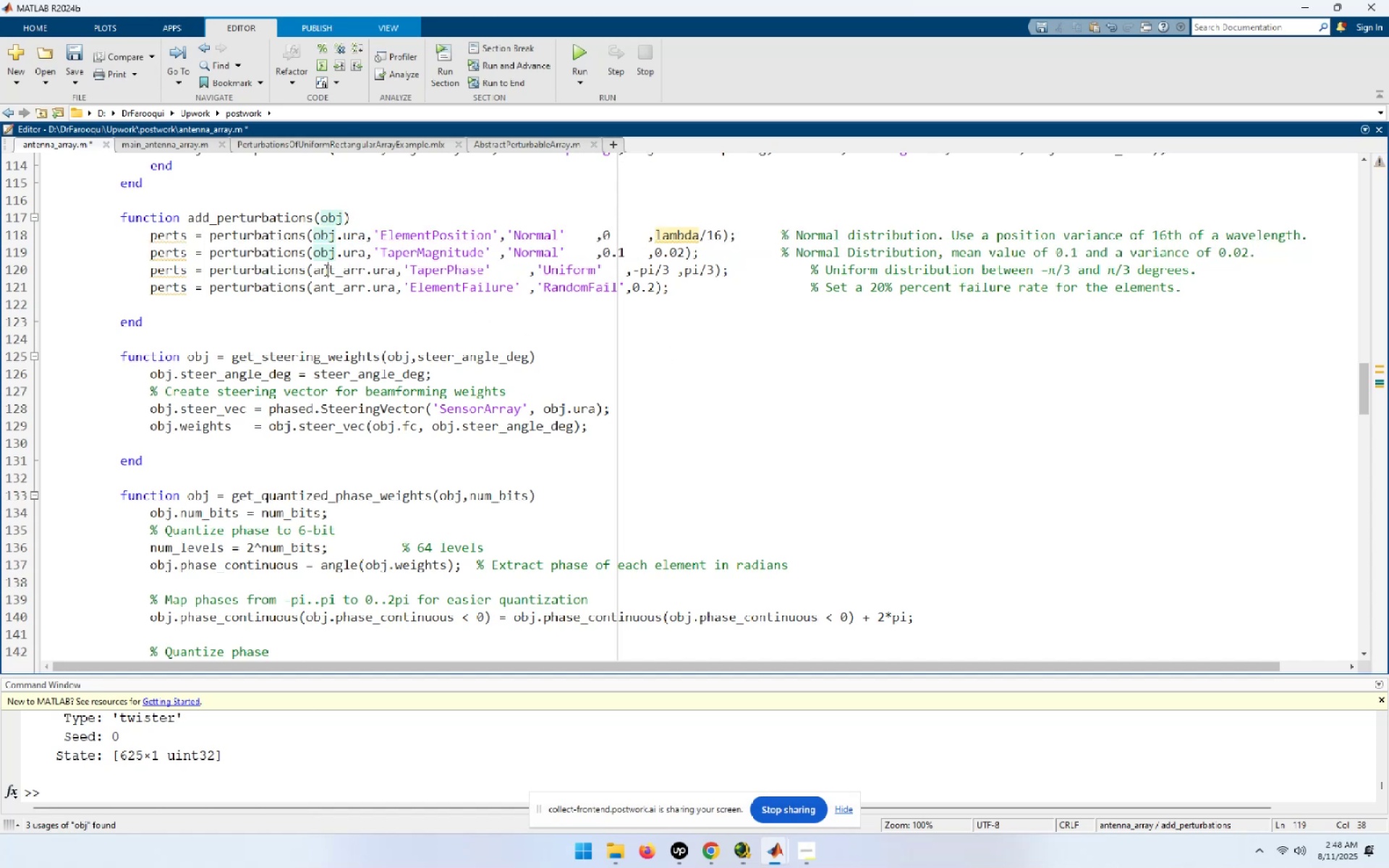 
double_click([325, 270])
 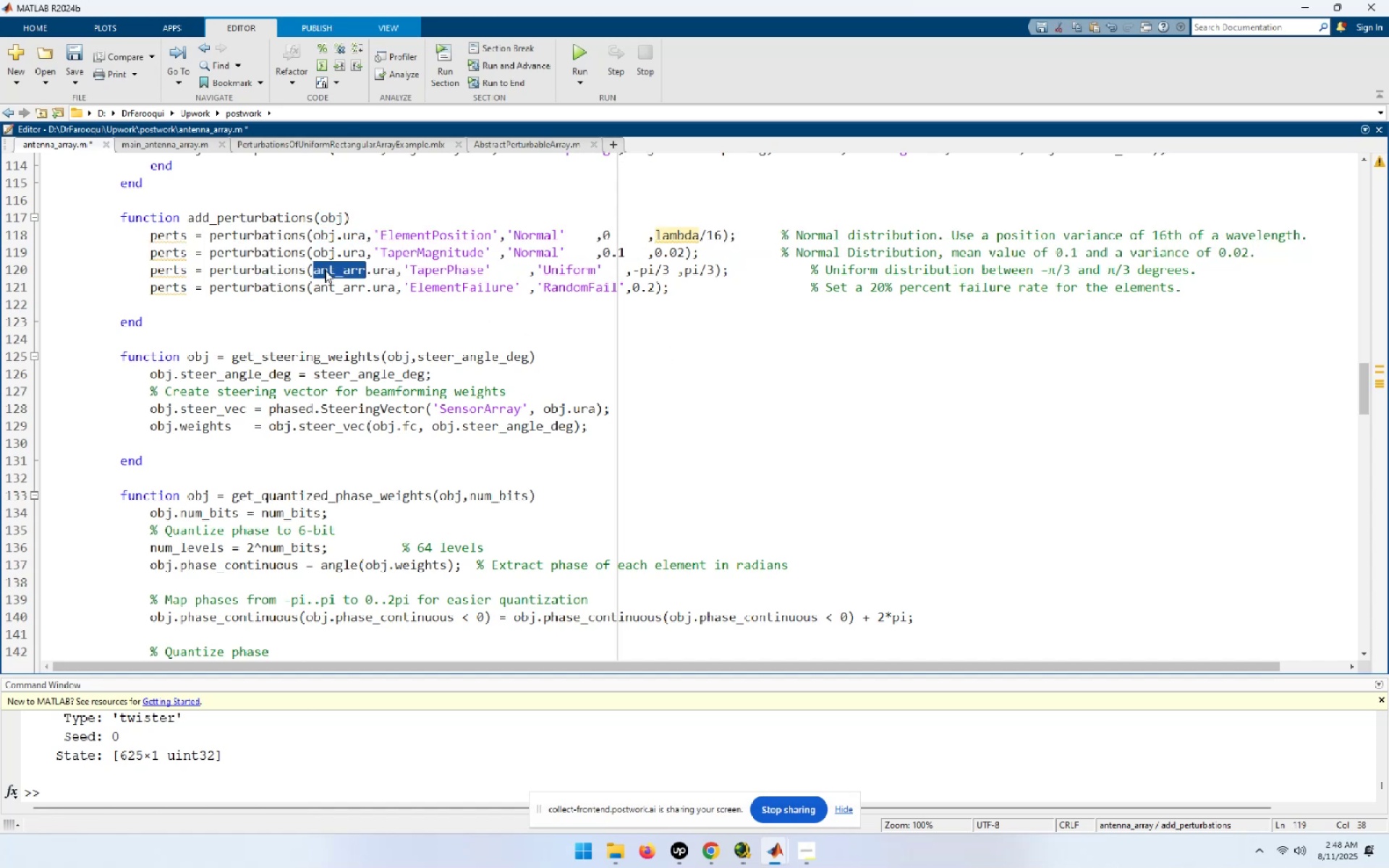 
key(Control+ControlLeft)
 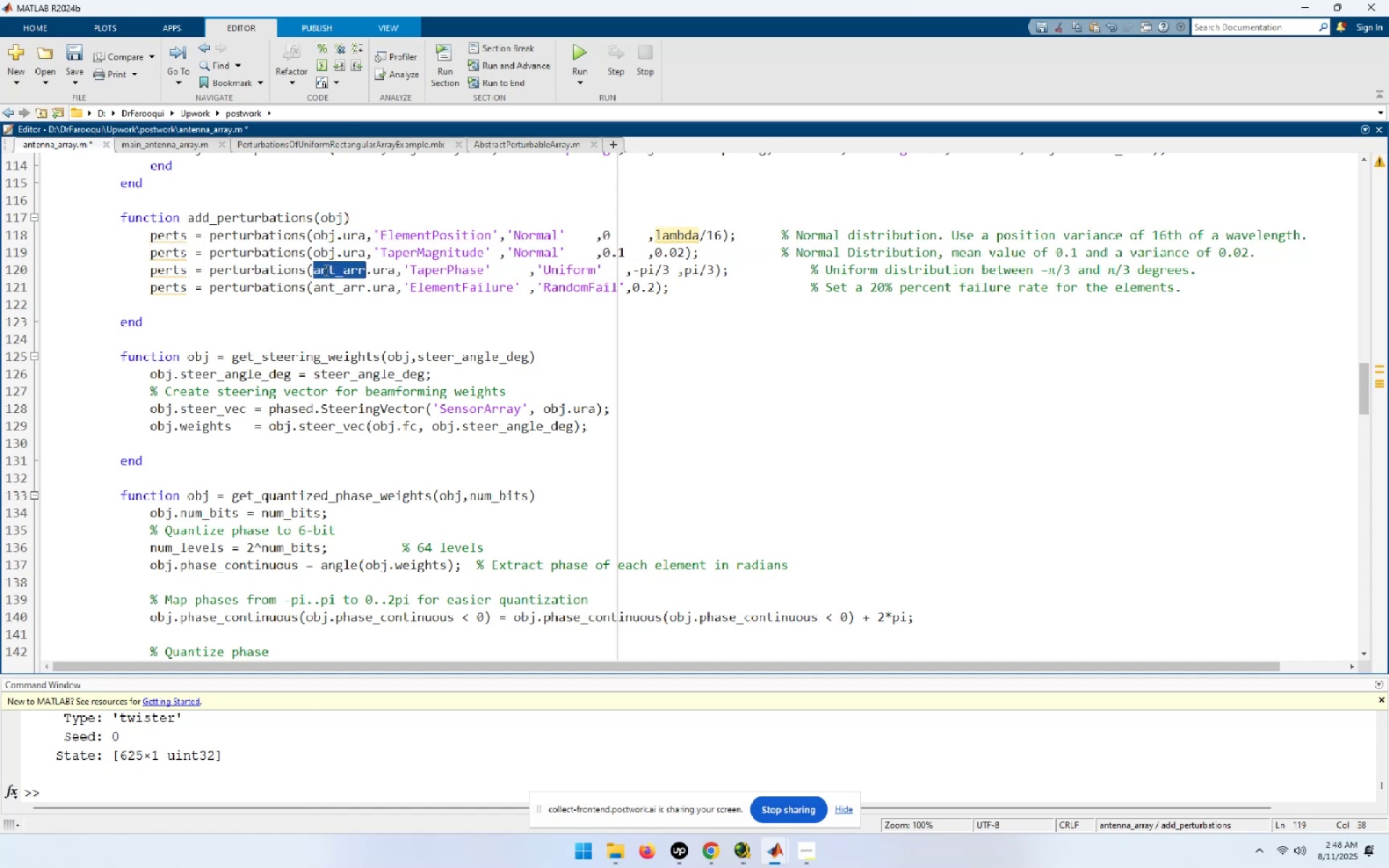 
key(Control+V)
 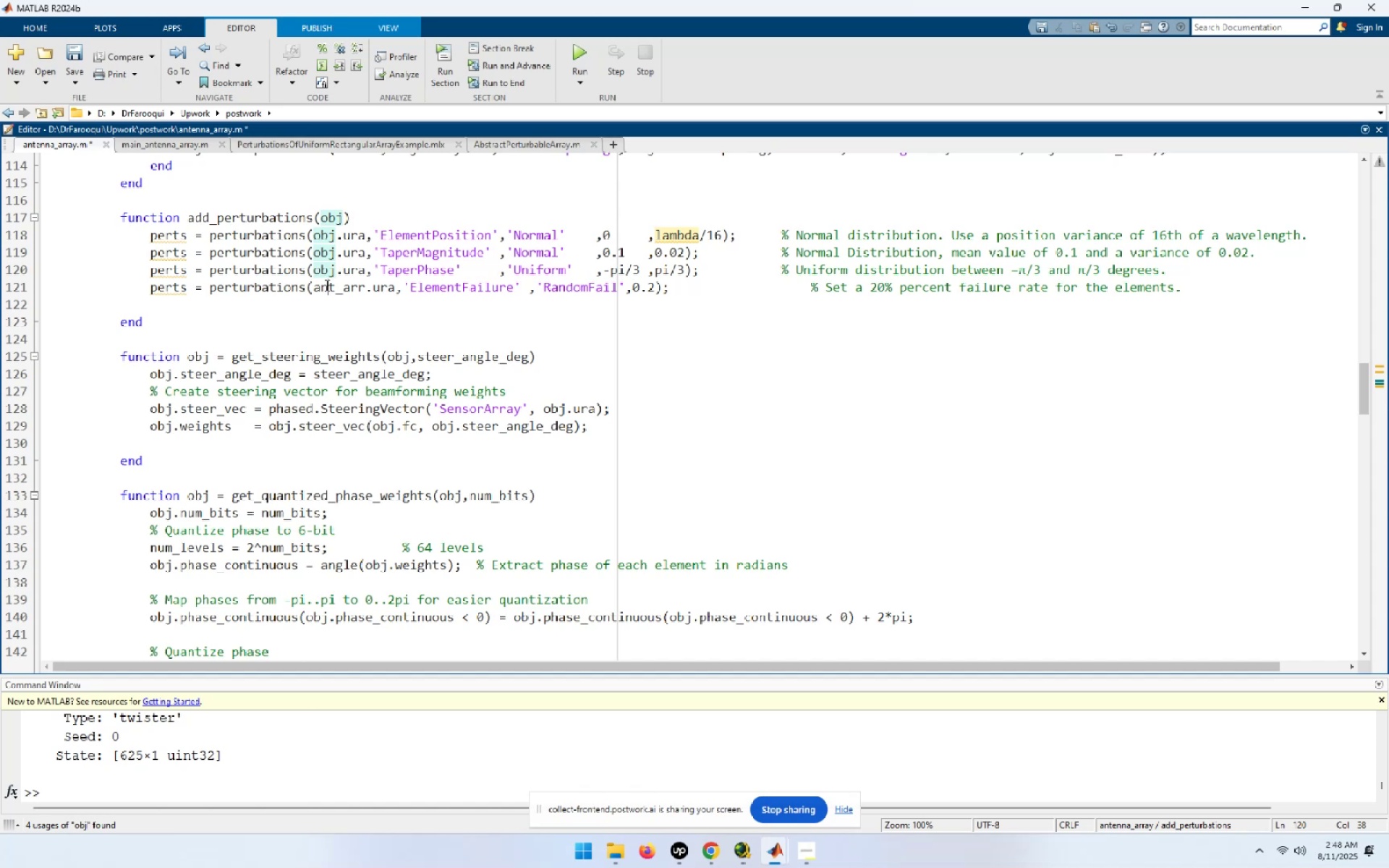 
double_click([326, 285])
 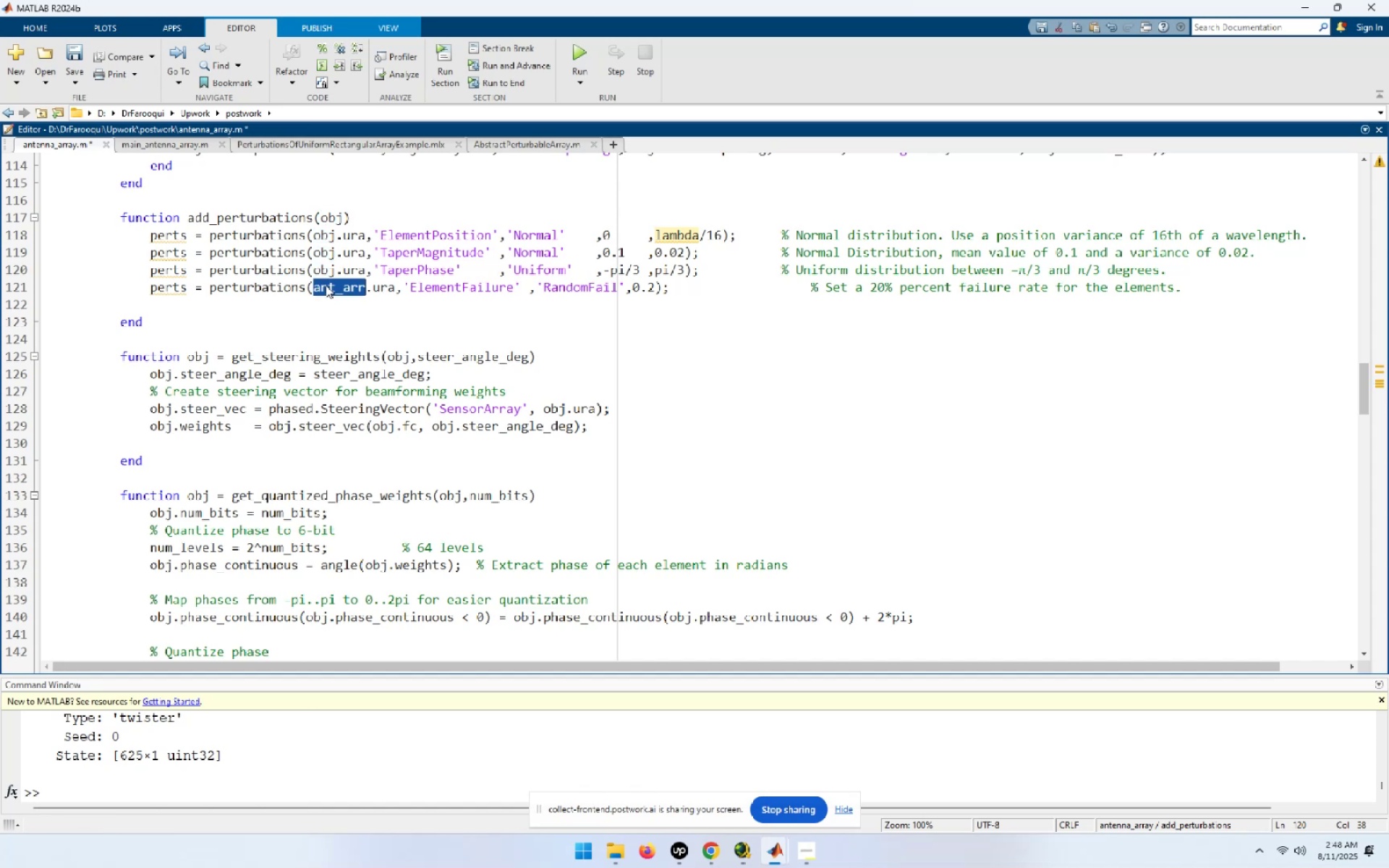 
key(Control+ControlLeft)
 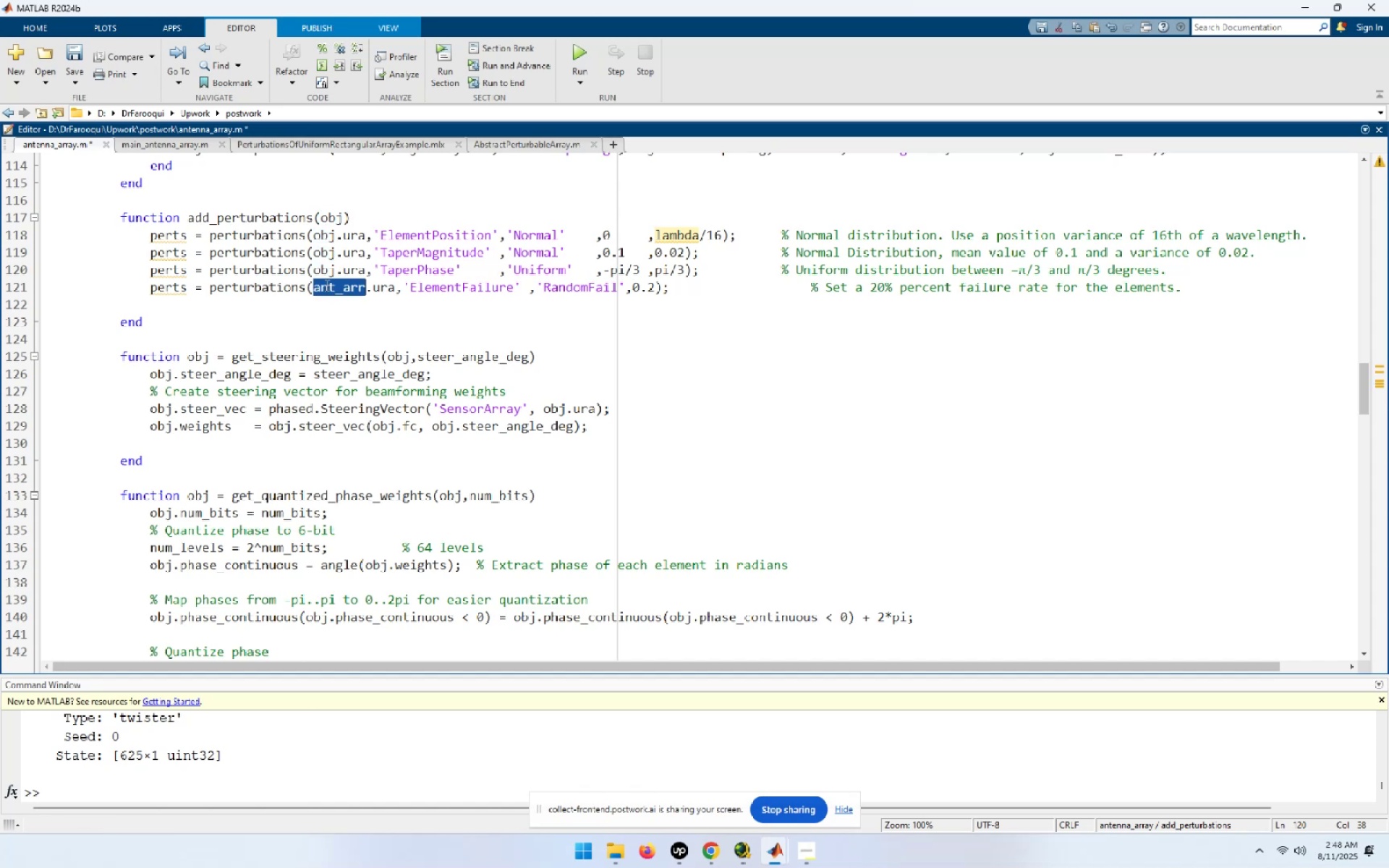 
key(Control+V)
 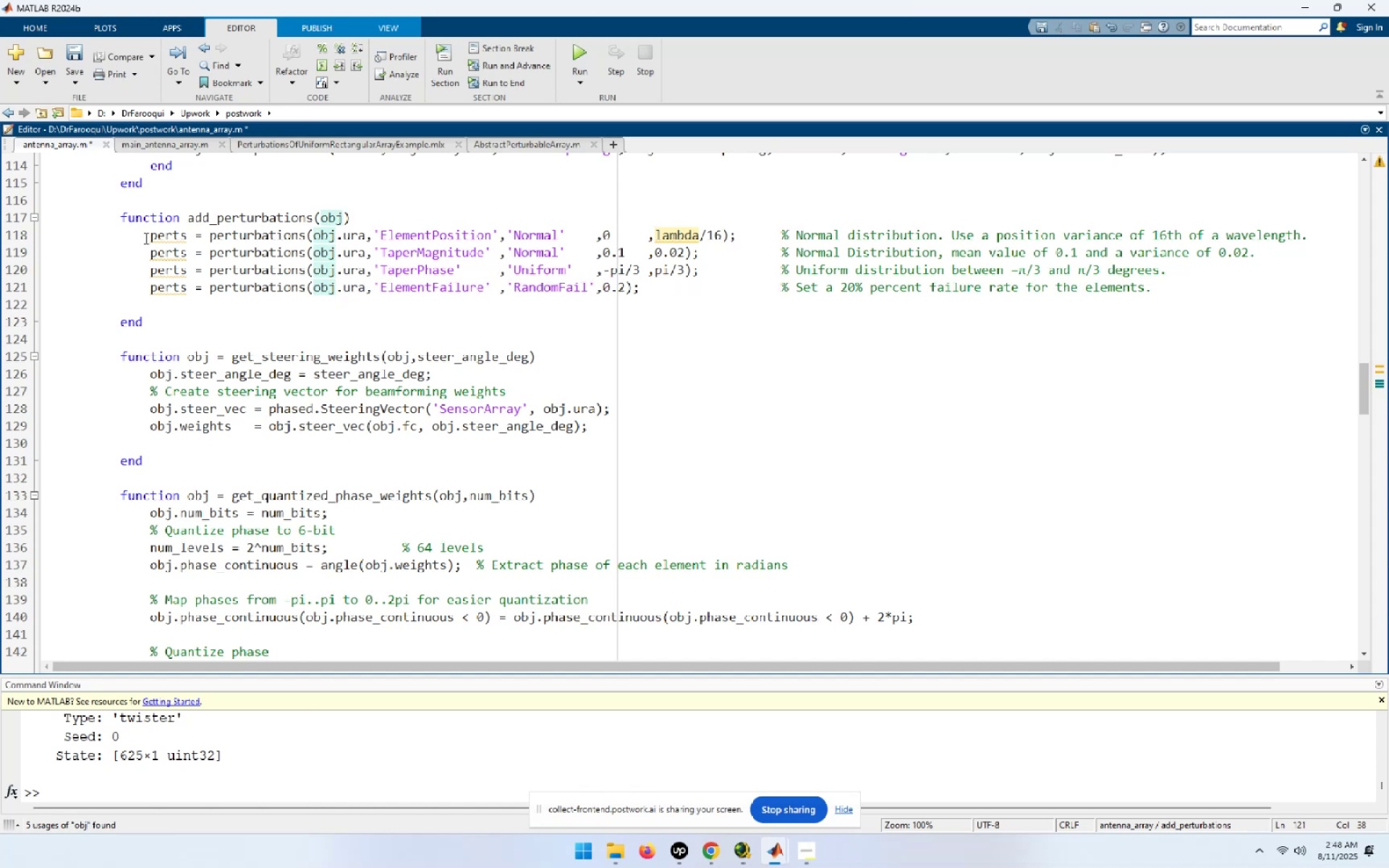 
left_click([148, 237])
 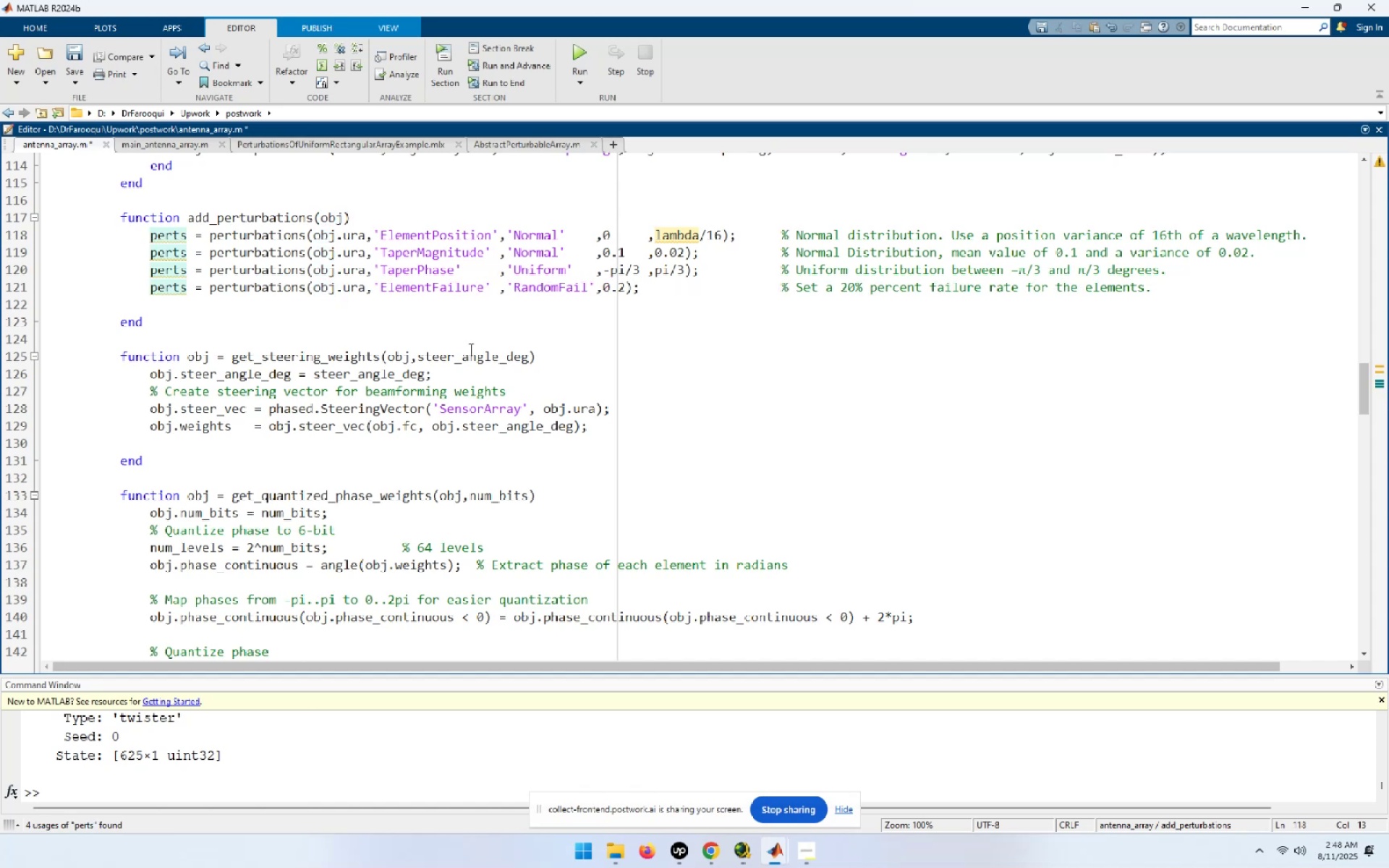 
key(Control+V)
 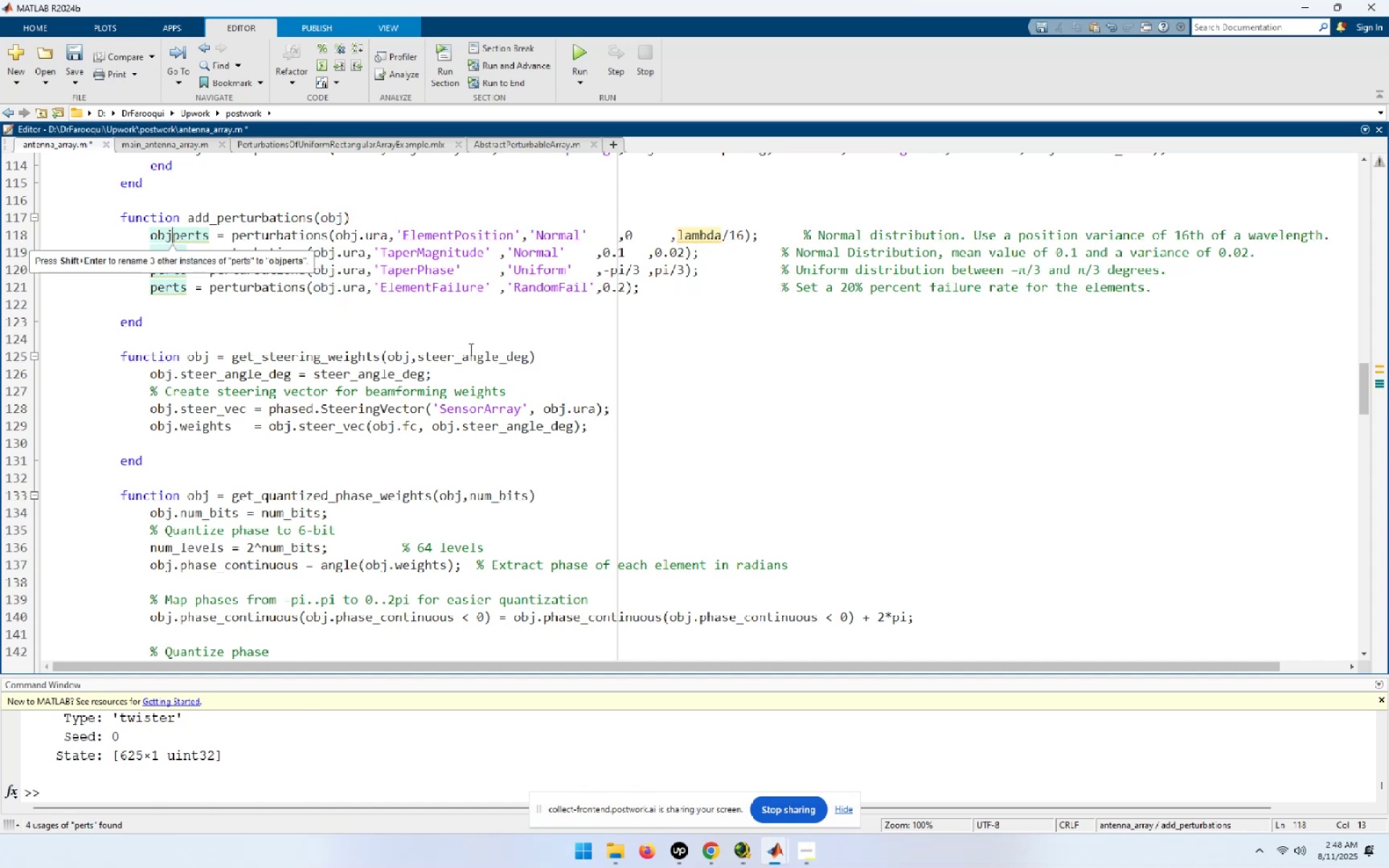 
key(Period)
 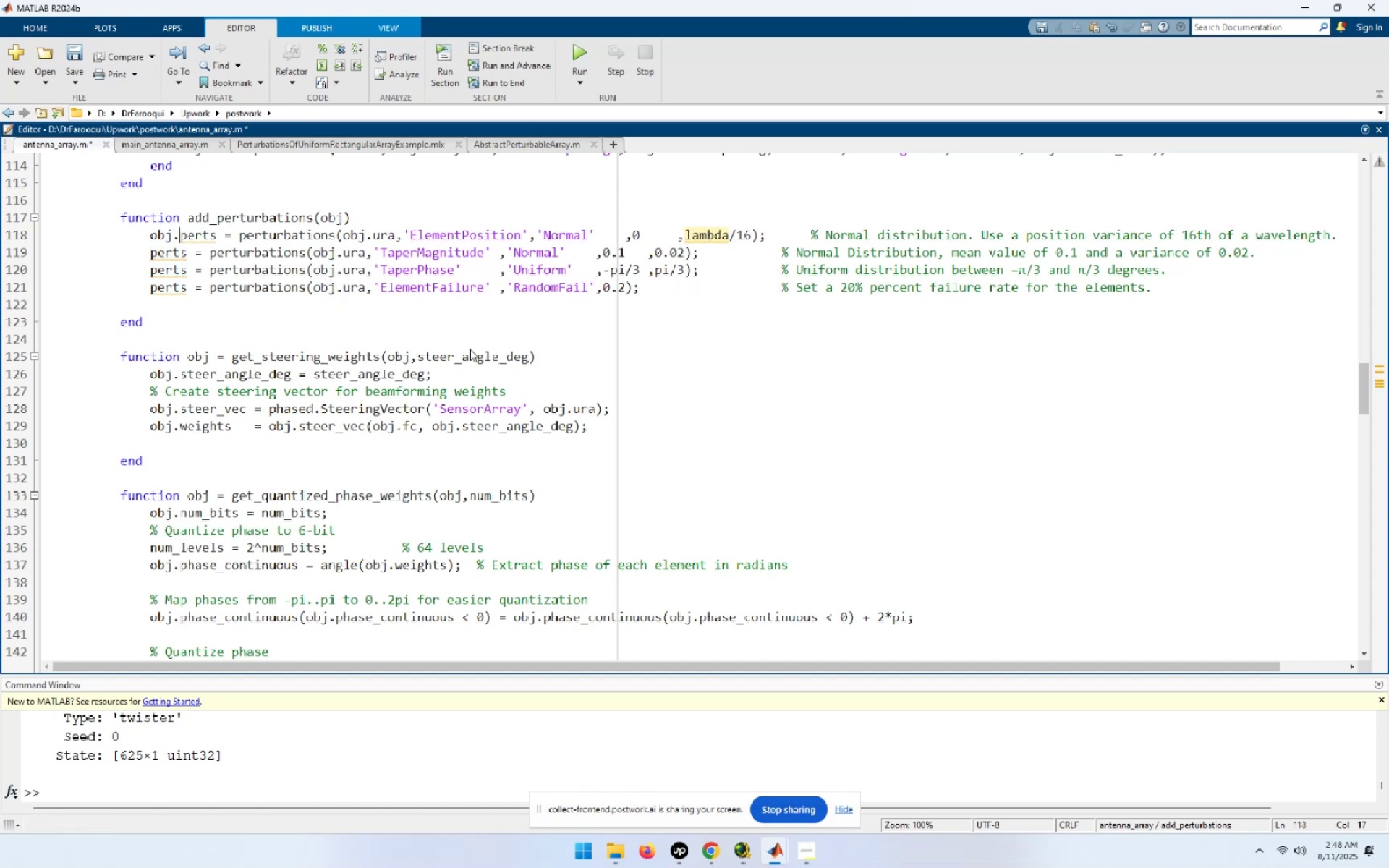 
key(Shift+Home)
 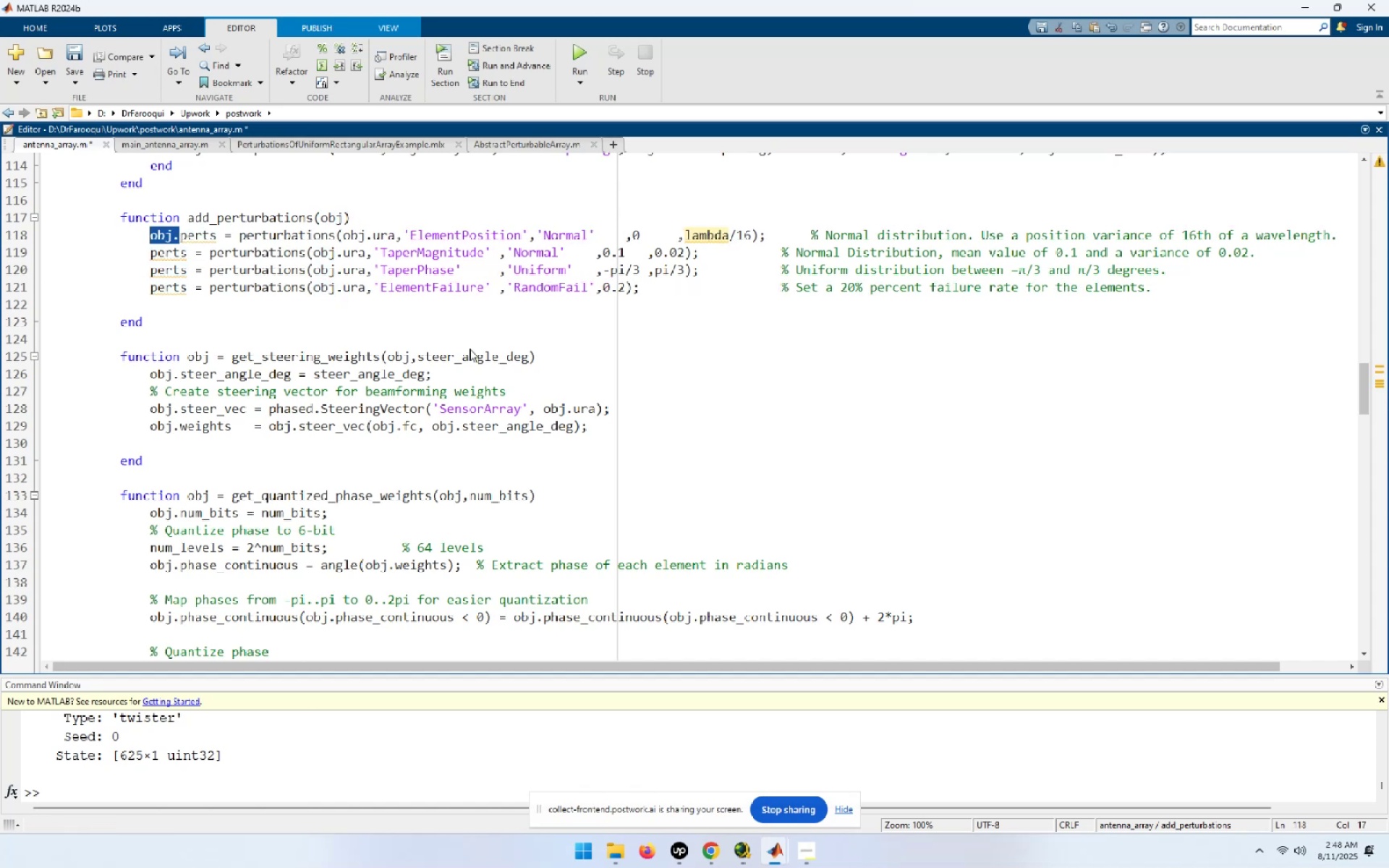 
key(Control+C)
 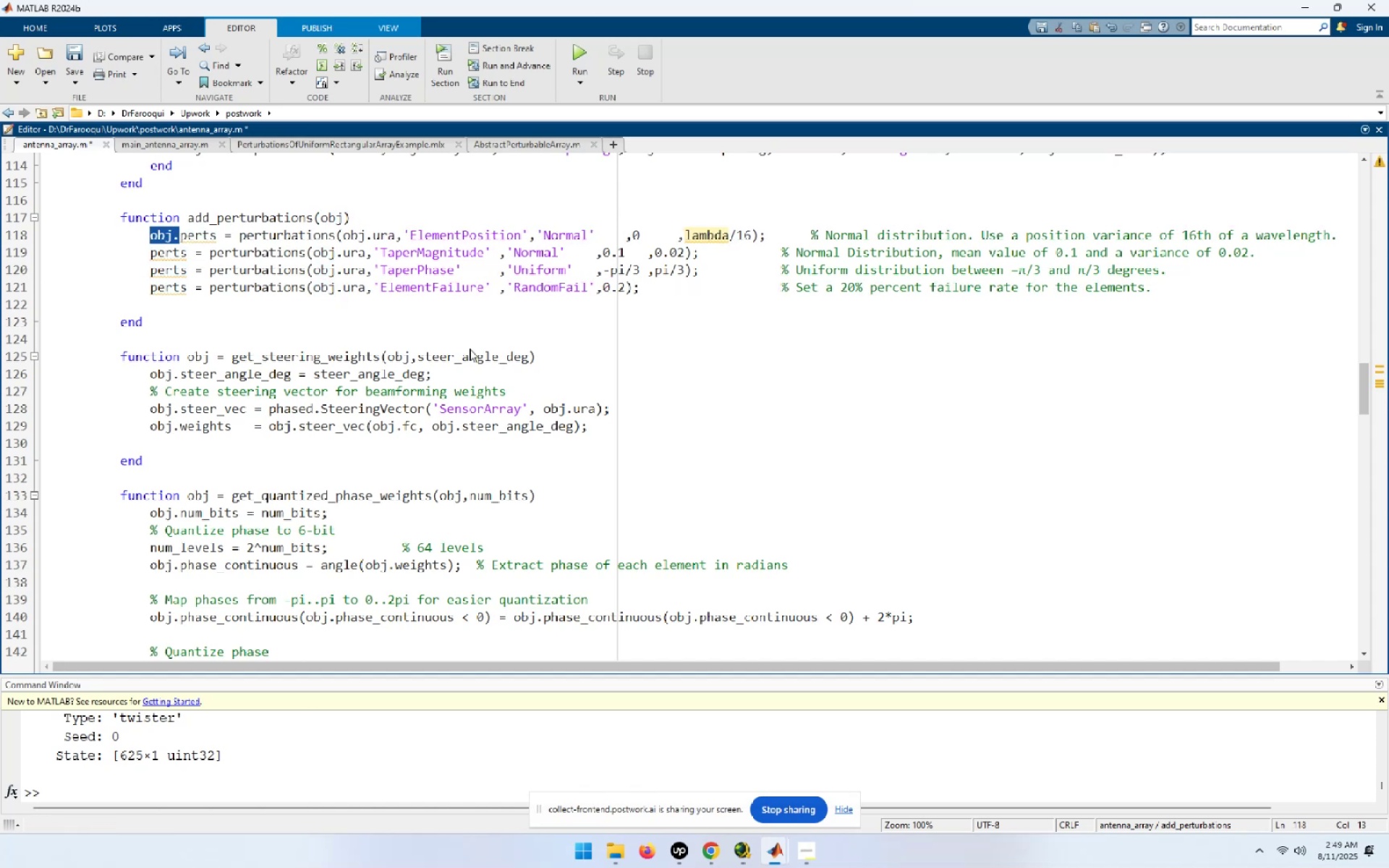 
key(ArrowDown)
 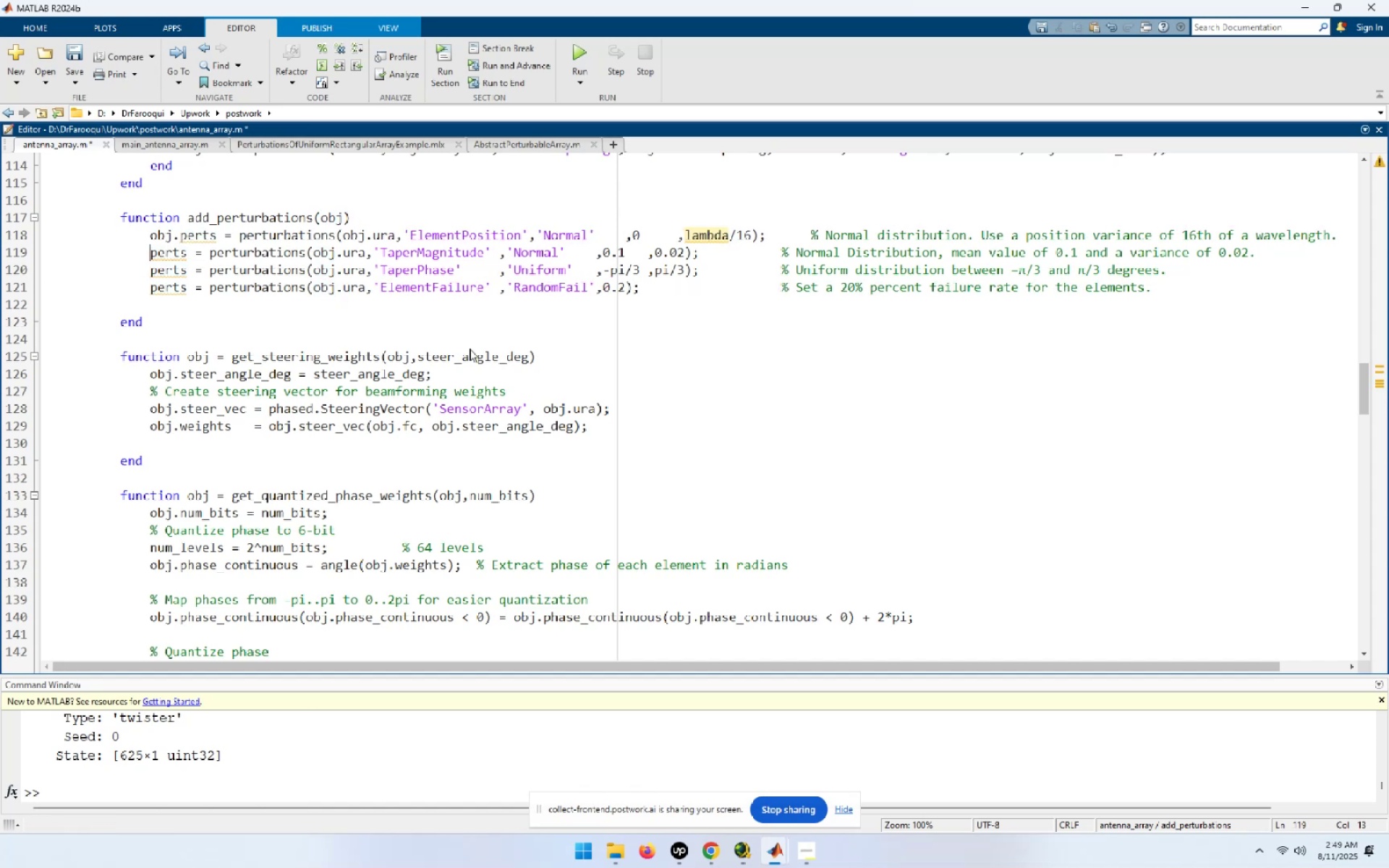 
key(Control+ControlLeft)
 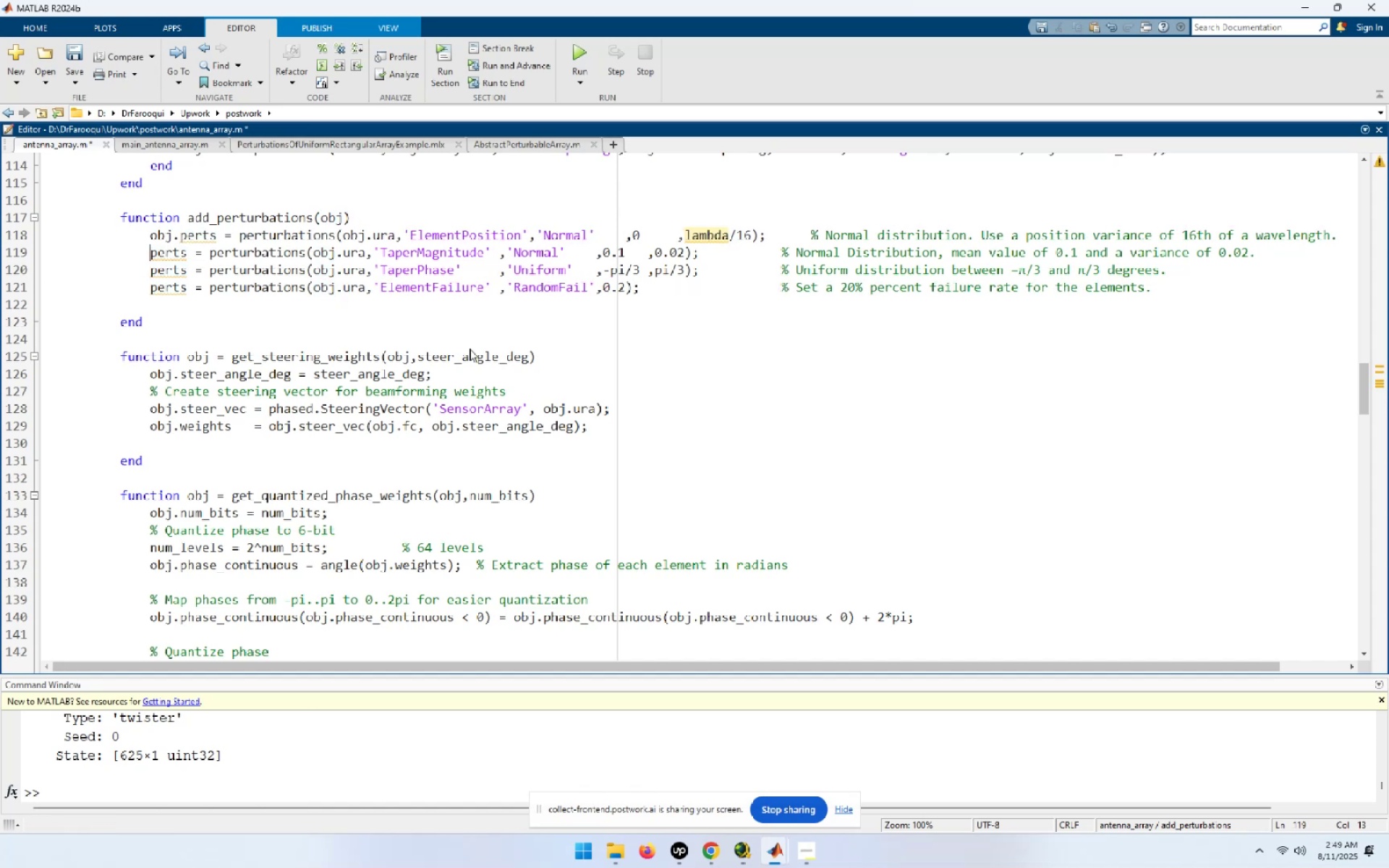 
key(Control+V)
 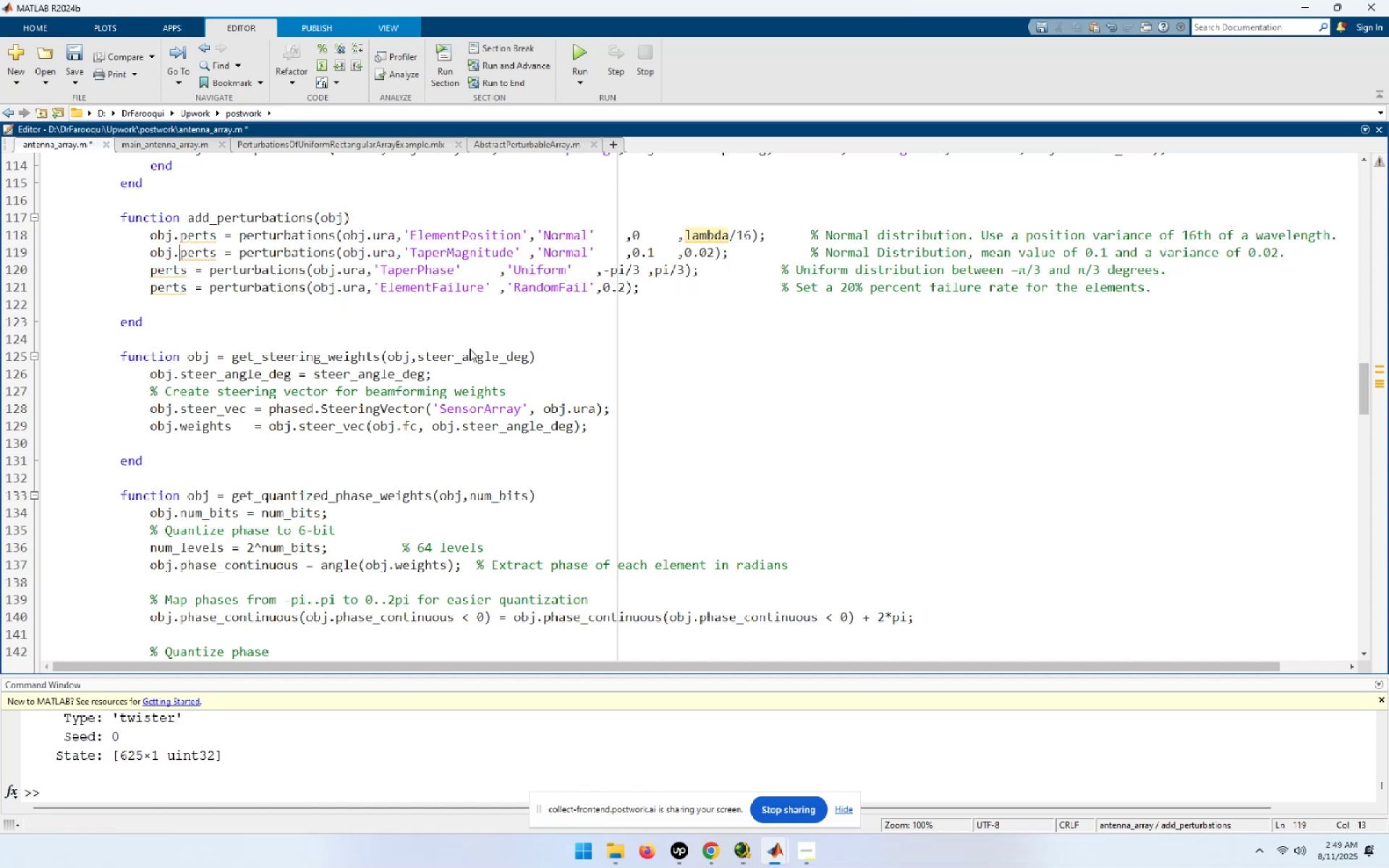 
key(ArrowDown)
 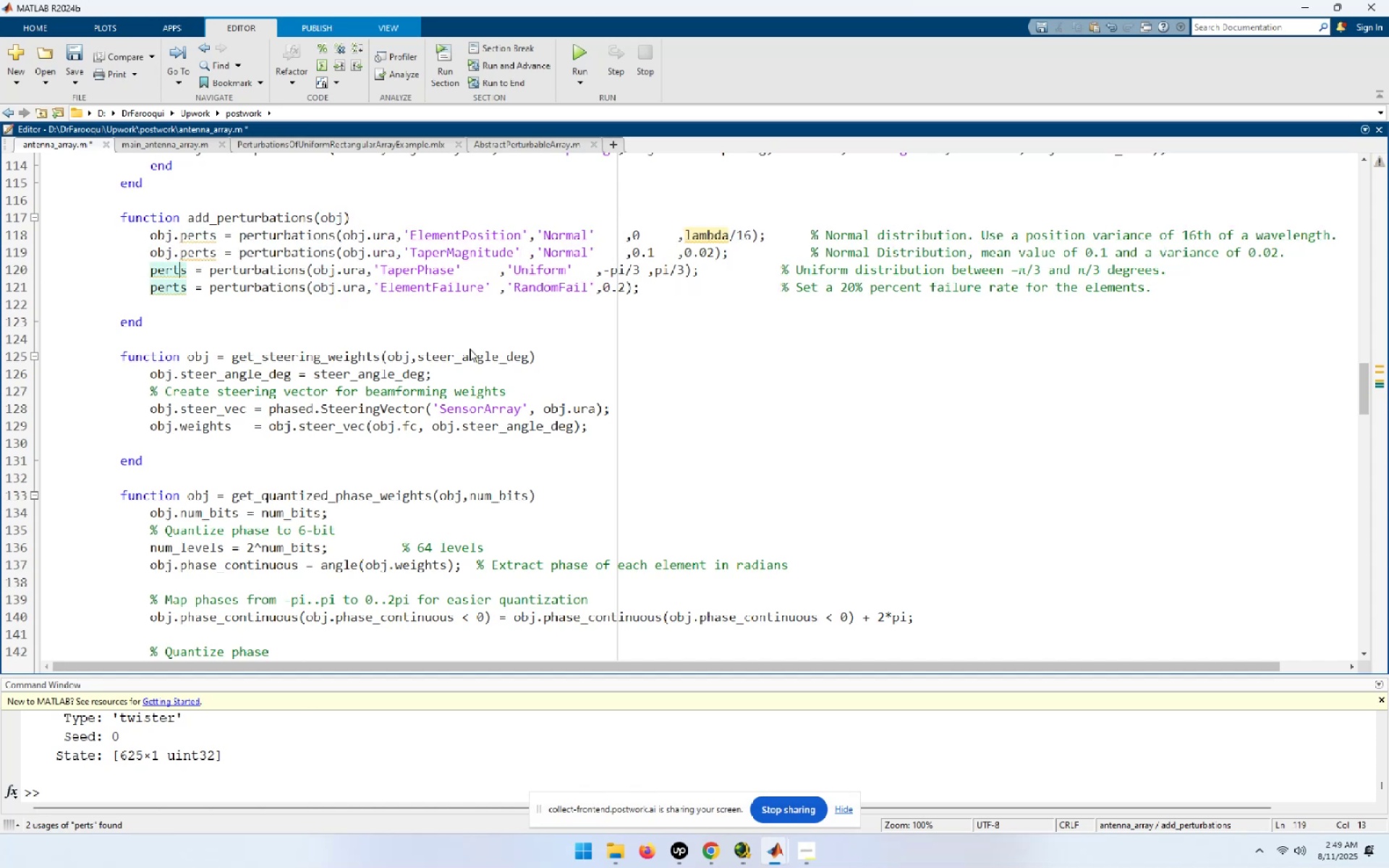 
key(Home)
 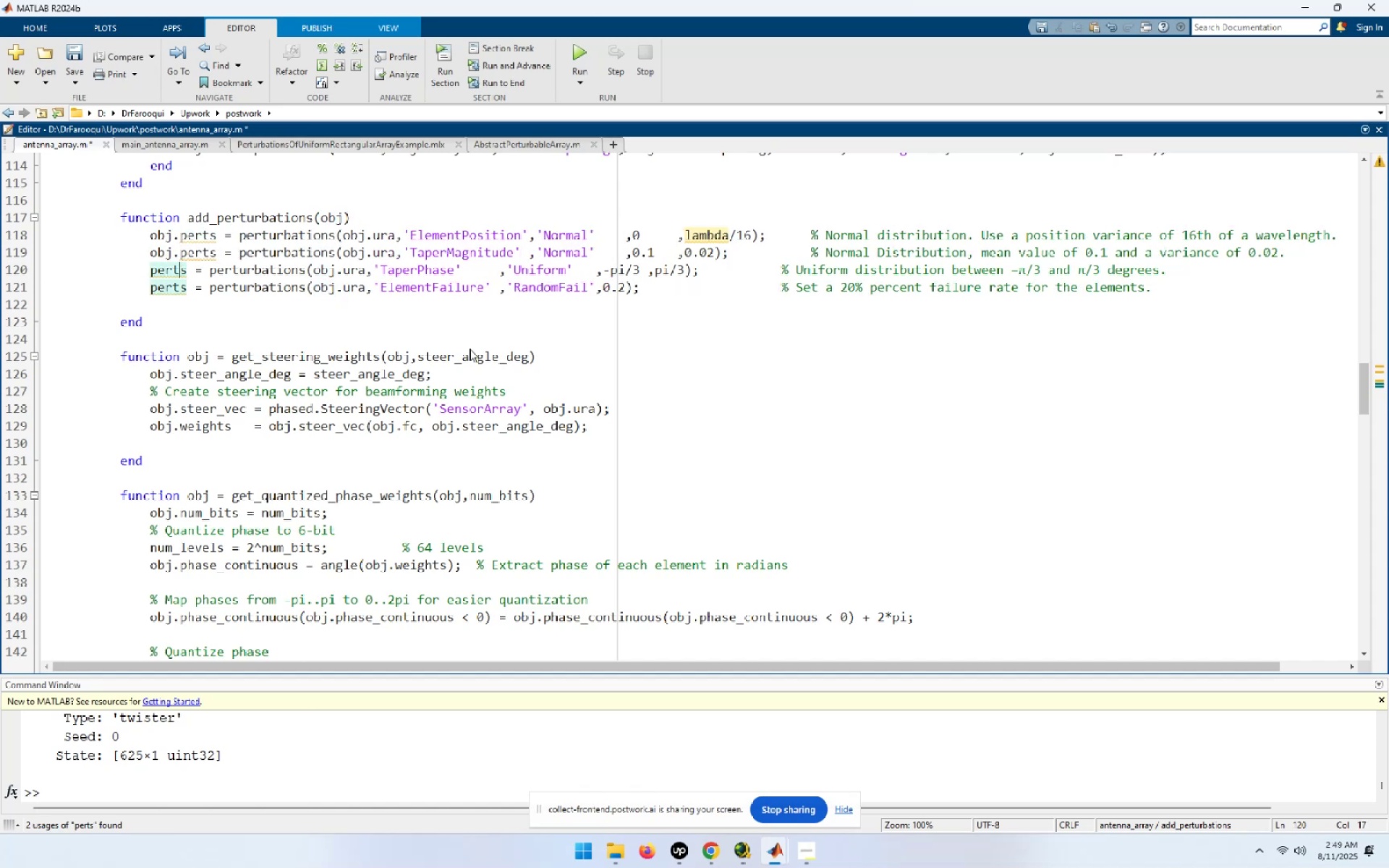 
key(Control+ControlLeft)
 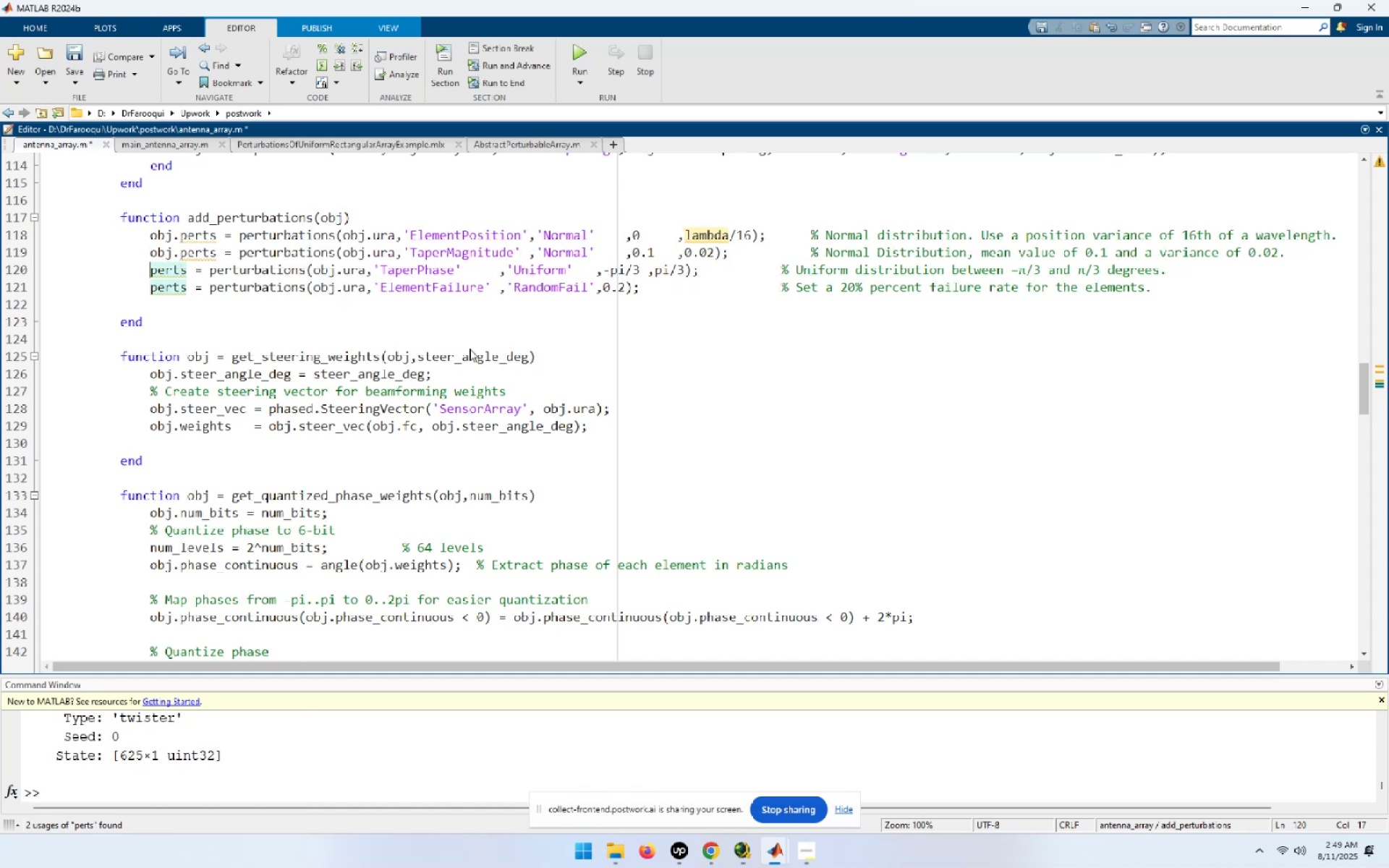 
key(Control+V)
 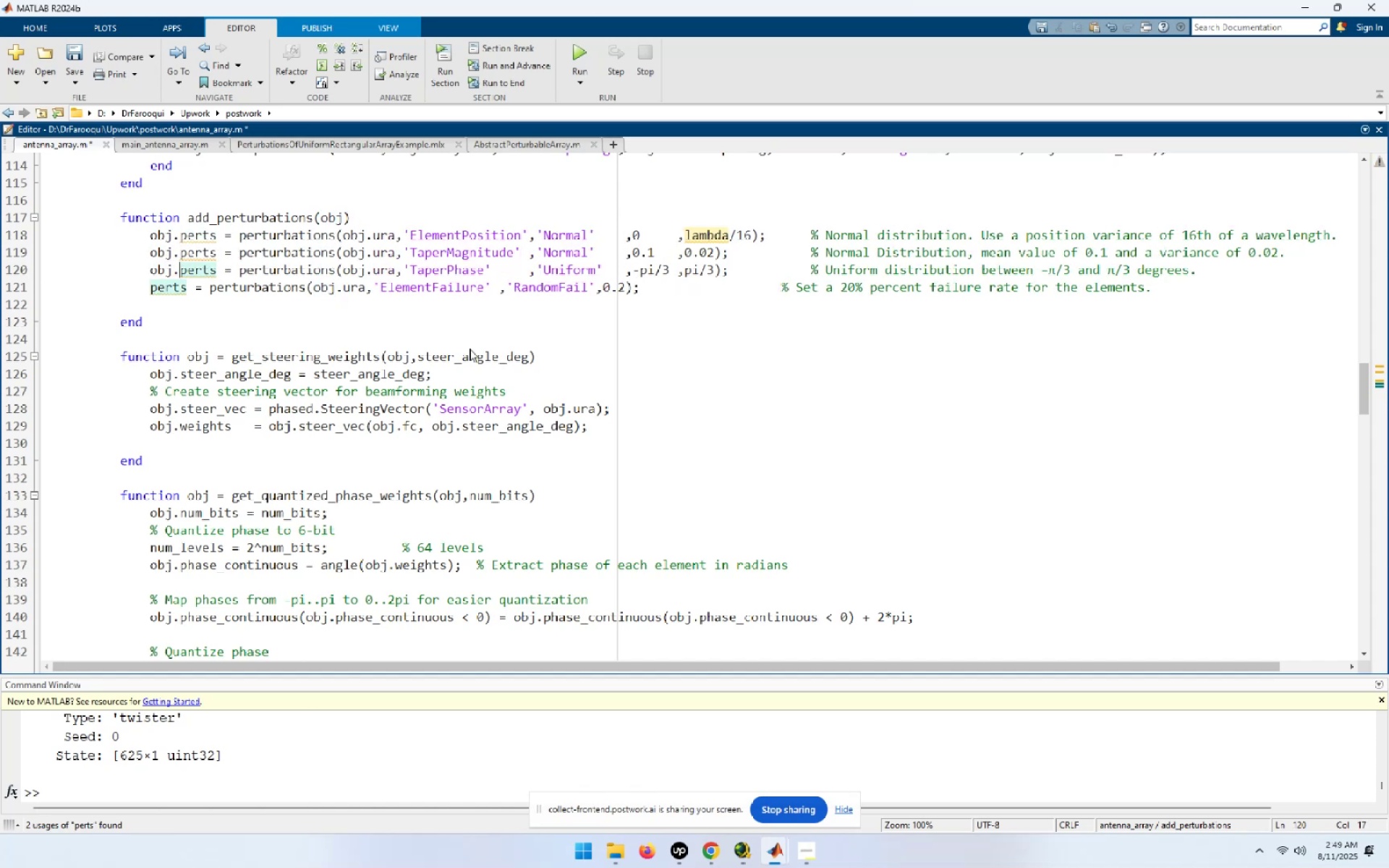 
key(ArrowDown)
 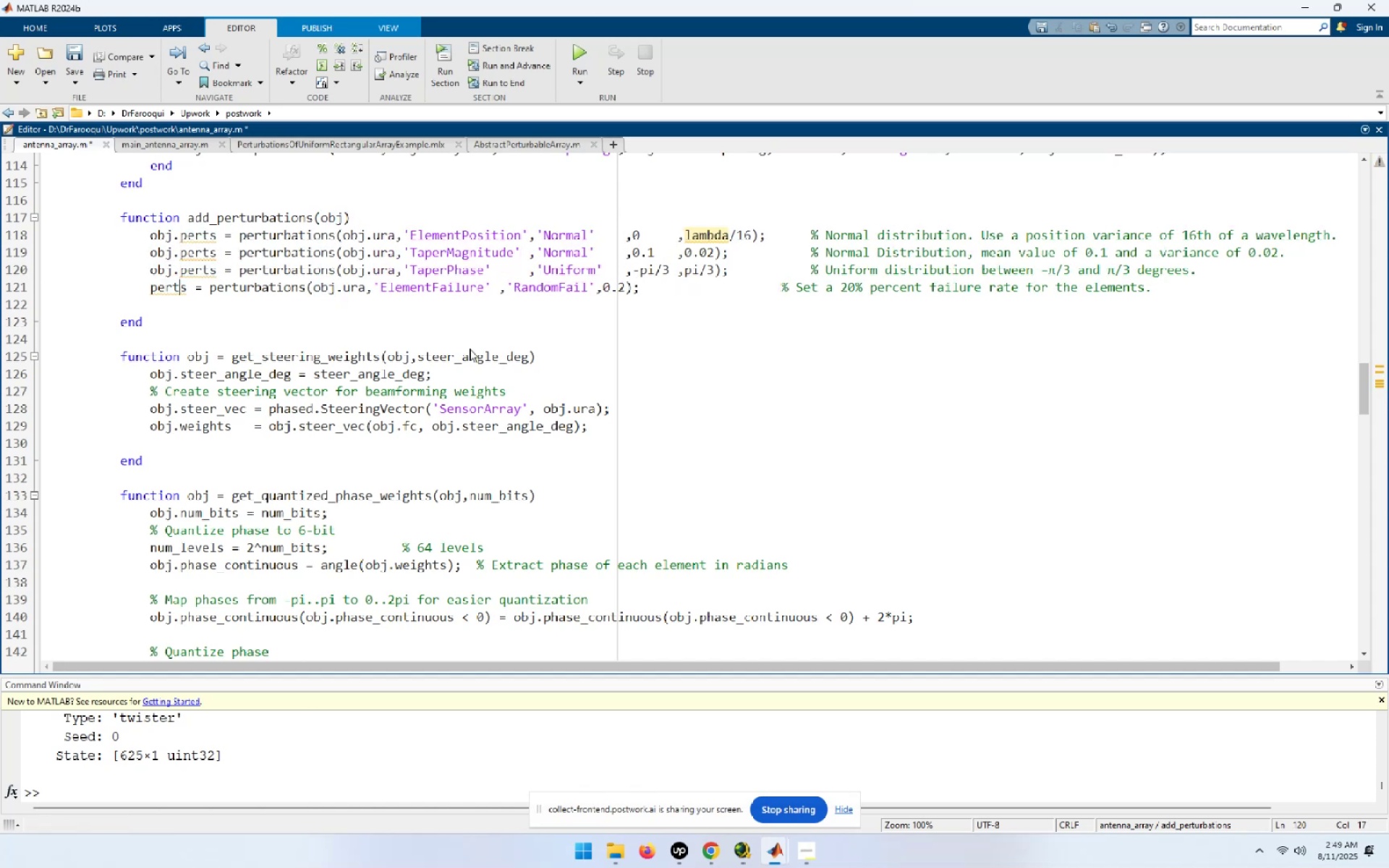 
key(Home)
 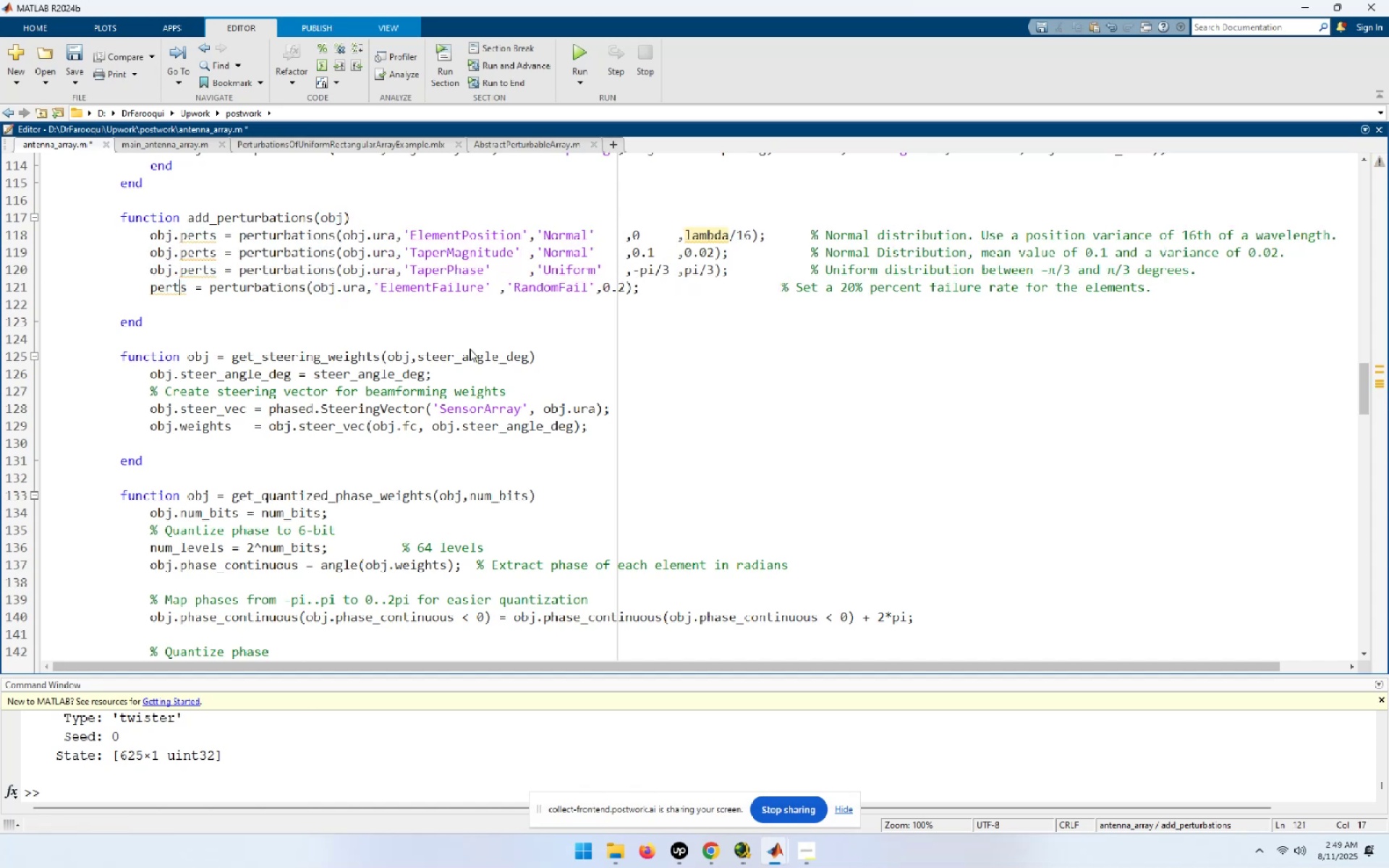 
key(Control+ControlLeft)
 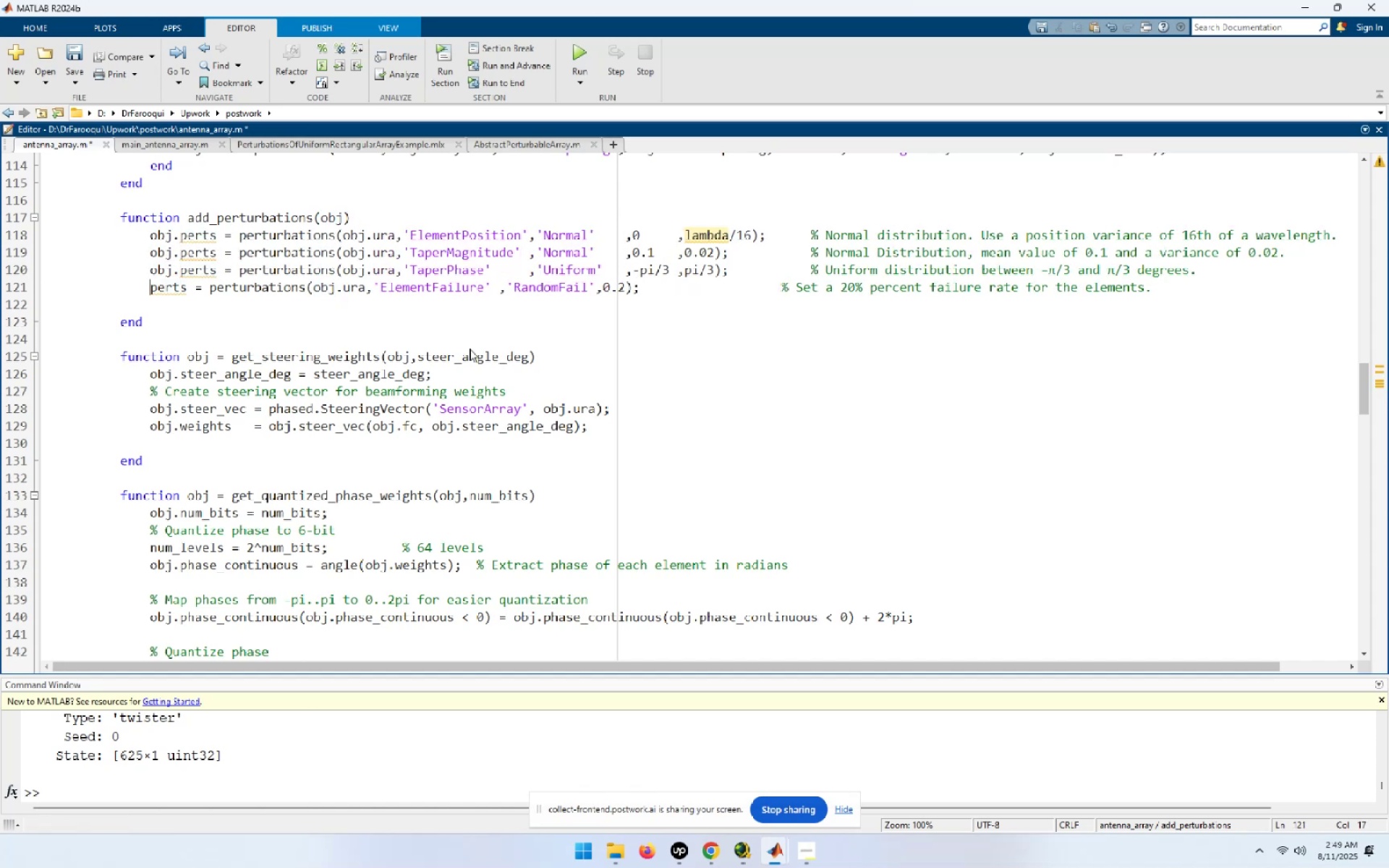 
key(Control+V)
 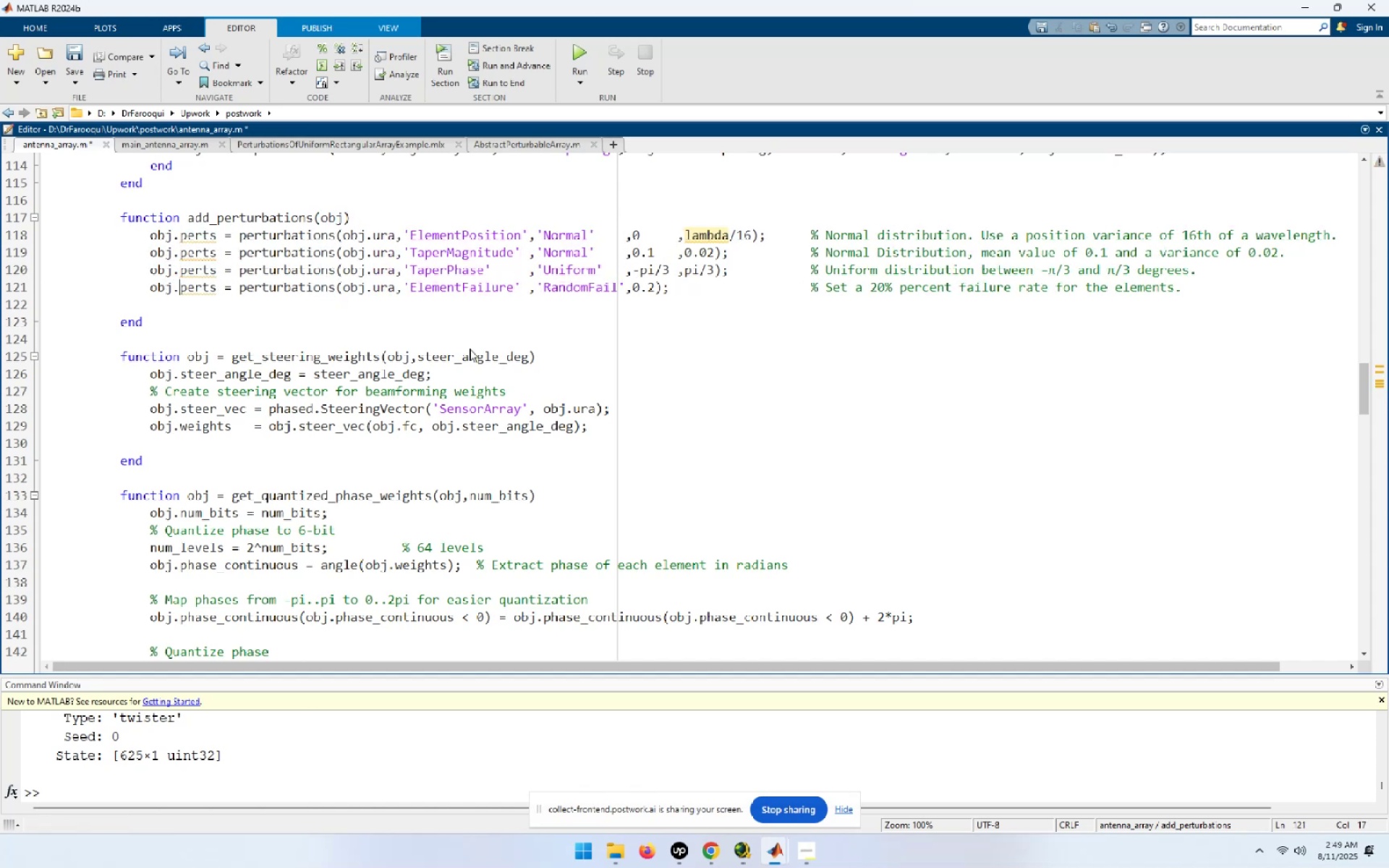 
key(ArrowUp)
 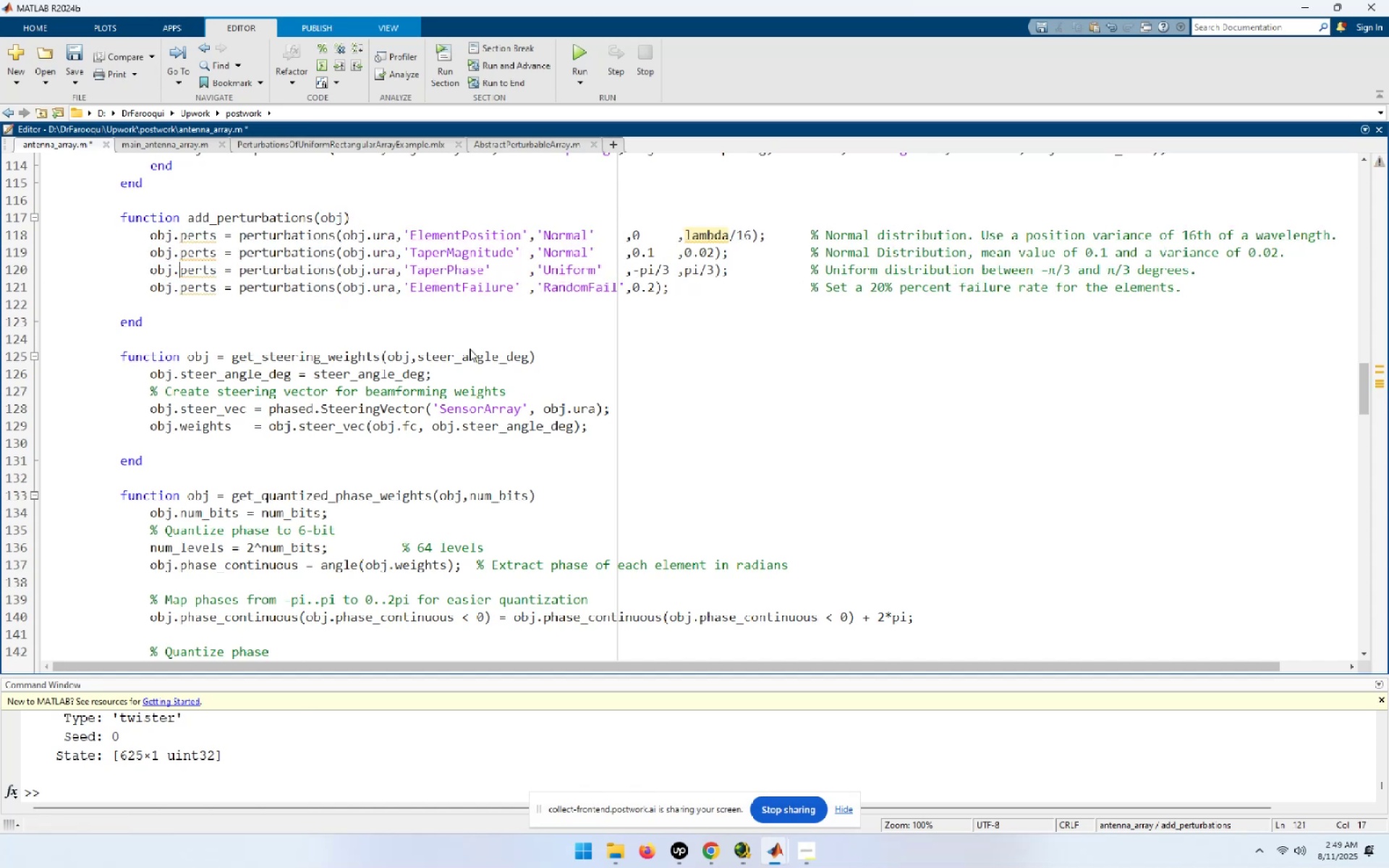 
key(ArrowUp)
 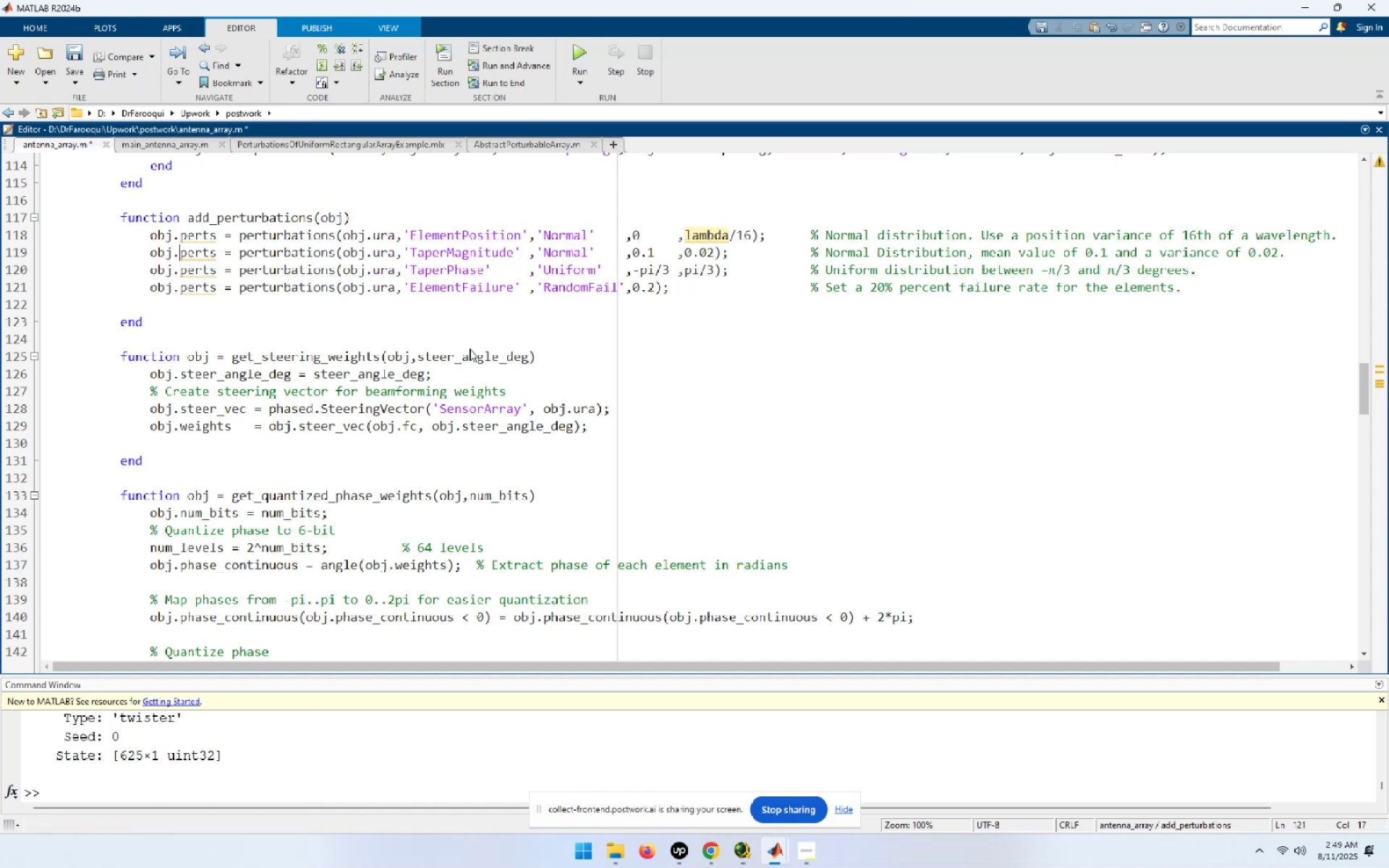 
key(ArrowUp)
 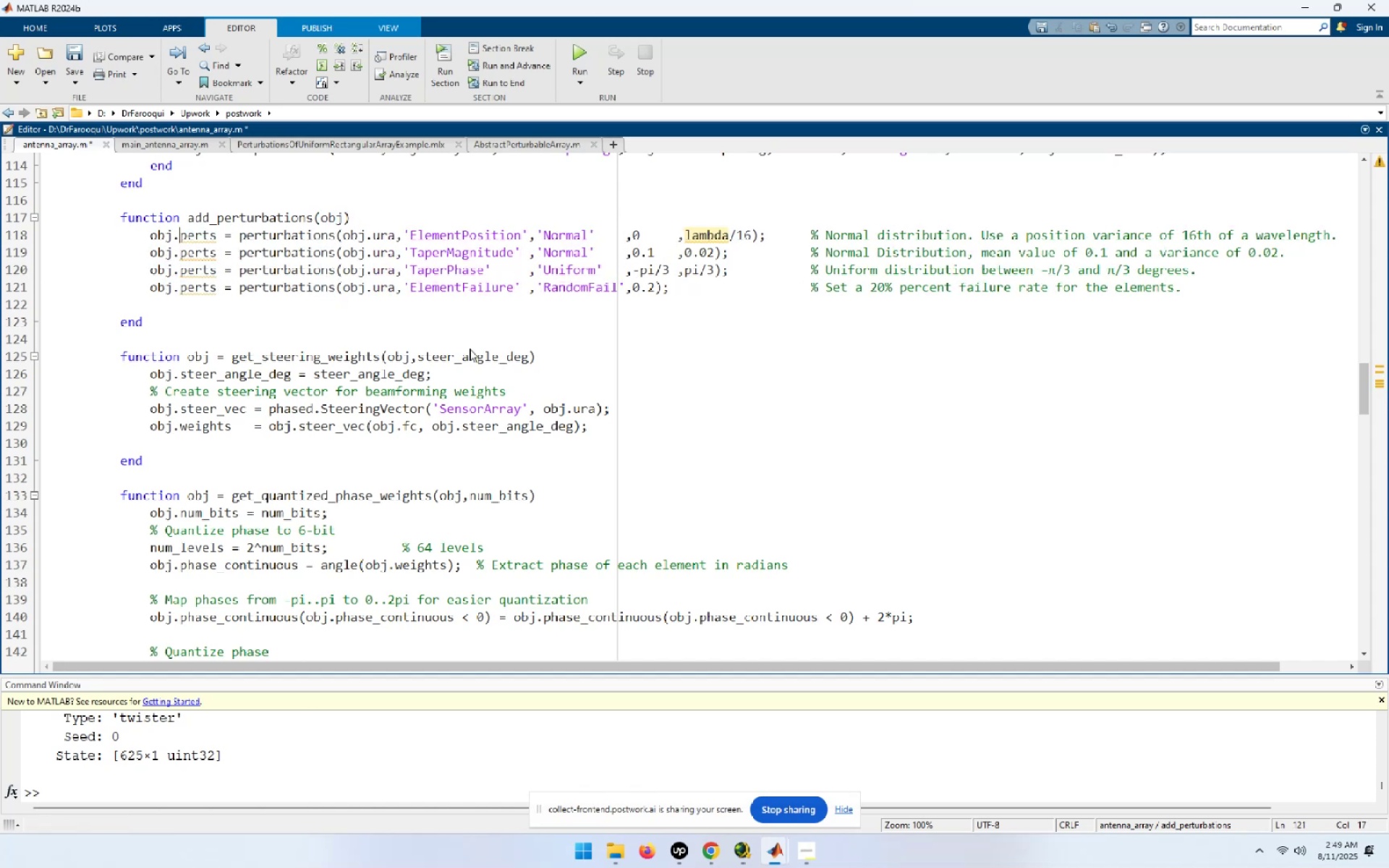 
key(ArrowUp)
 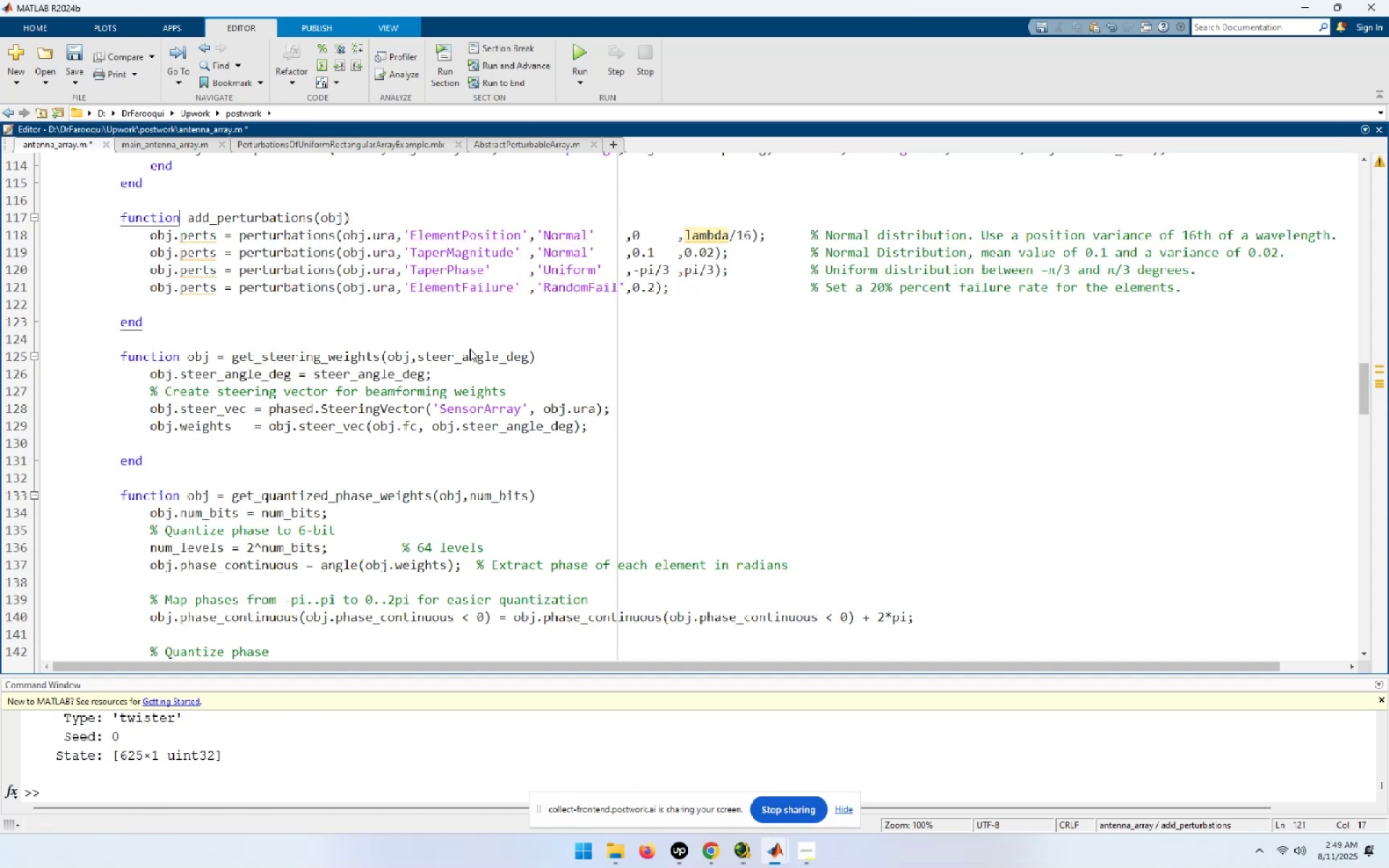 
key(ArrowRight)
 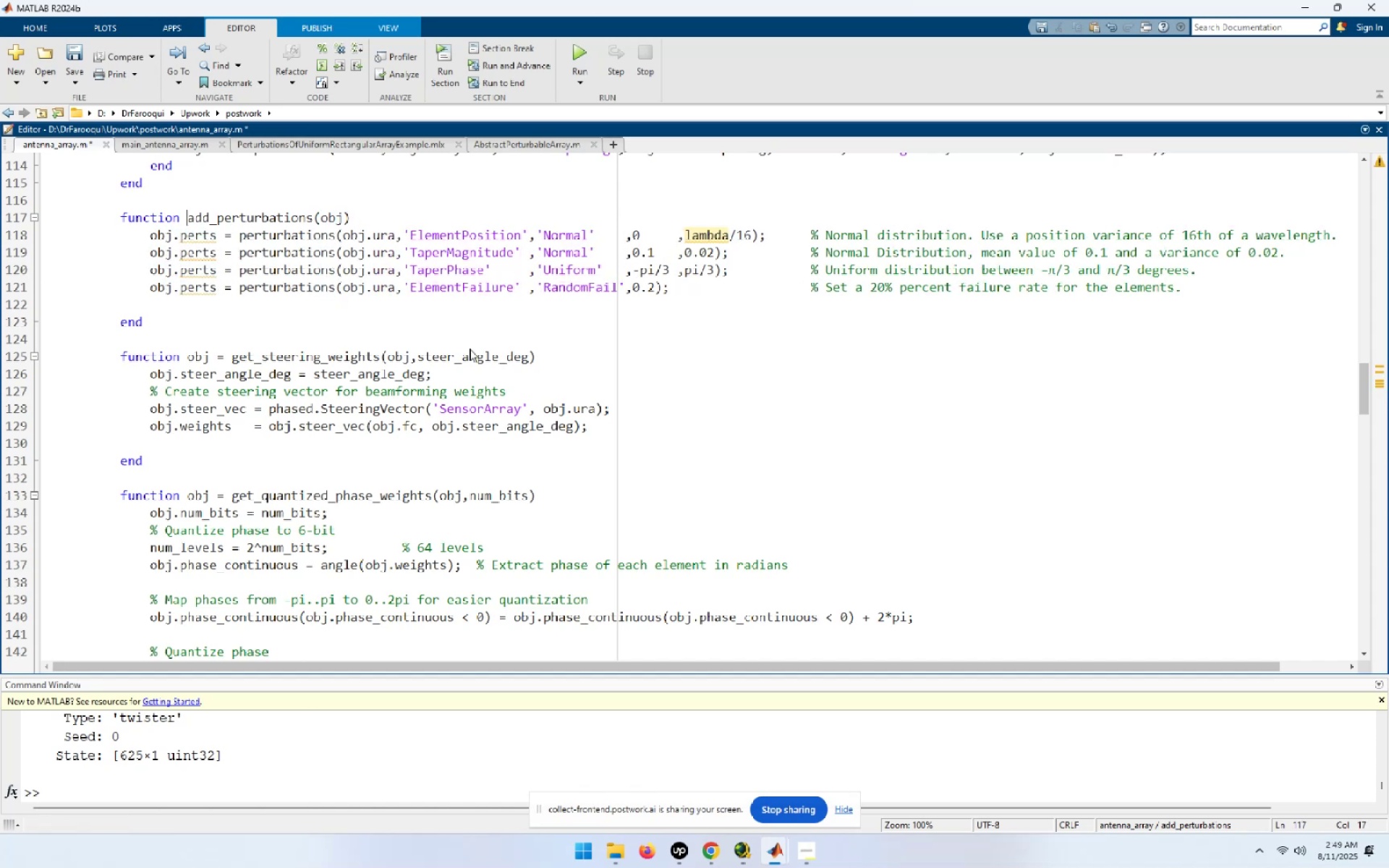 
key(ArrowRight)
 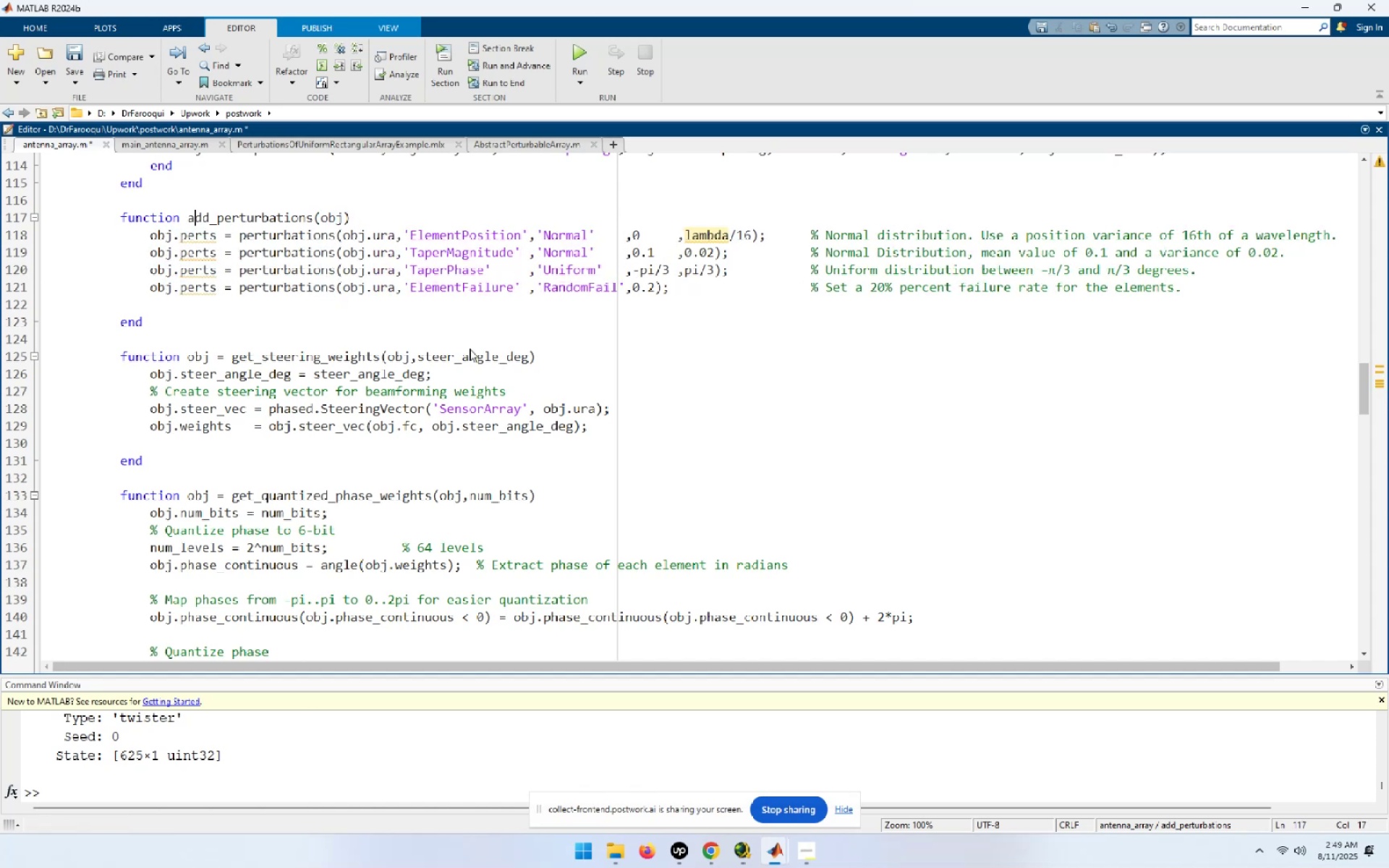 
key(ArrowLeft)
 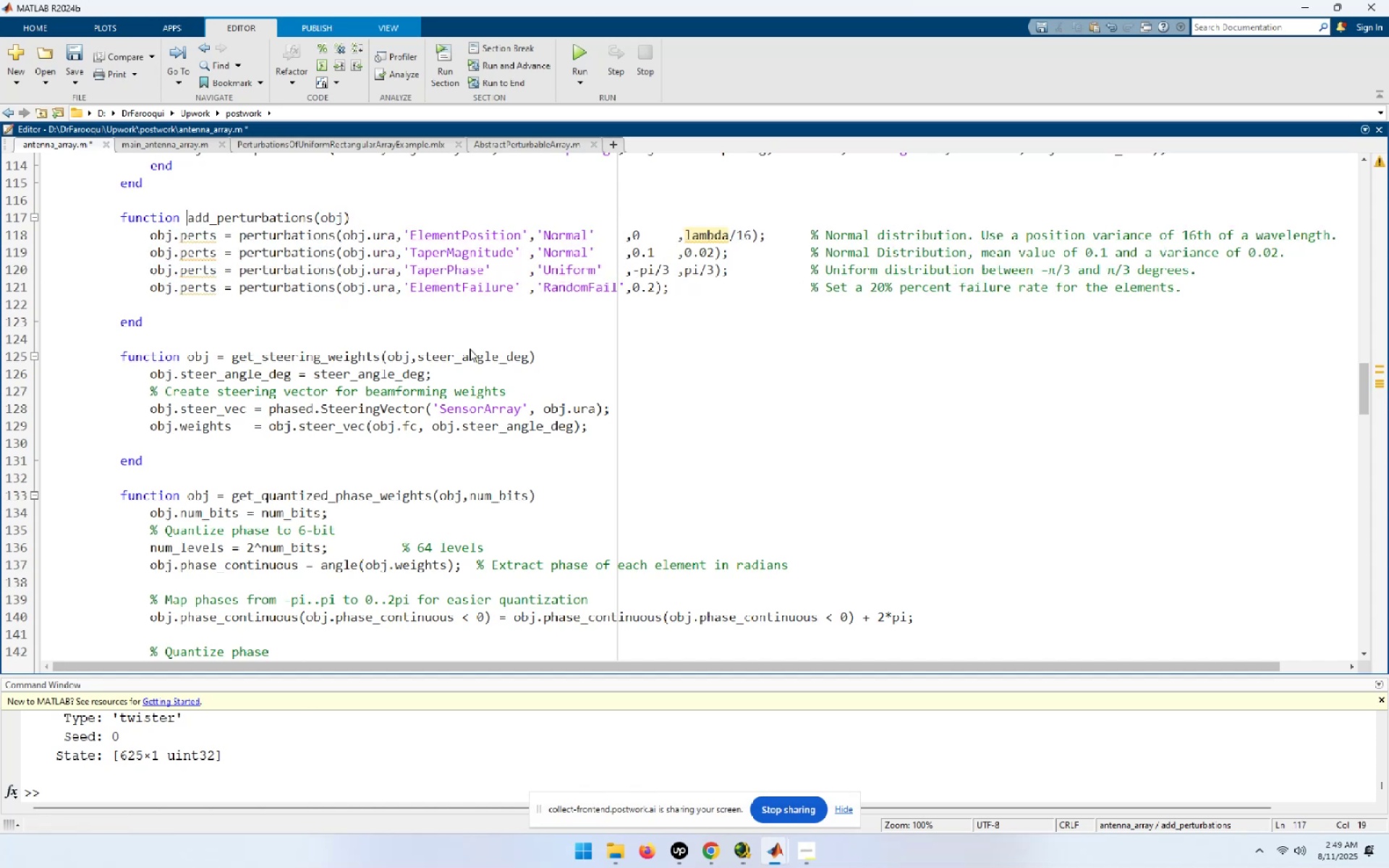 
key(Control+ControlLeft)
 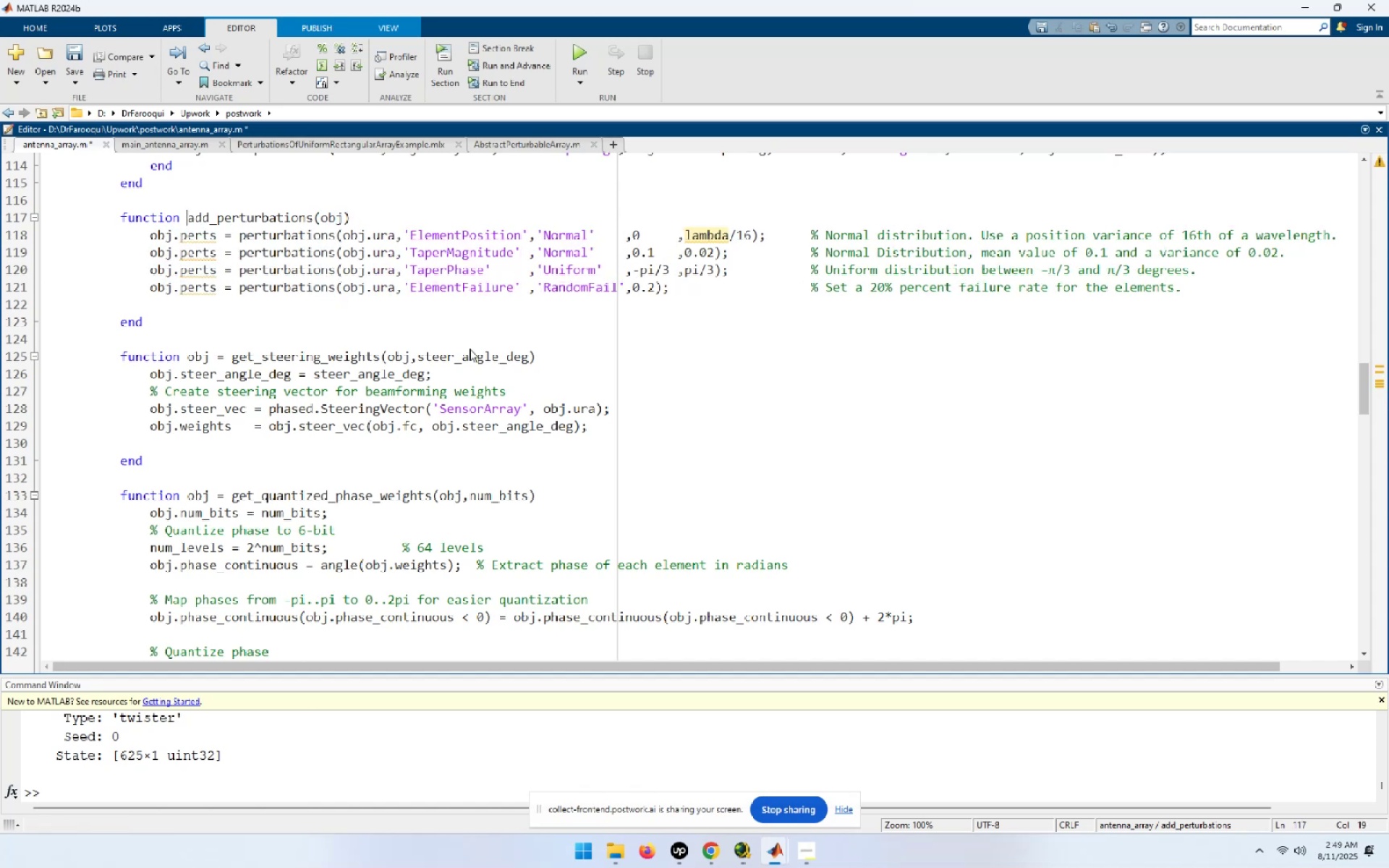 
key(Control+V)
 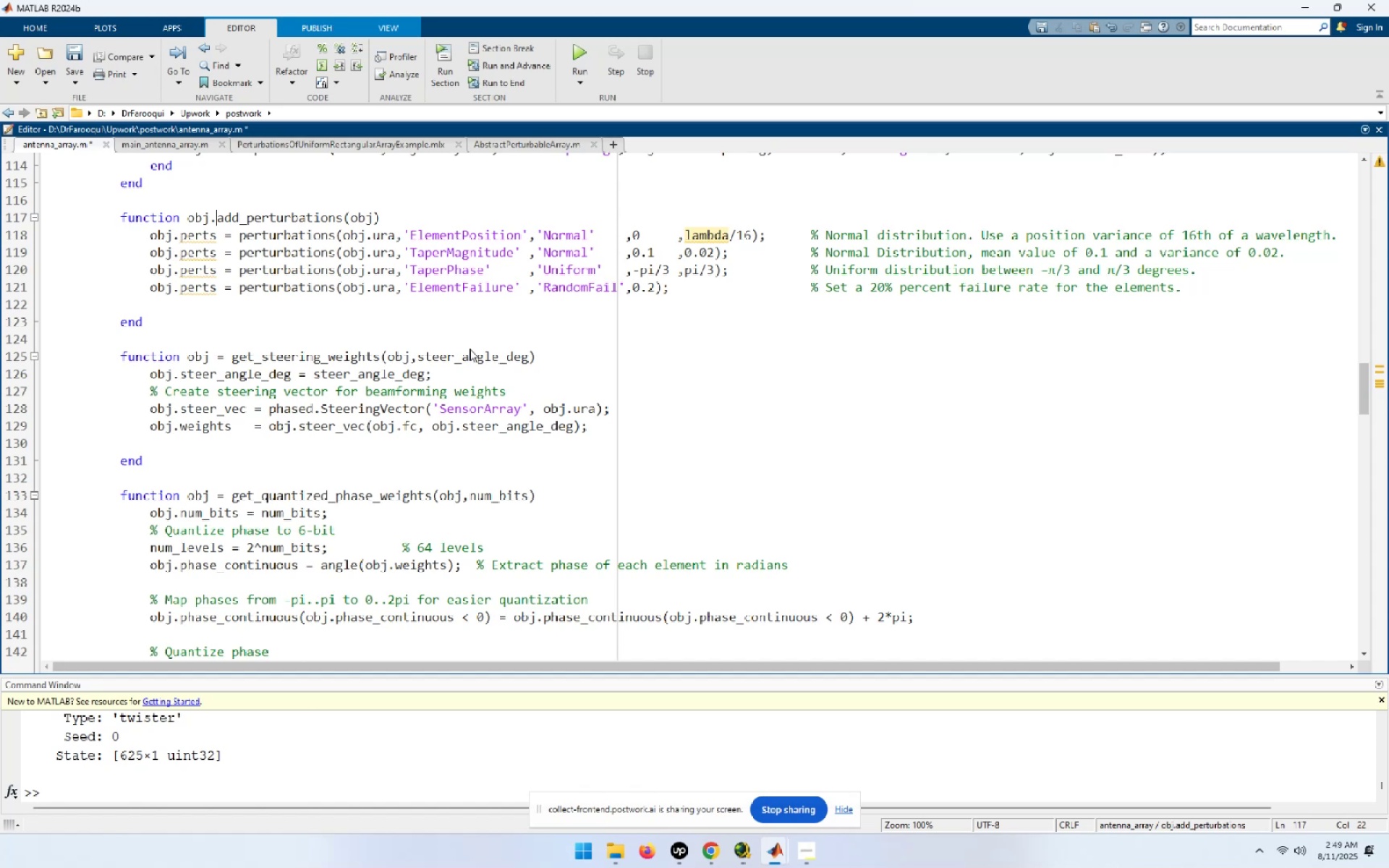 
key(Space)
 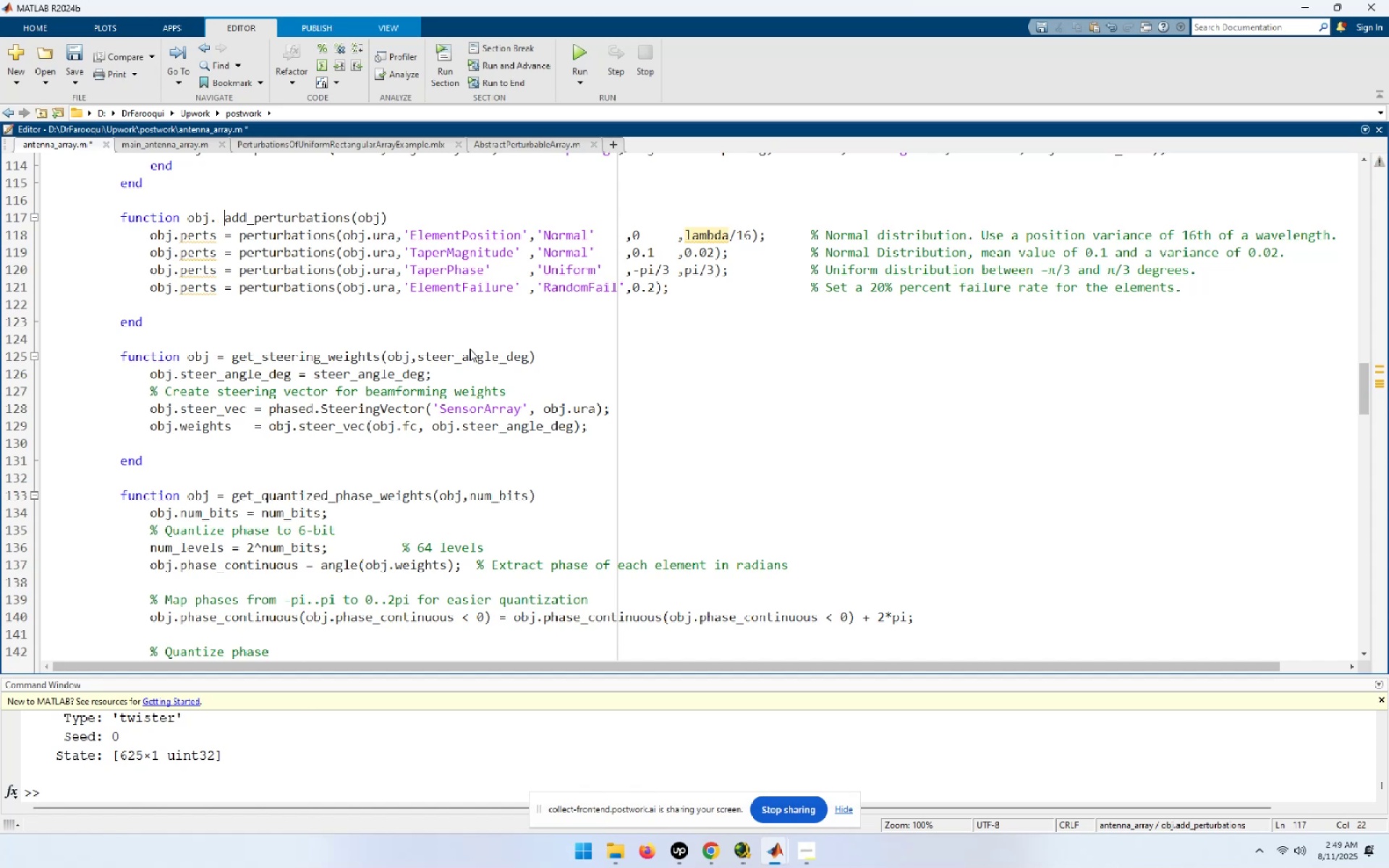 
key(Equal)
 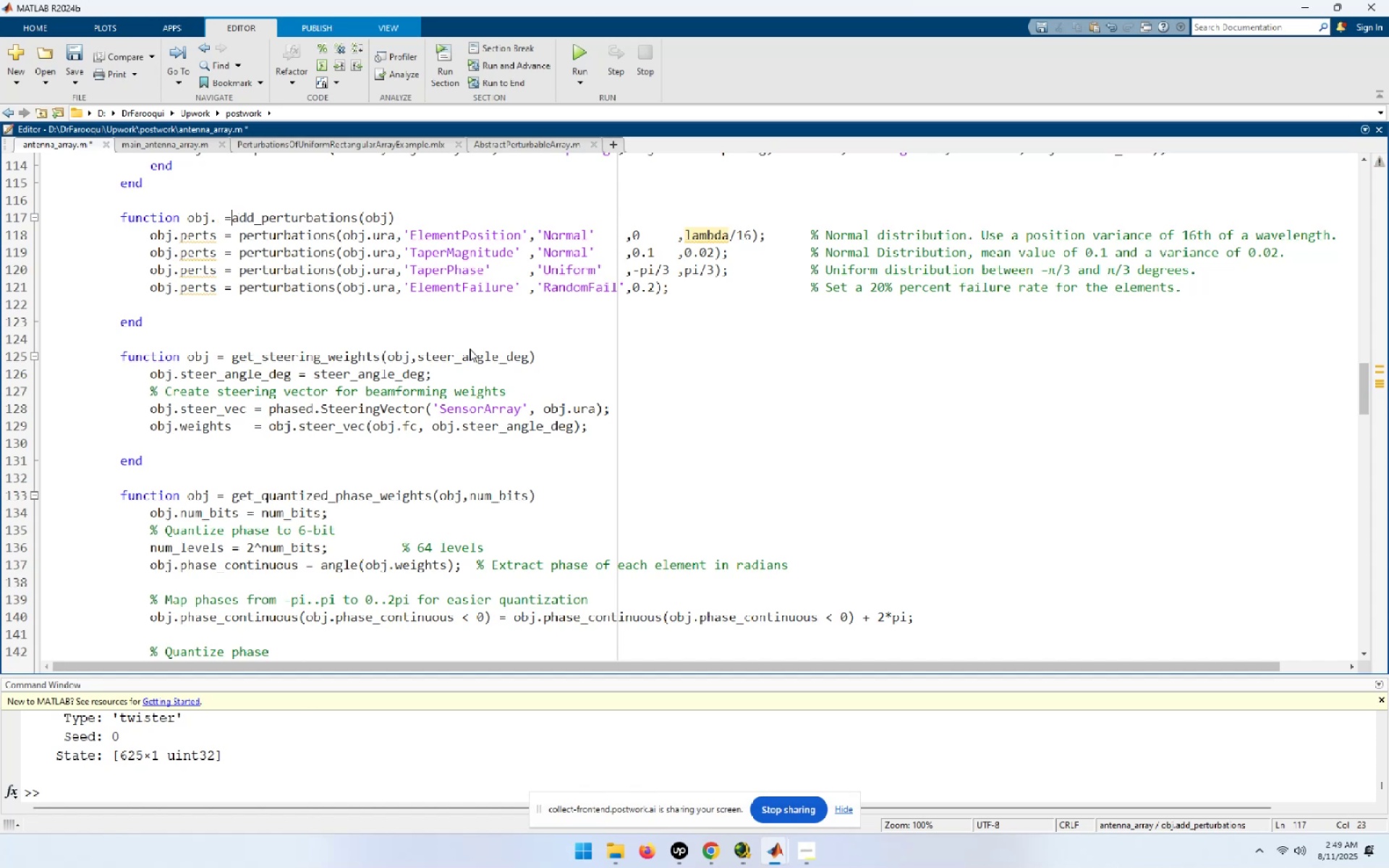 
key(Space)
 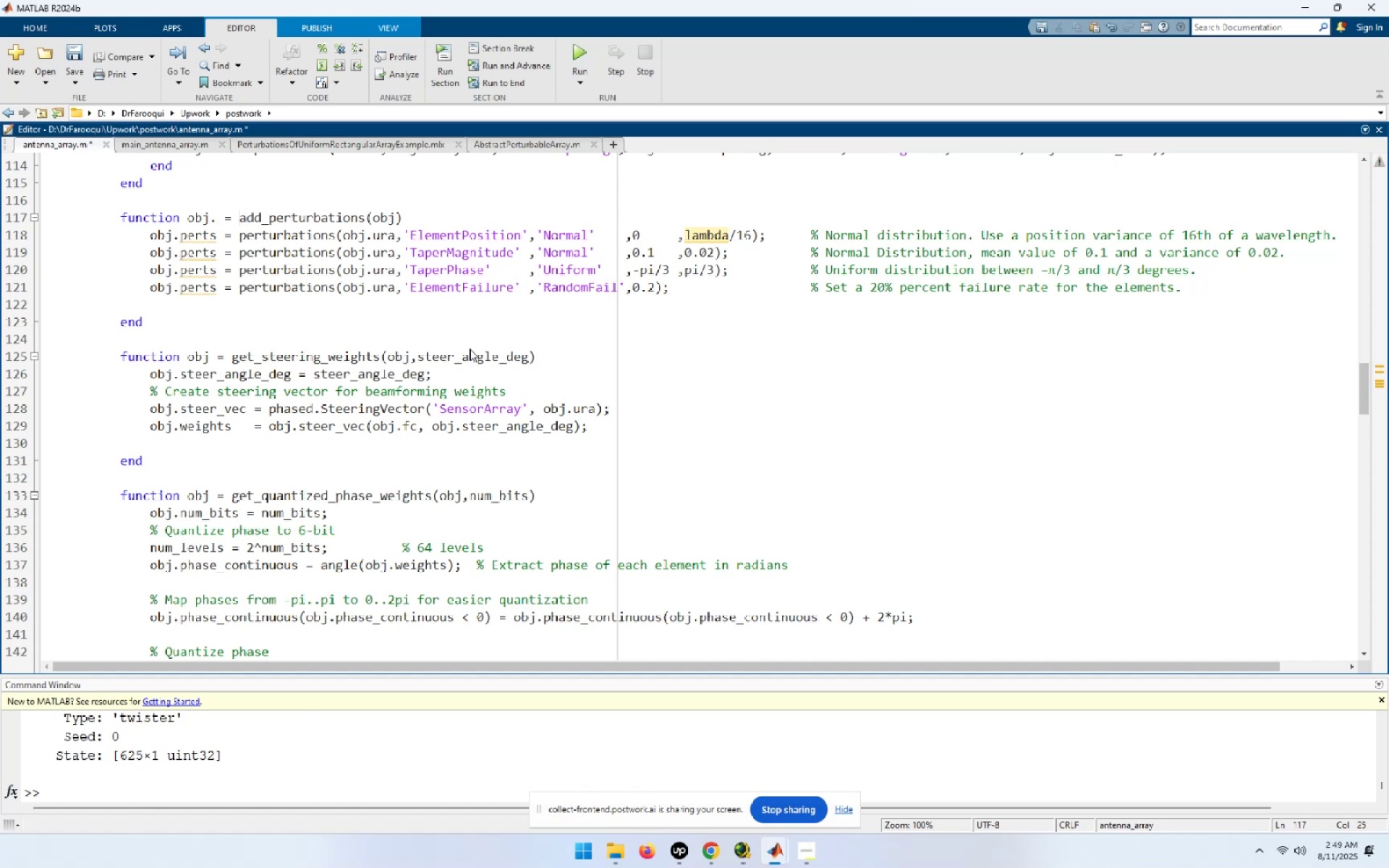 
key(ArrowLeft)
 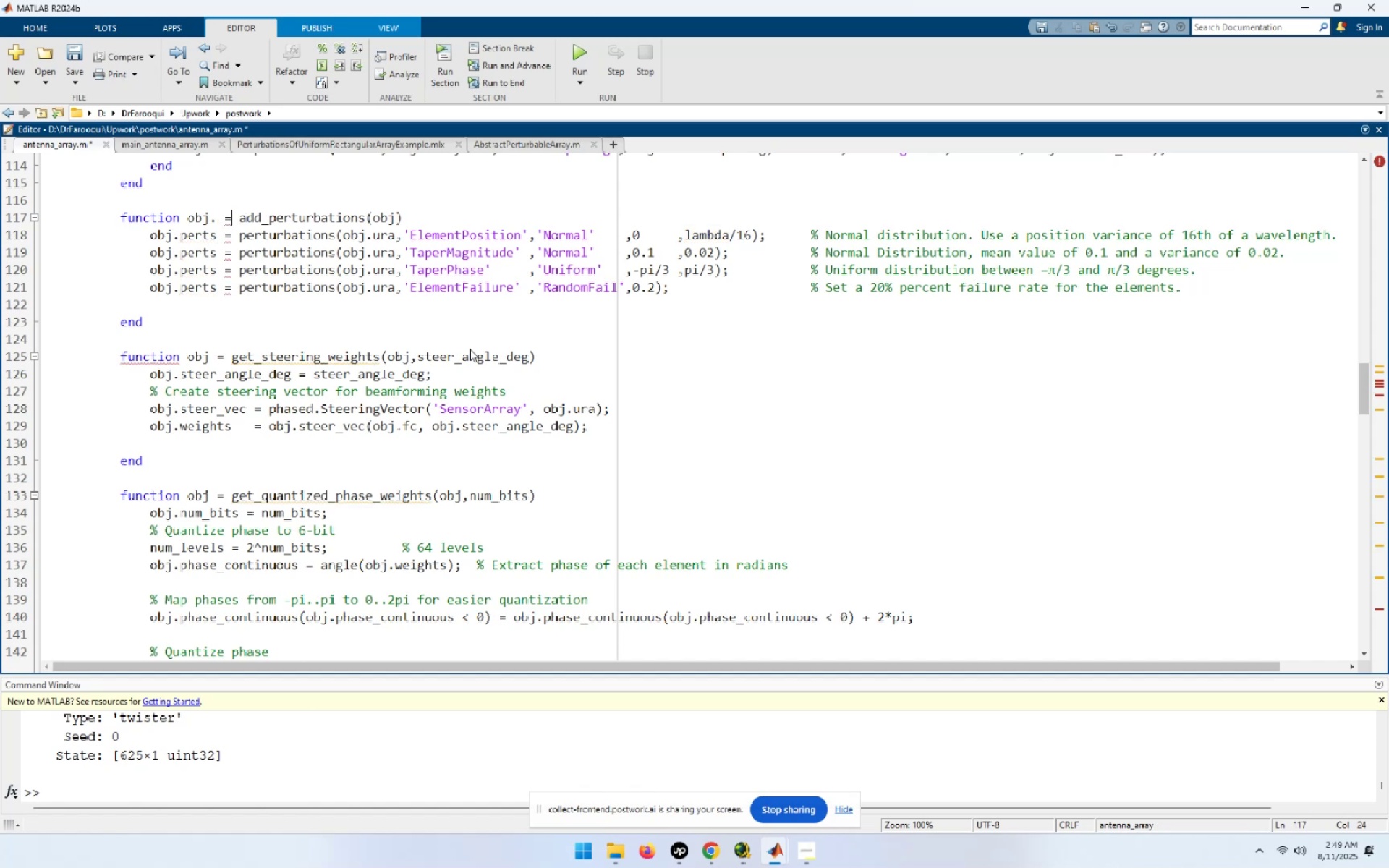 
key(ArrowLeft)
 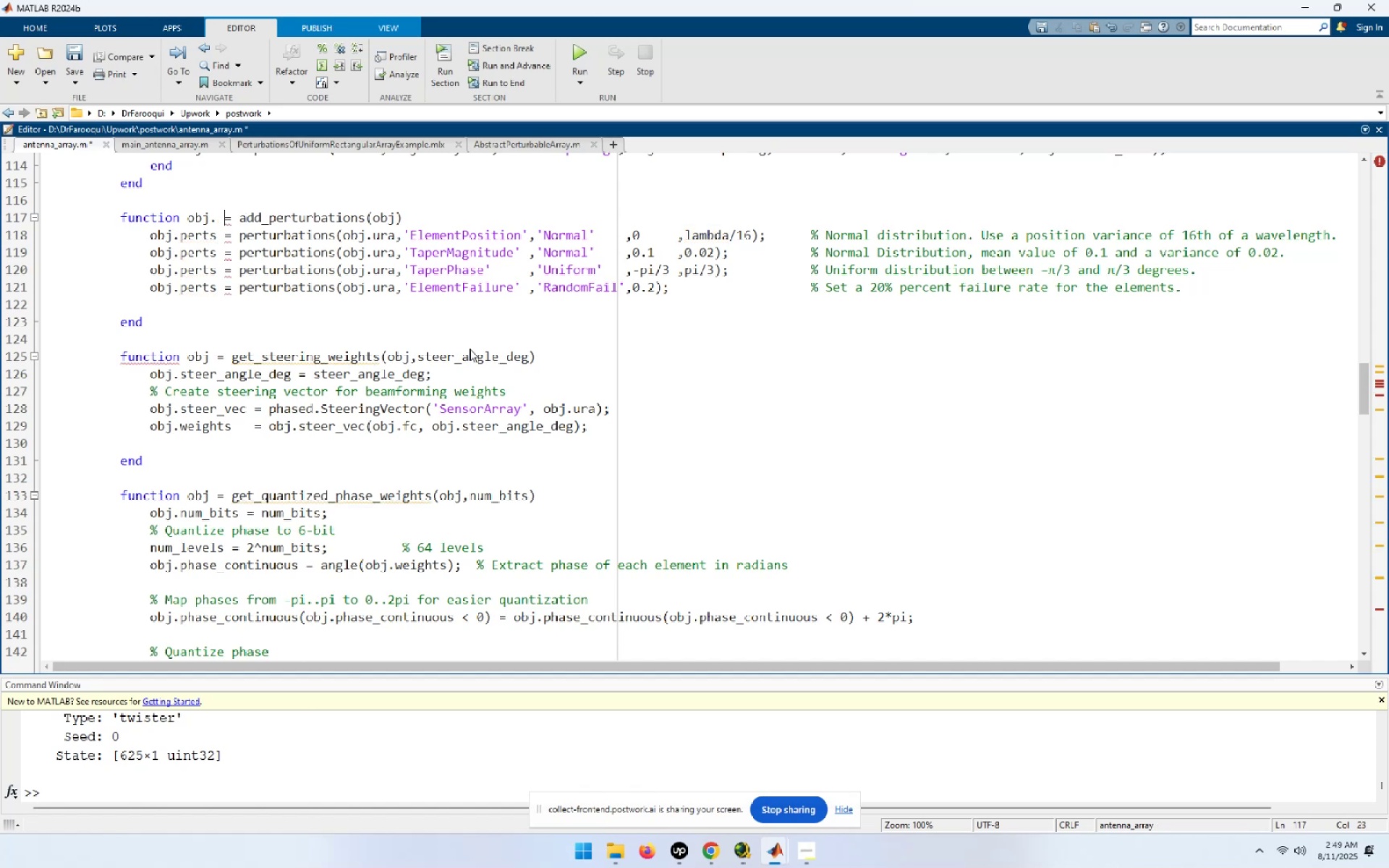 
key(Backspace)
 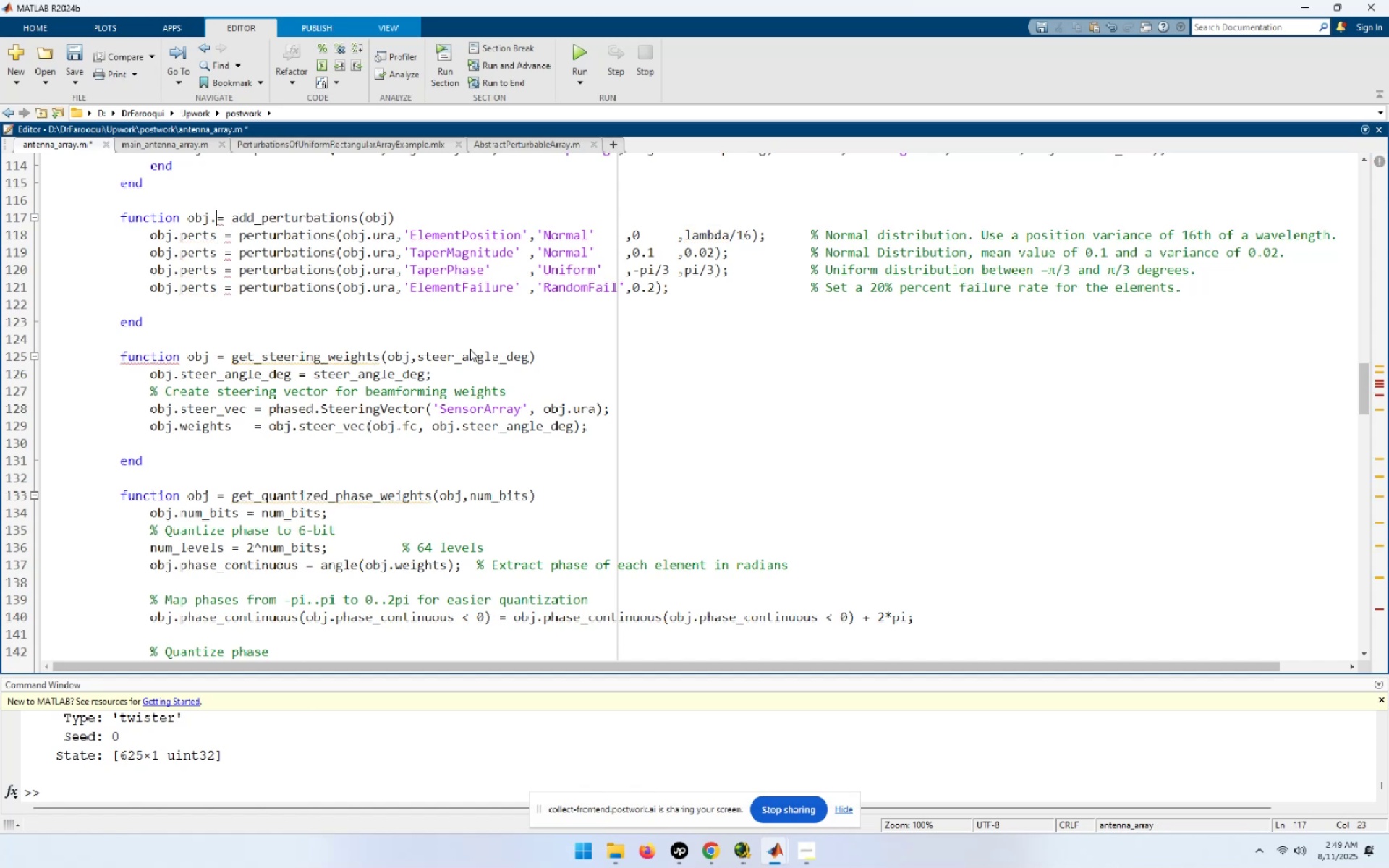 
key(Backspace)
 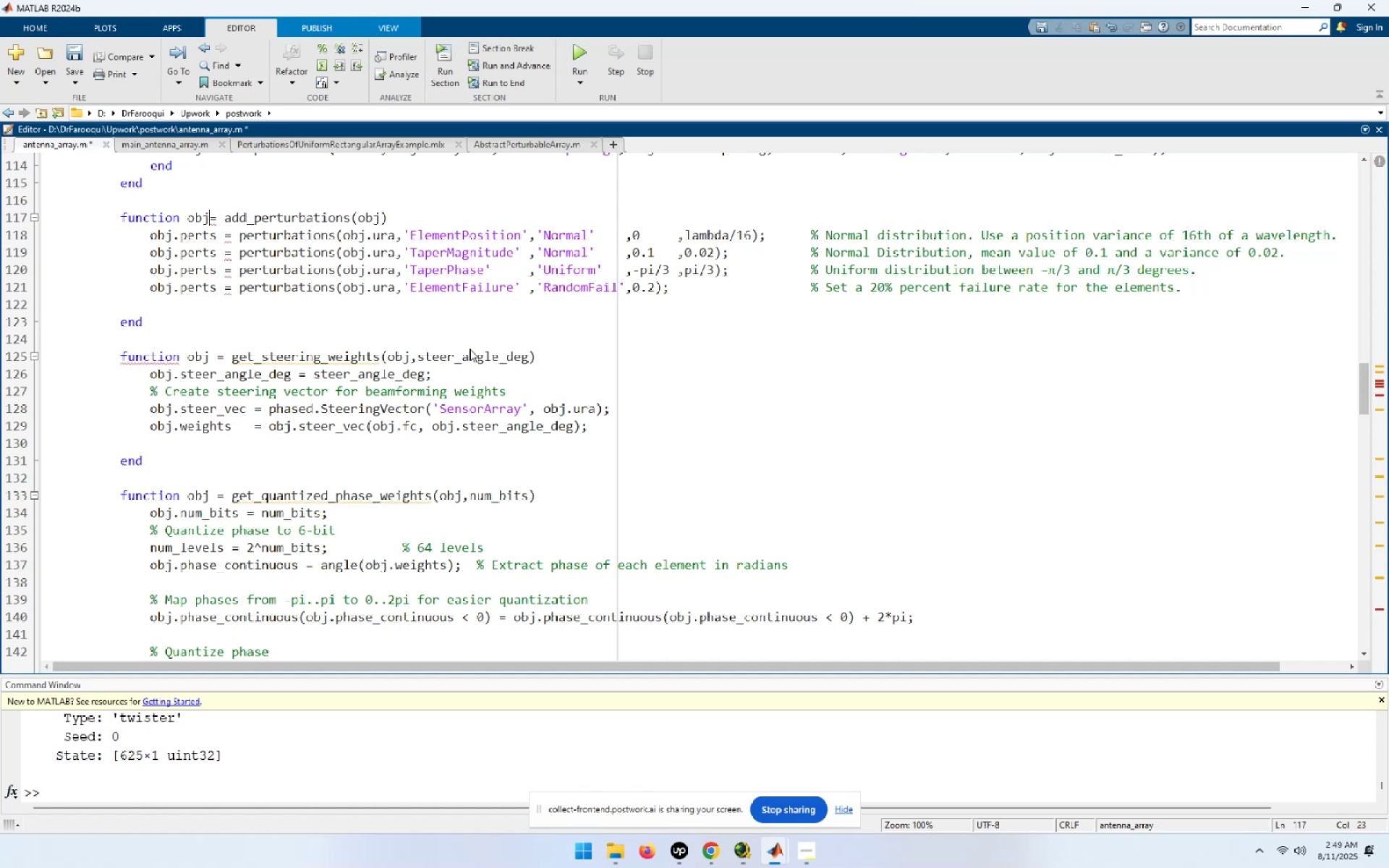 
key(Space)
 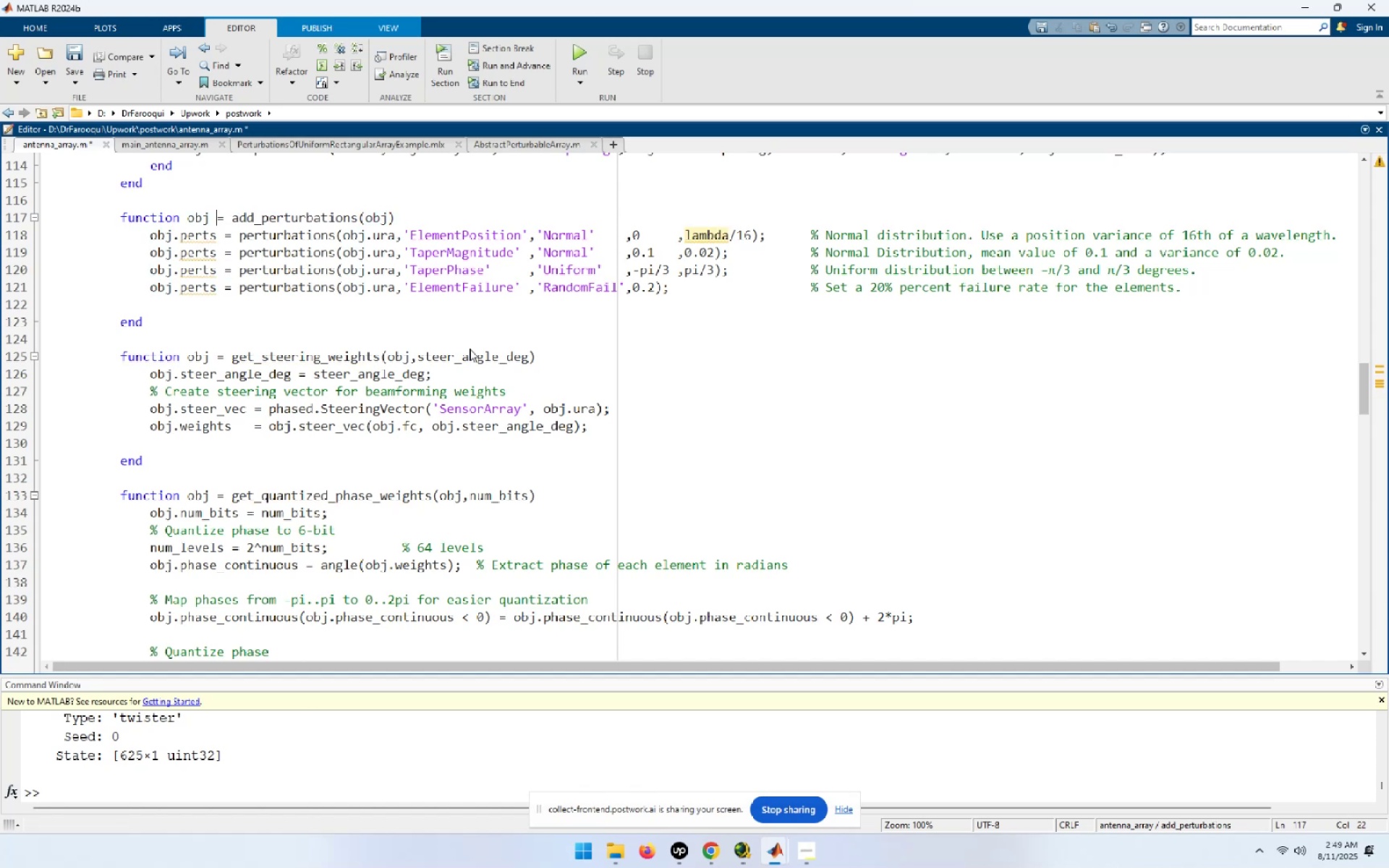 
key(Home)
 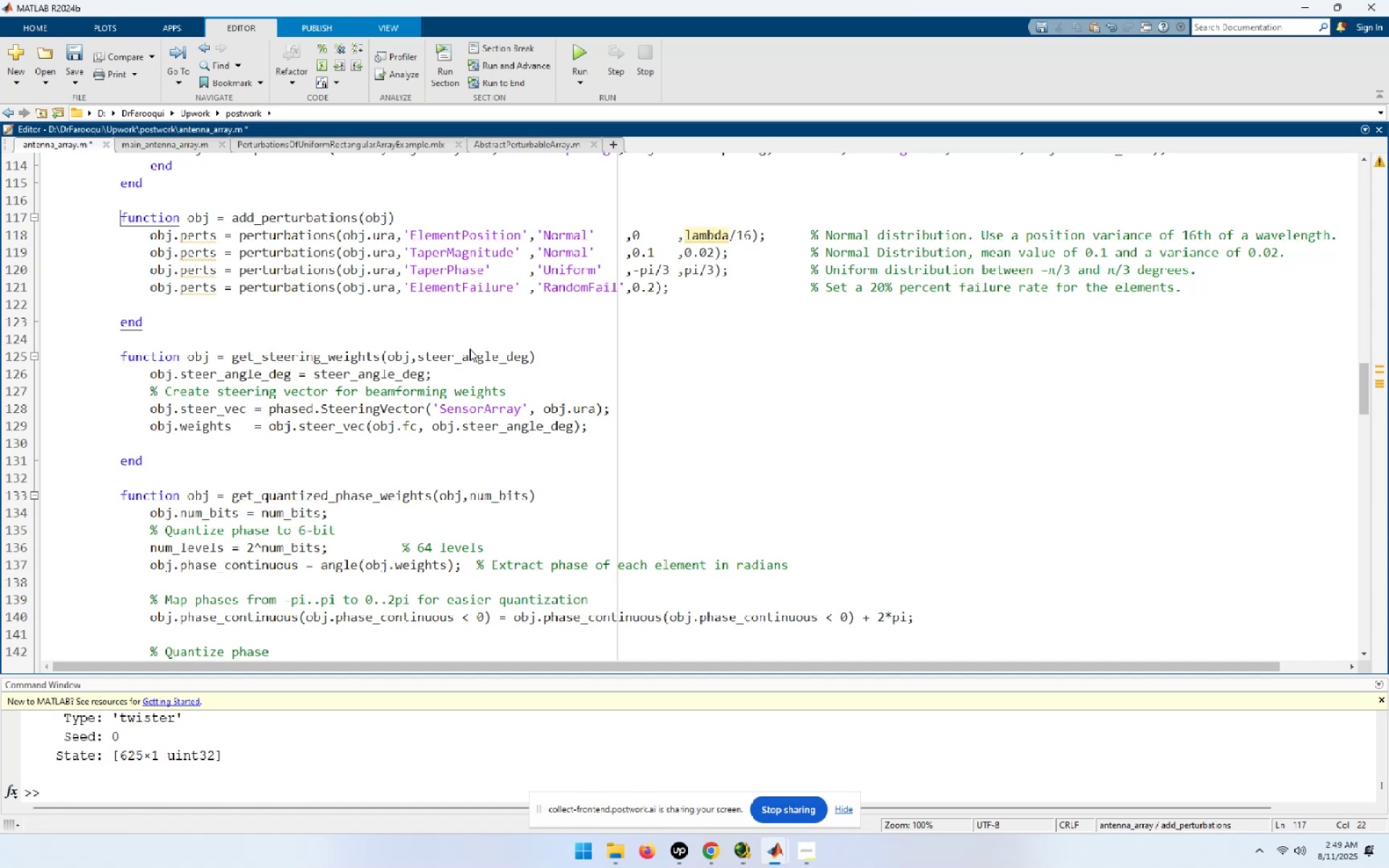 
key(Shift+End)
 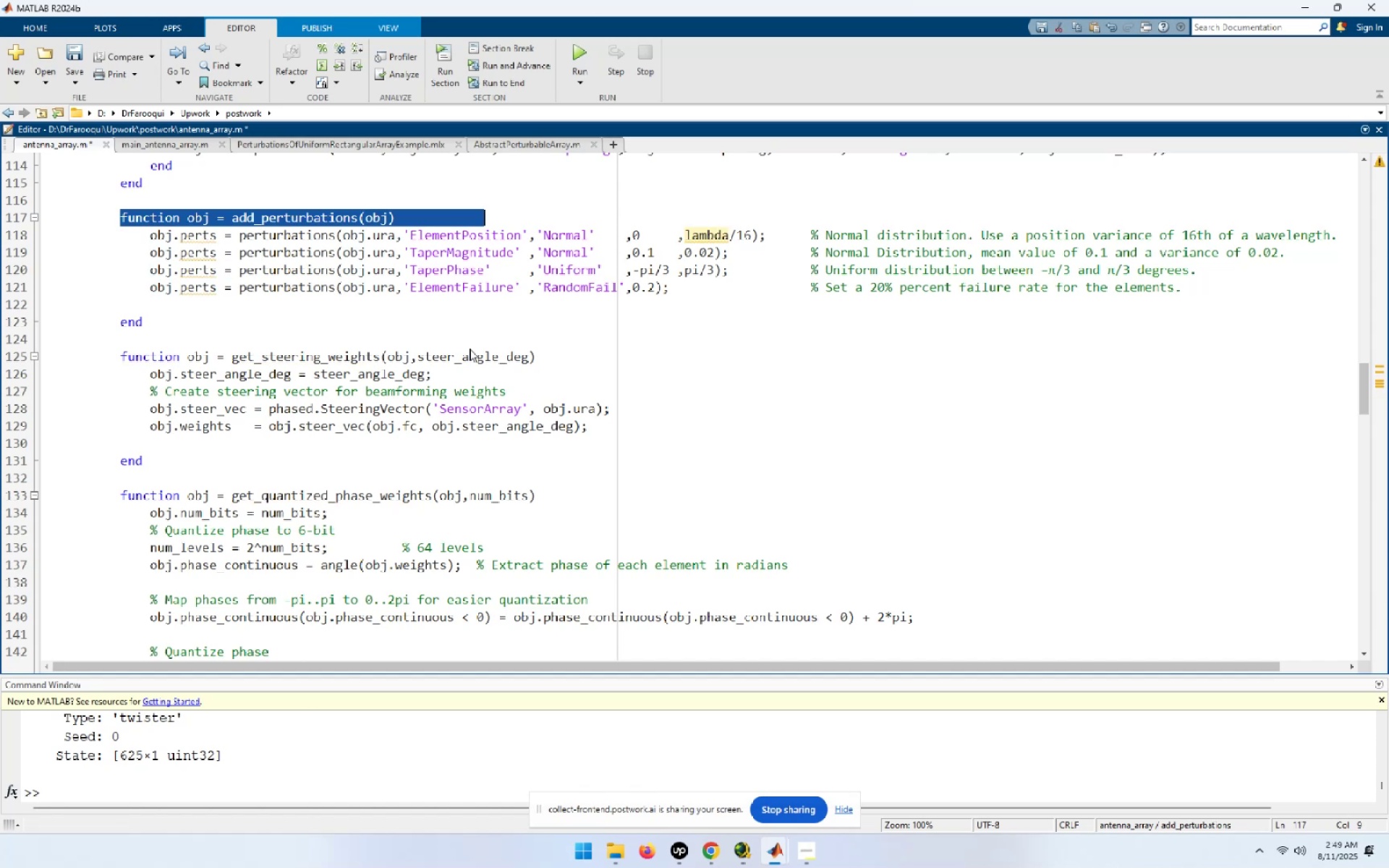 
key(Shift+ArrowDown)
 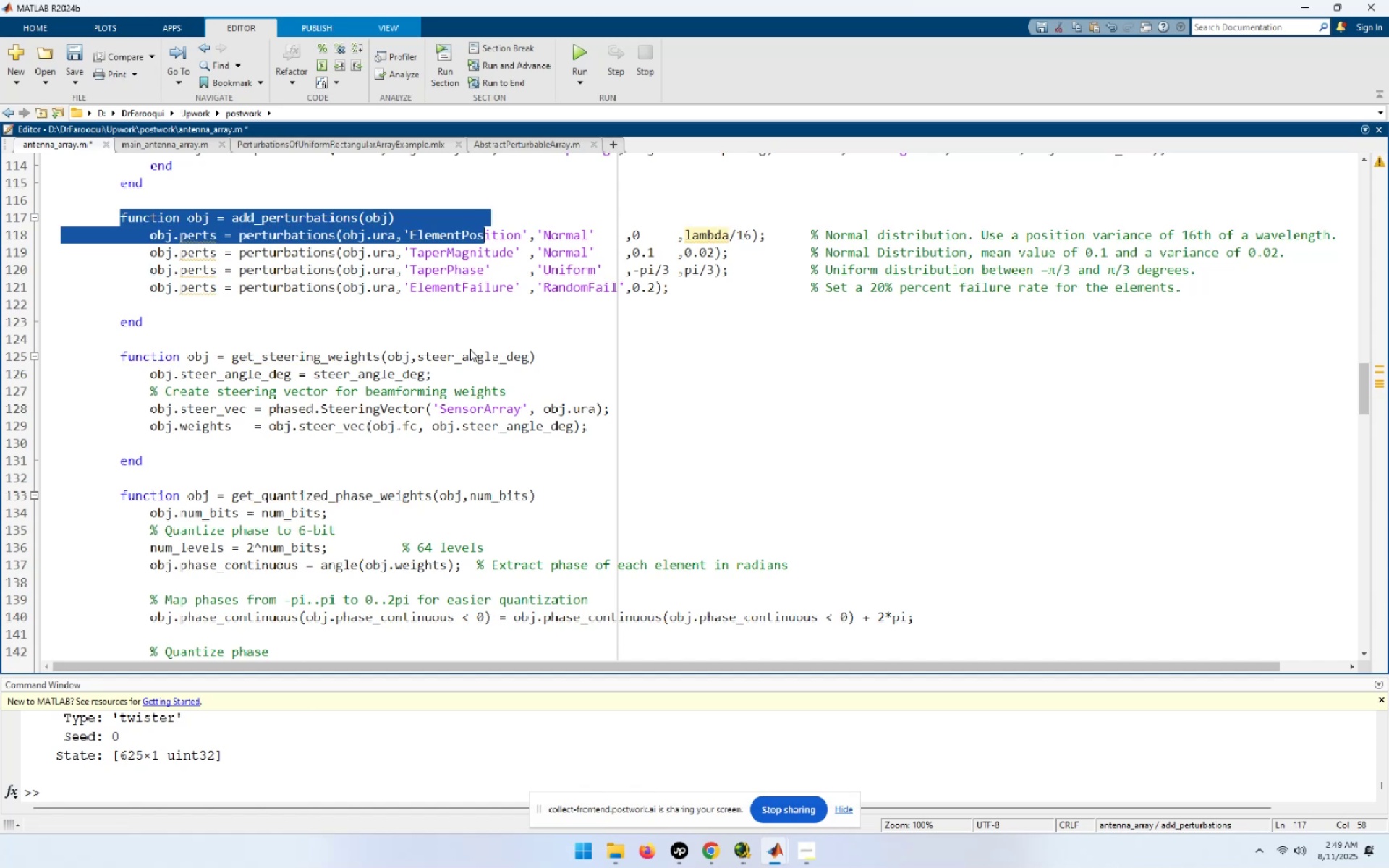 
key(Shift+ArrowDown)
 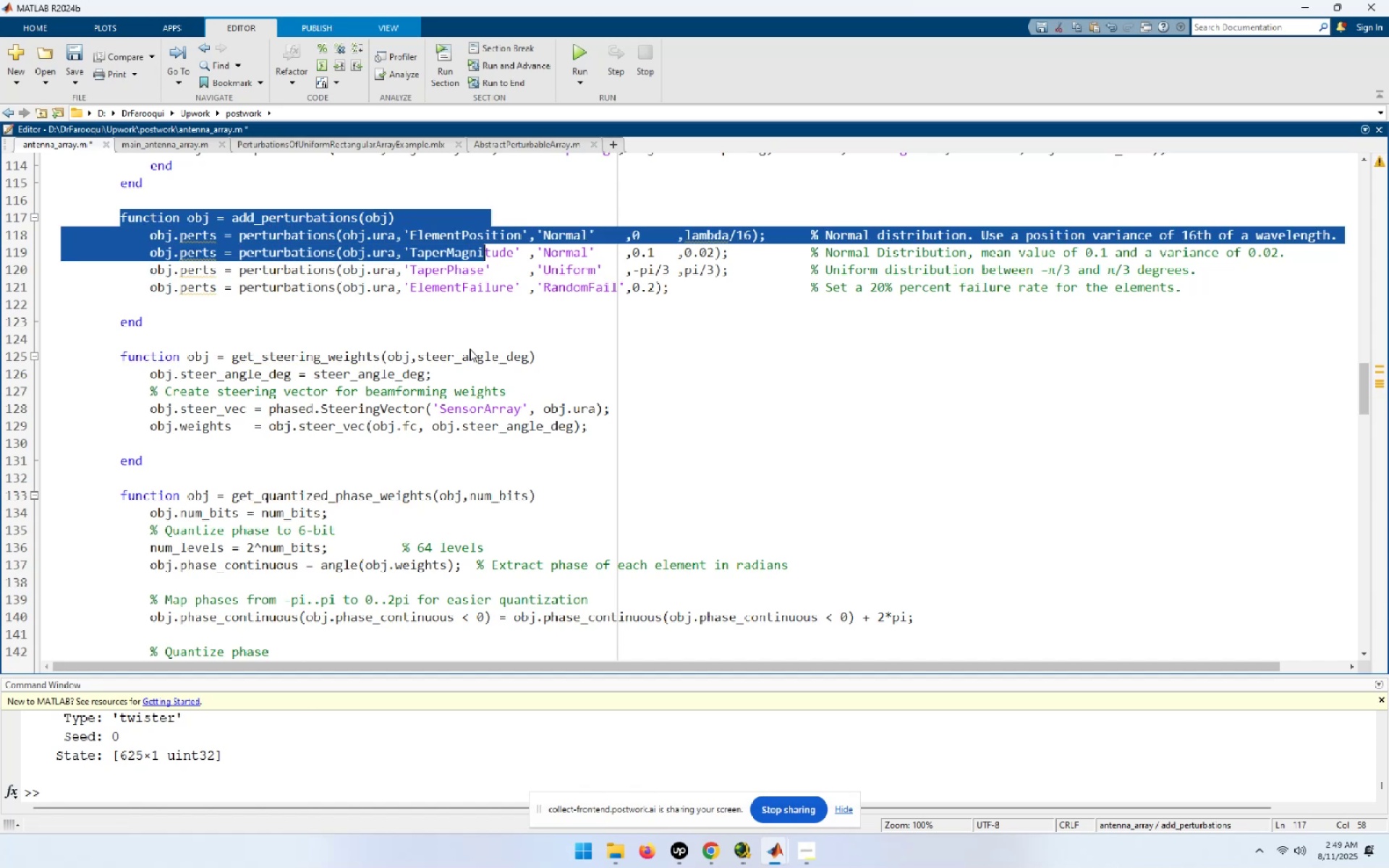 
key(ArrowDown)
 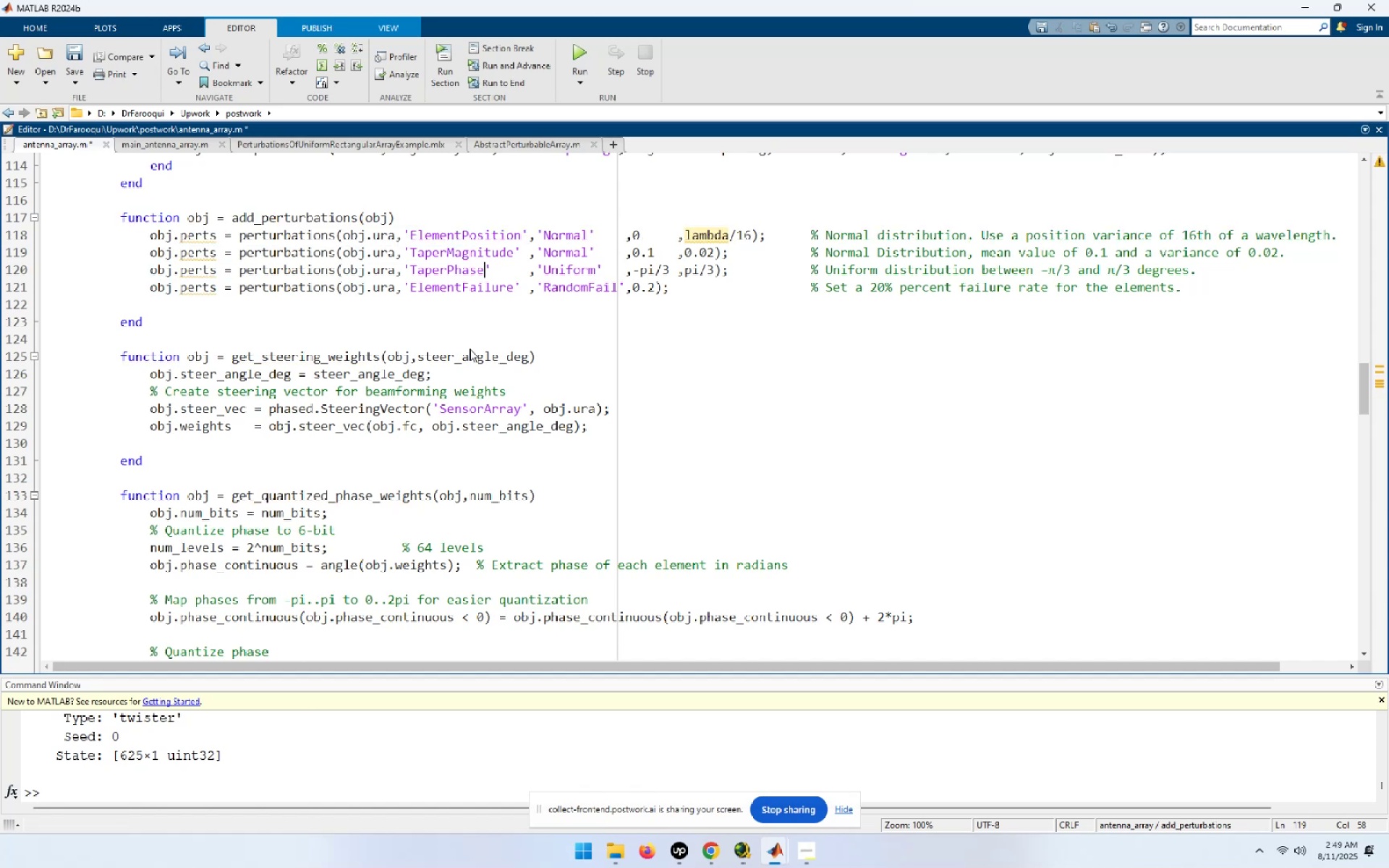 
key(ArrowDown)
 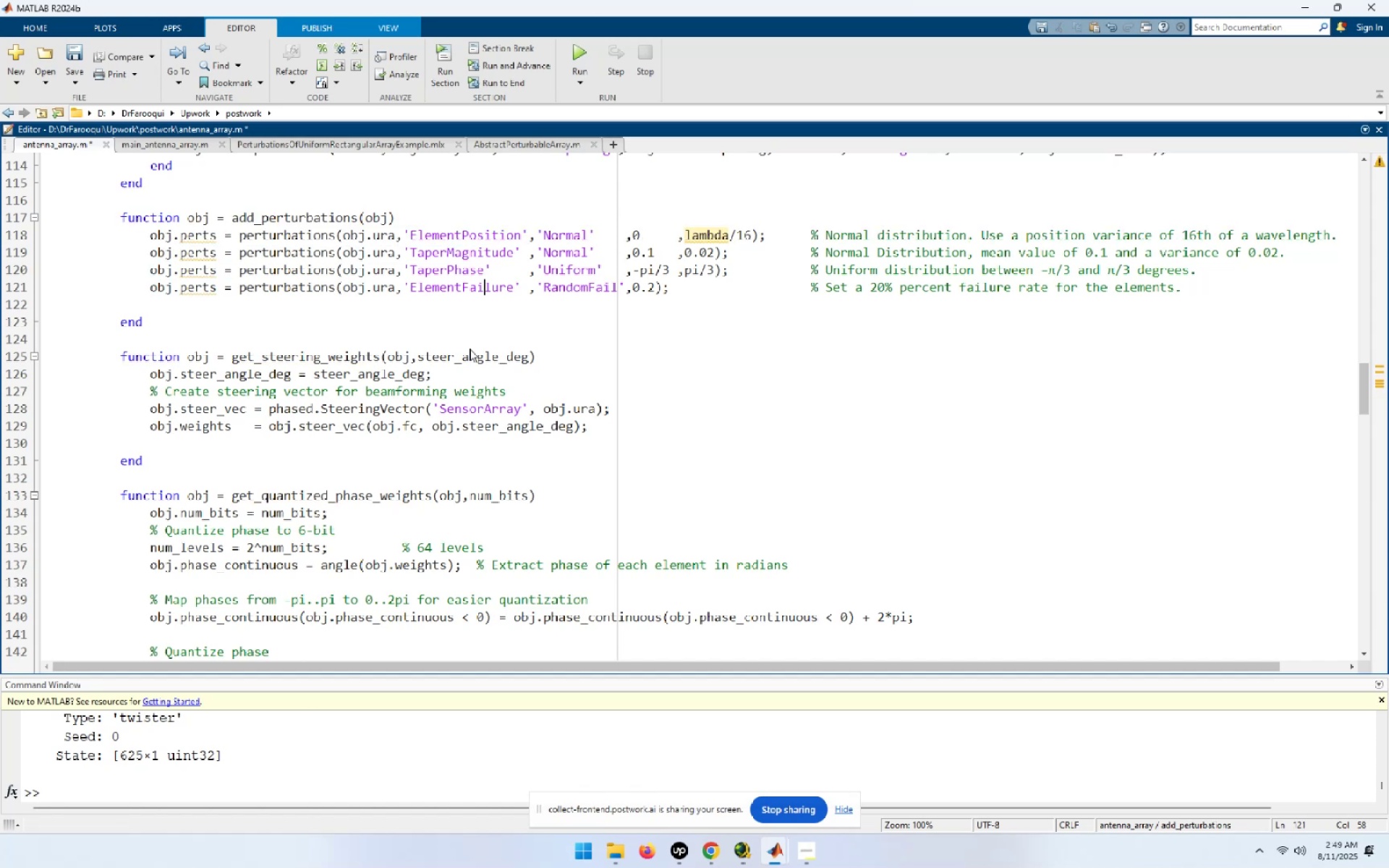 
key(End)
 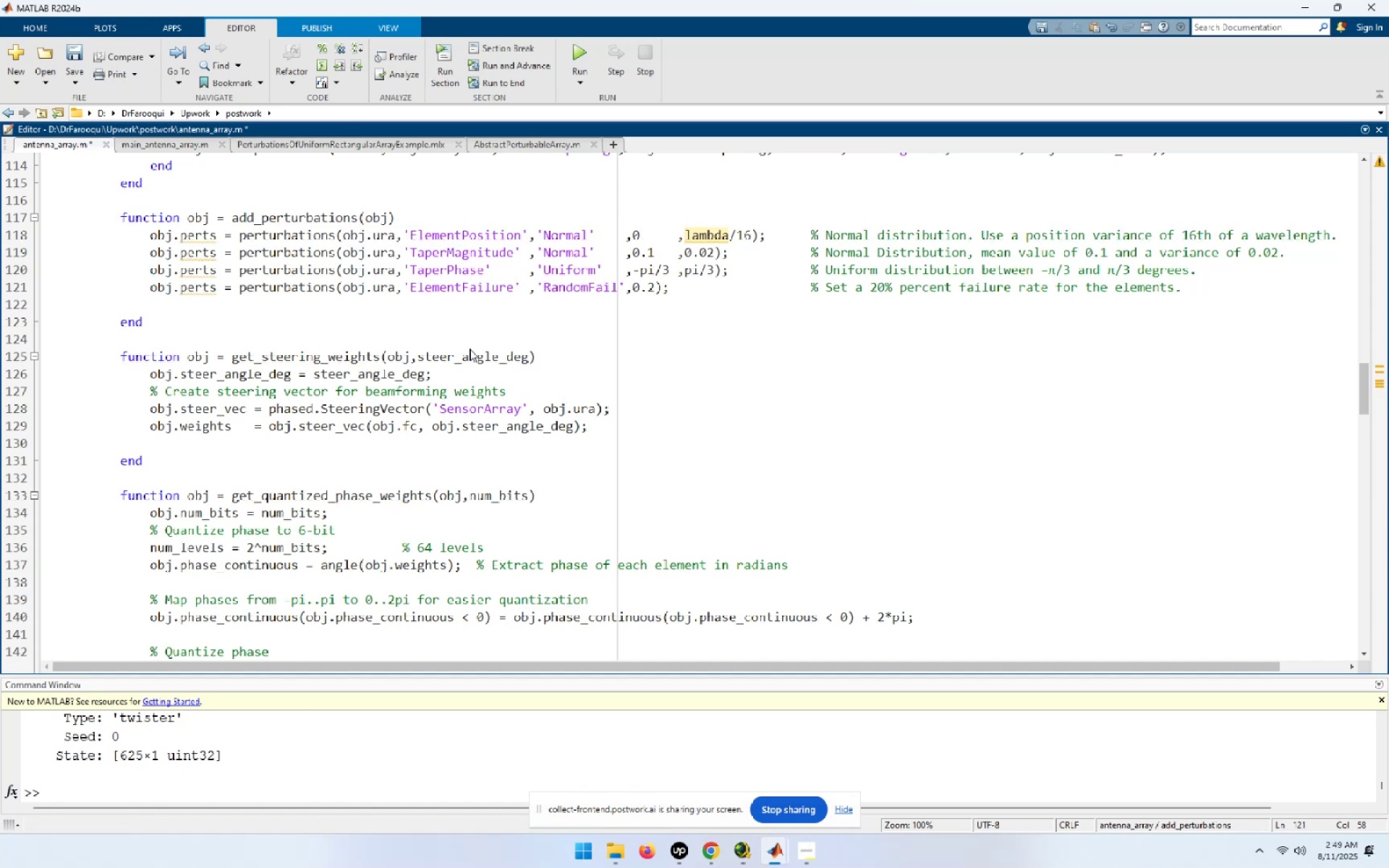 
key(Delete)
 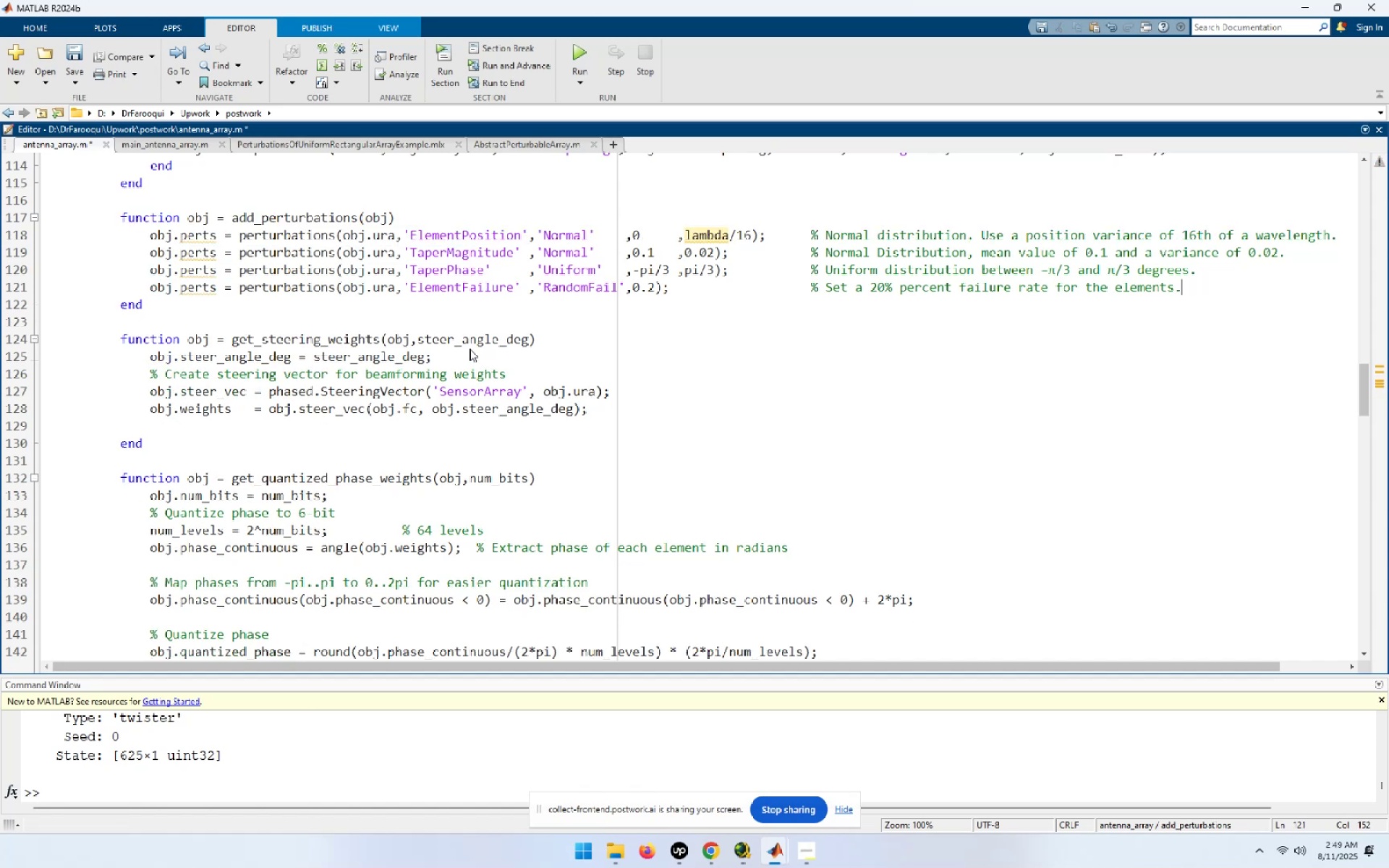 
key(ArrowUp)
 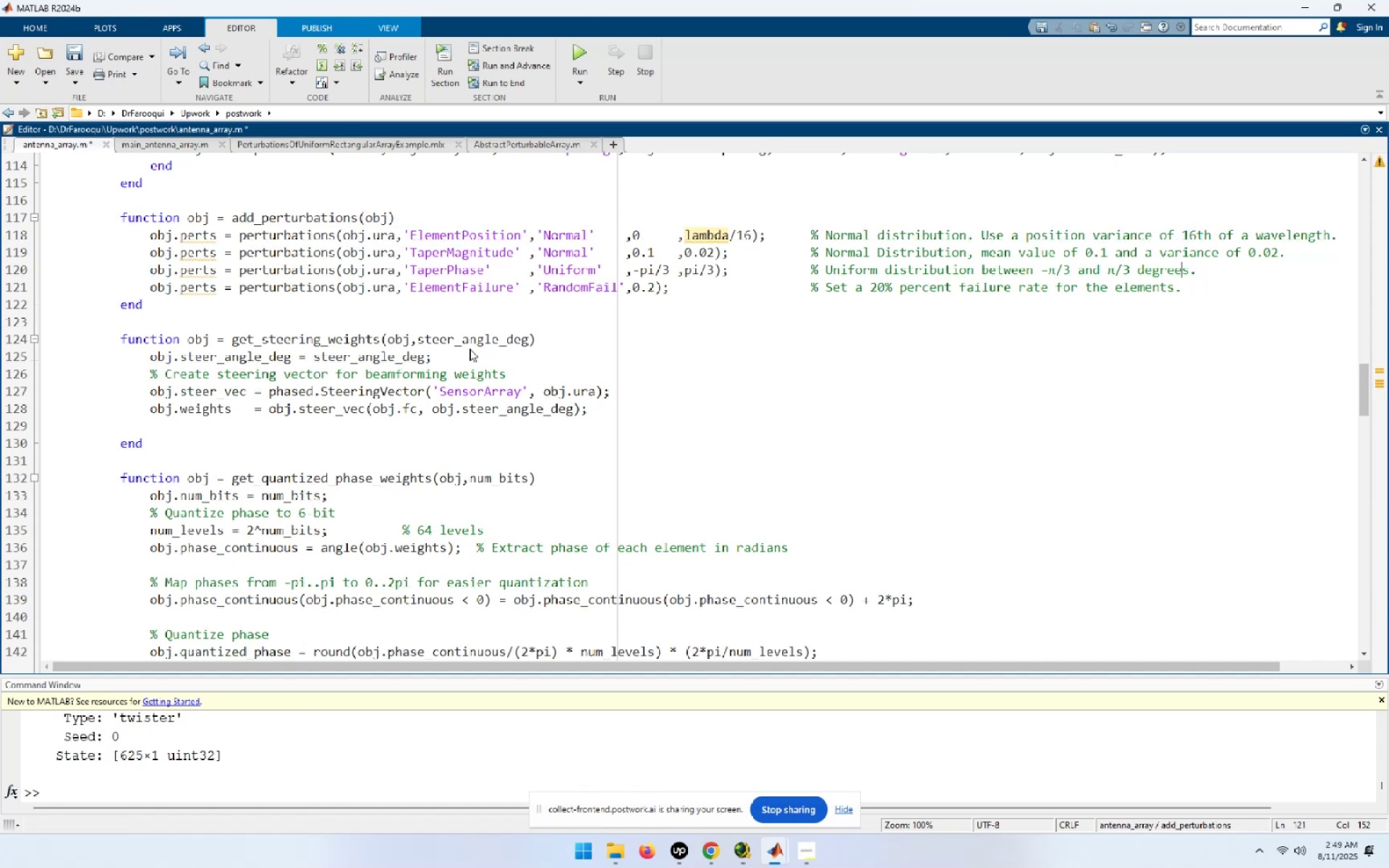 
key(ArrowUp)
 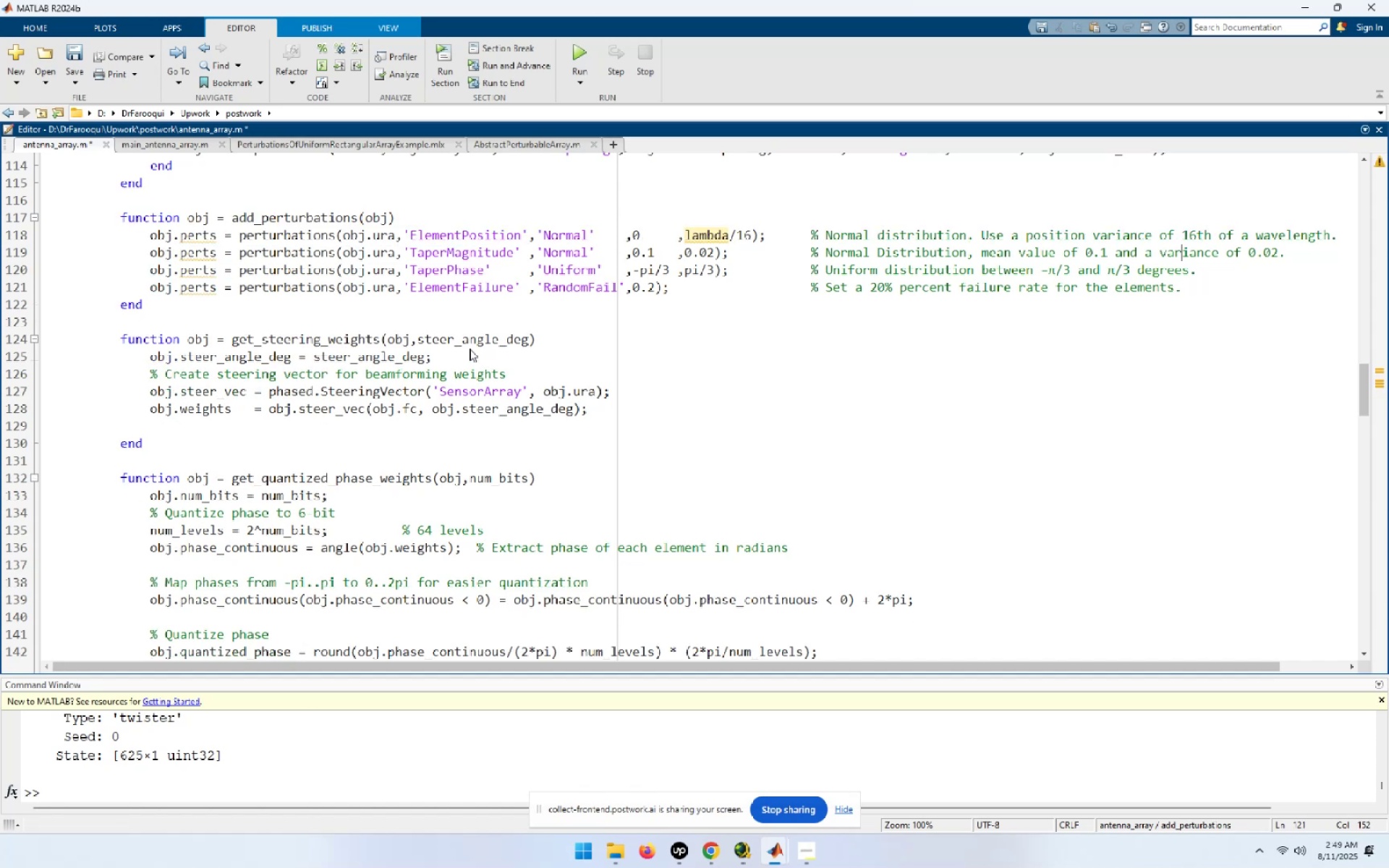 
key(ArrowUp)
 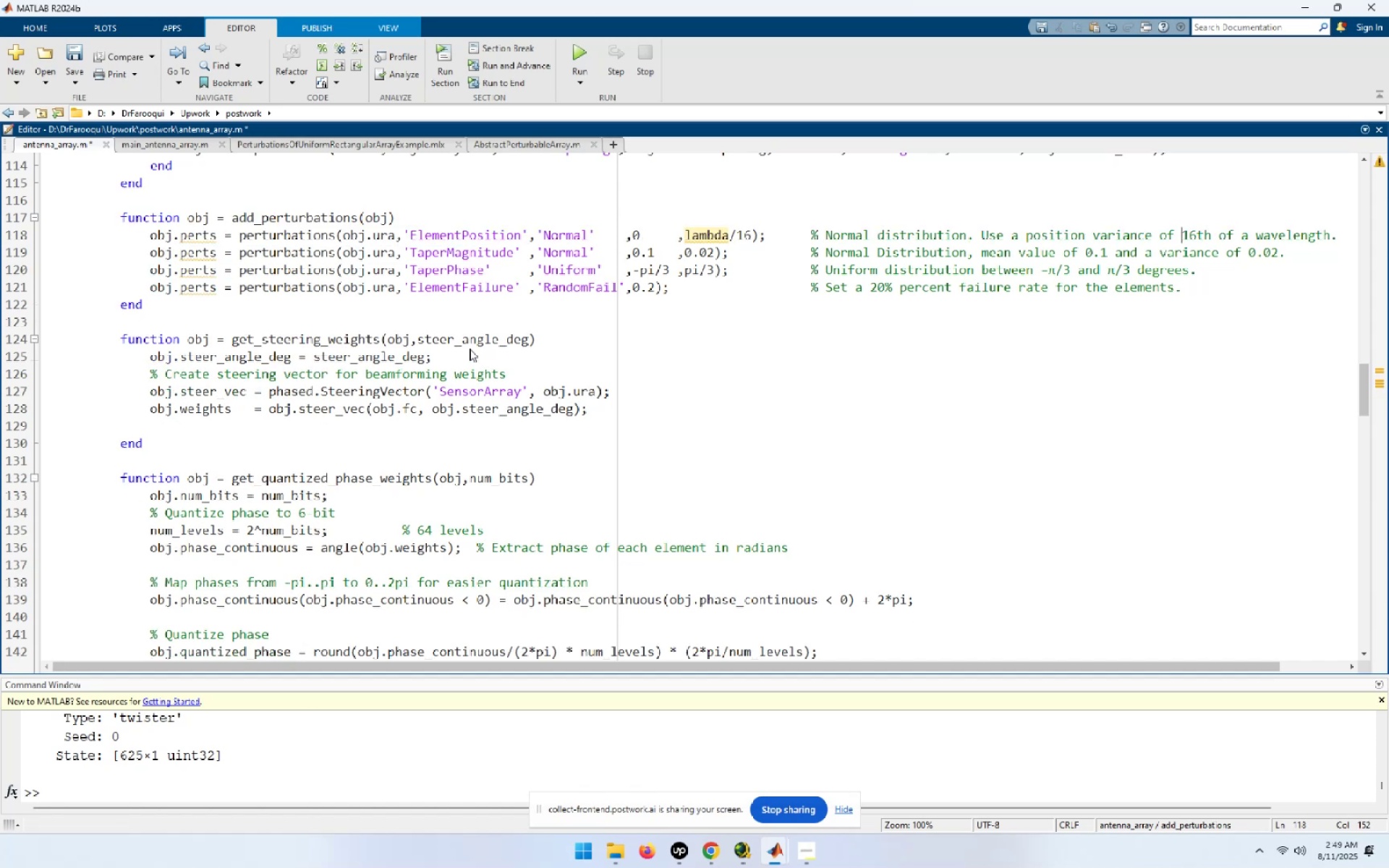 
key(Home)
 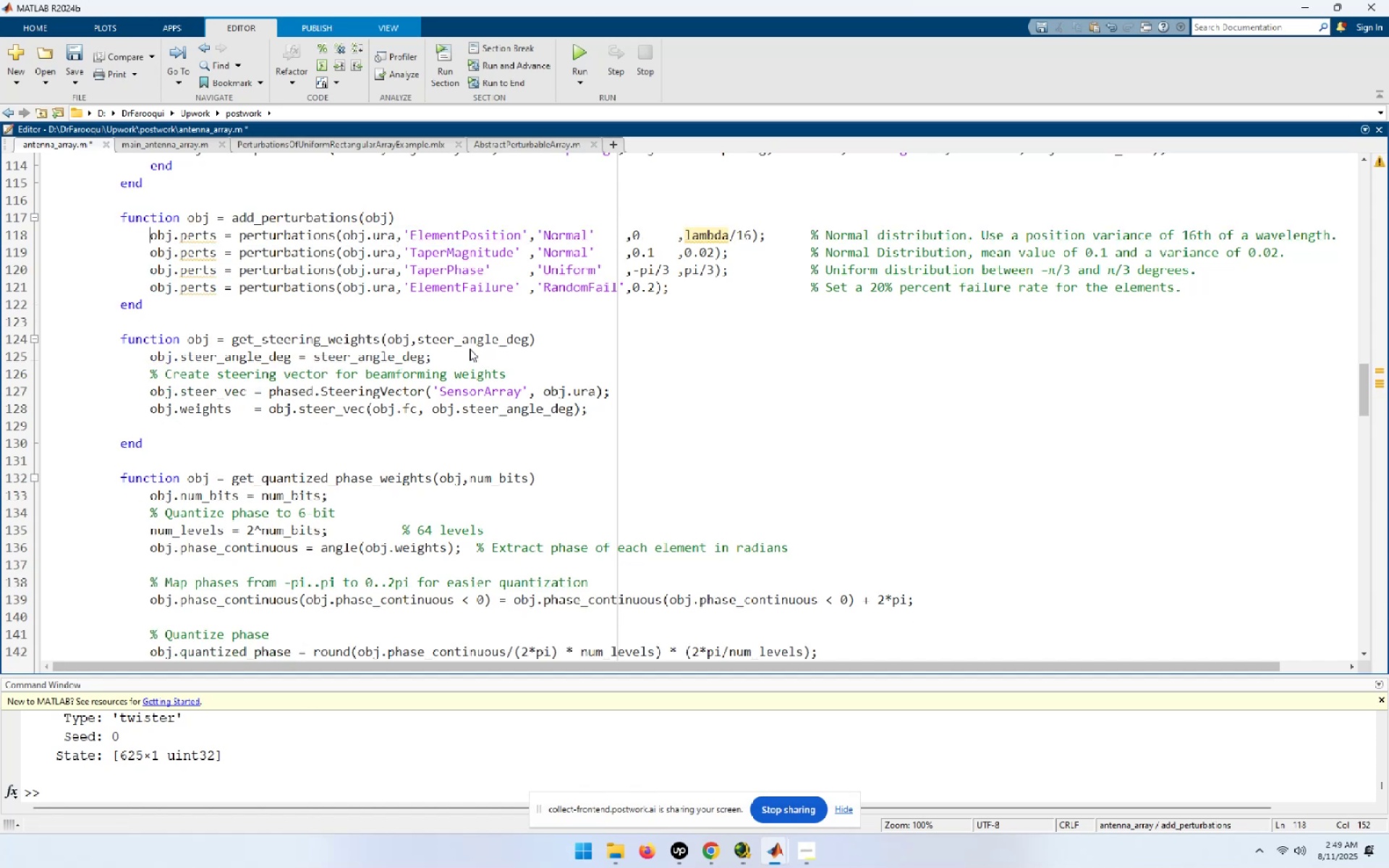 
hold_key(key=ShiftLeft, duration=0.35)
 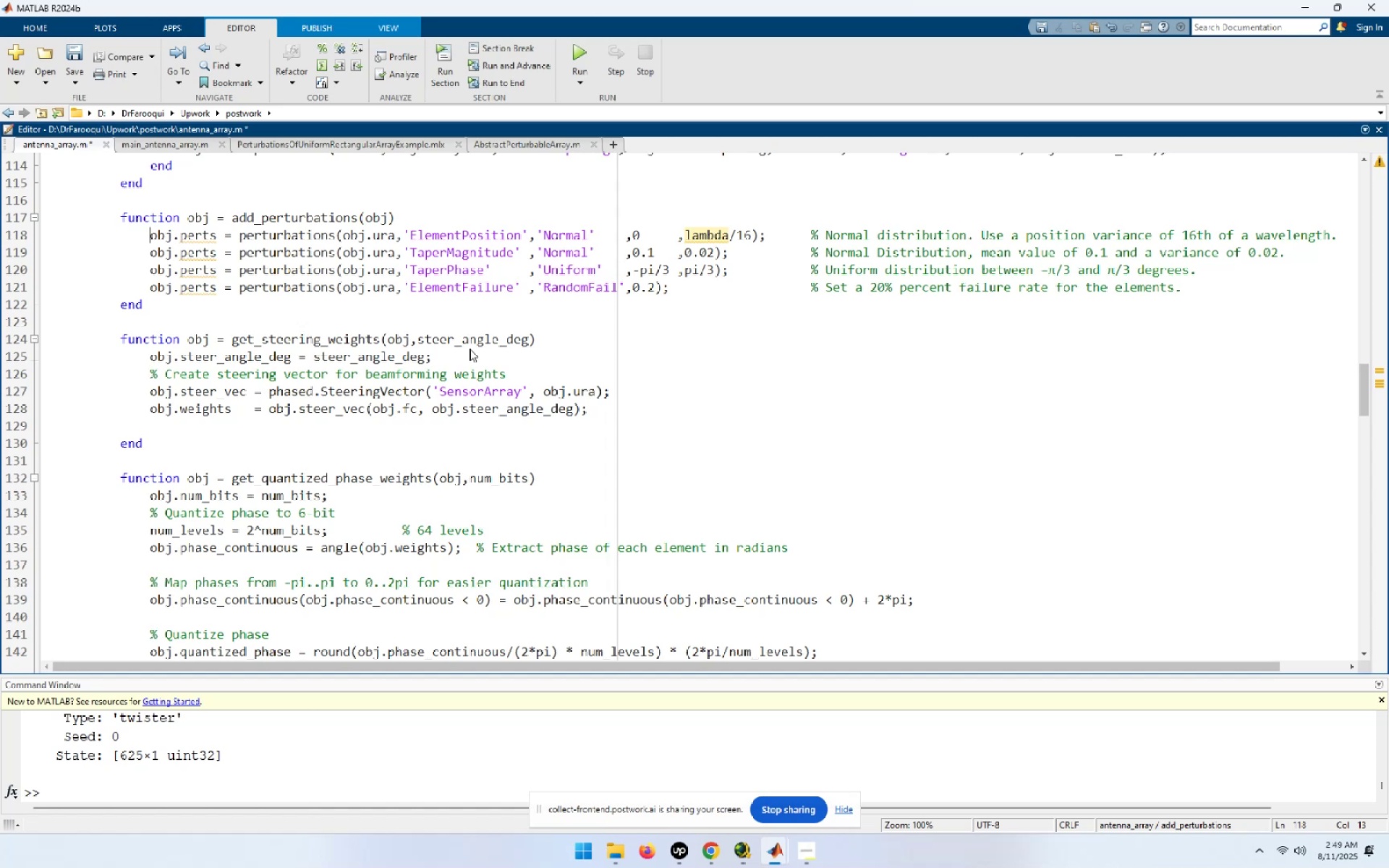 
key(ArrowUp)
 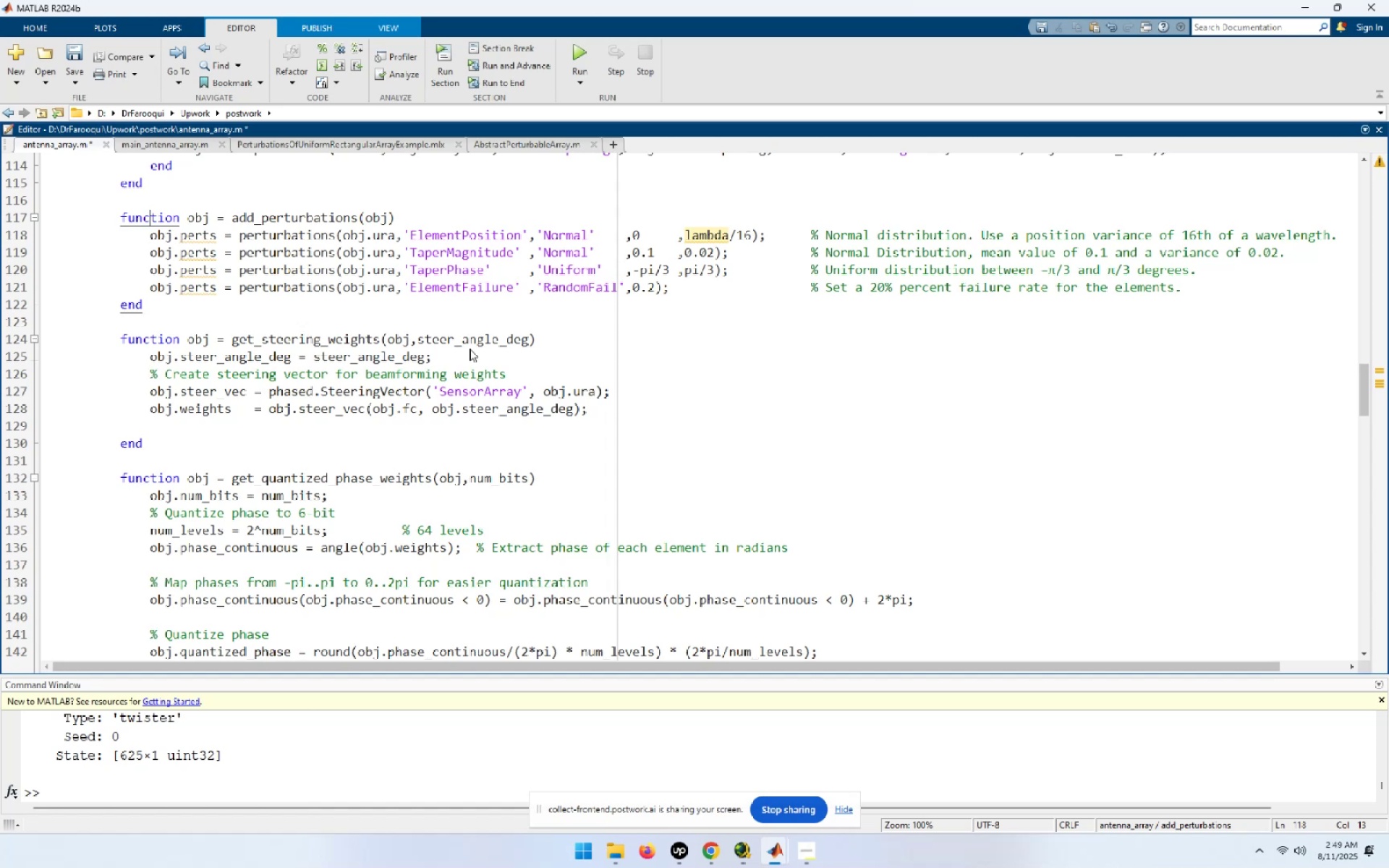 
key(Home)
 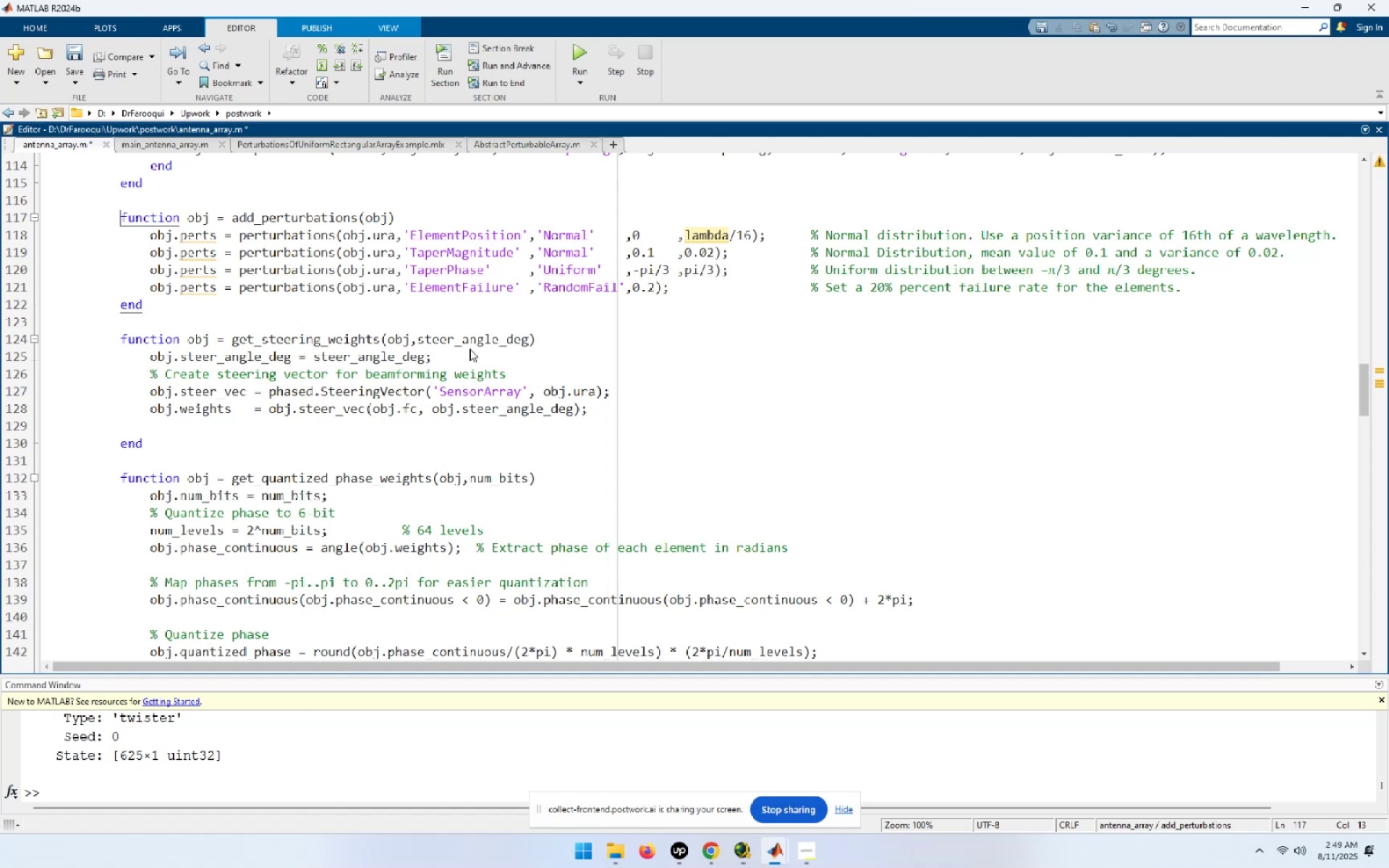 
key(Shift+End)
 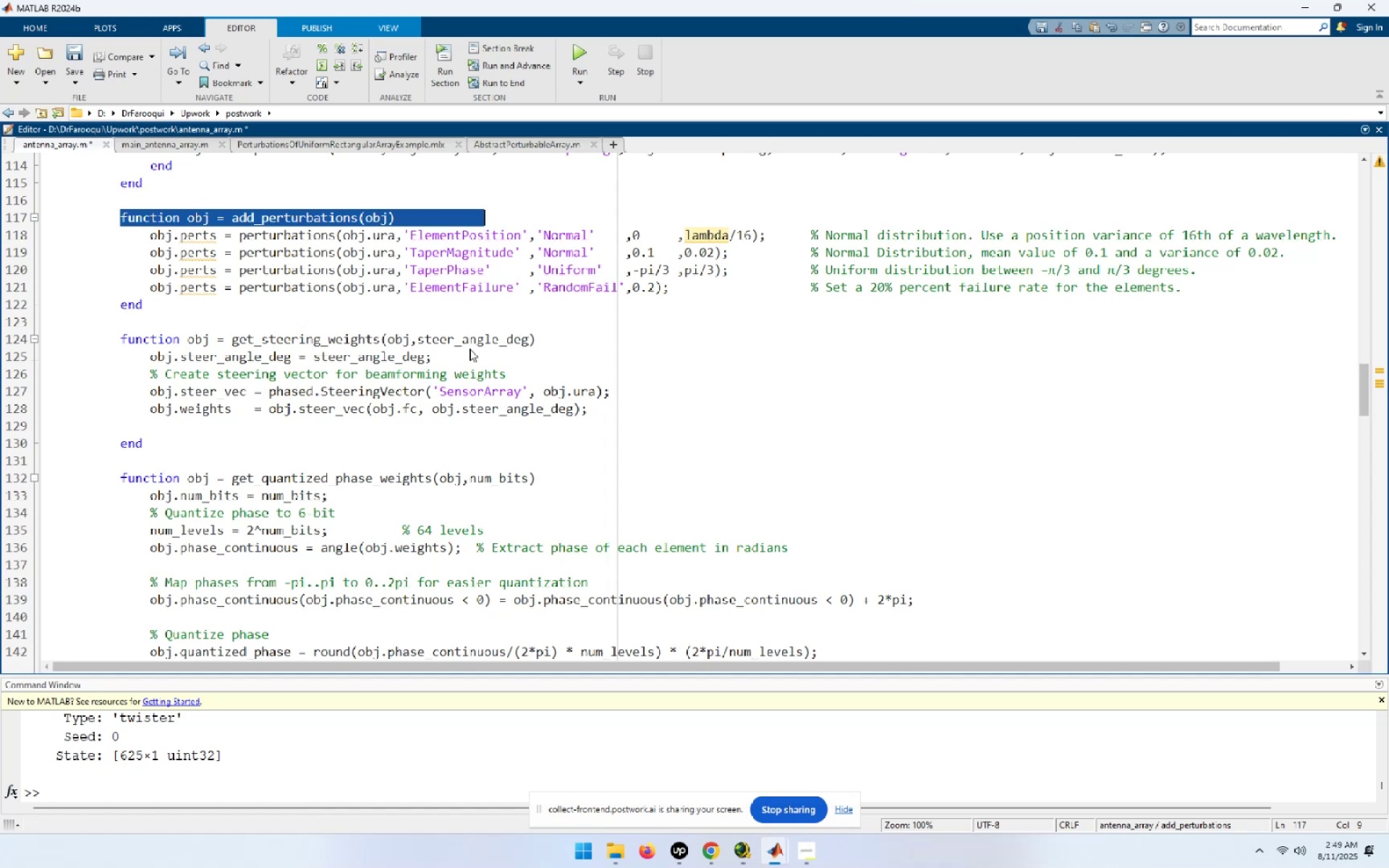 
key(Shift+ArrowDown)
 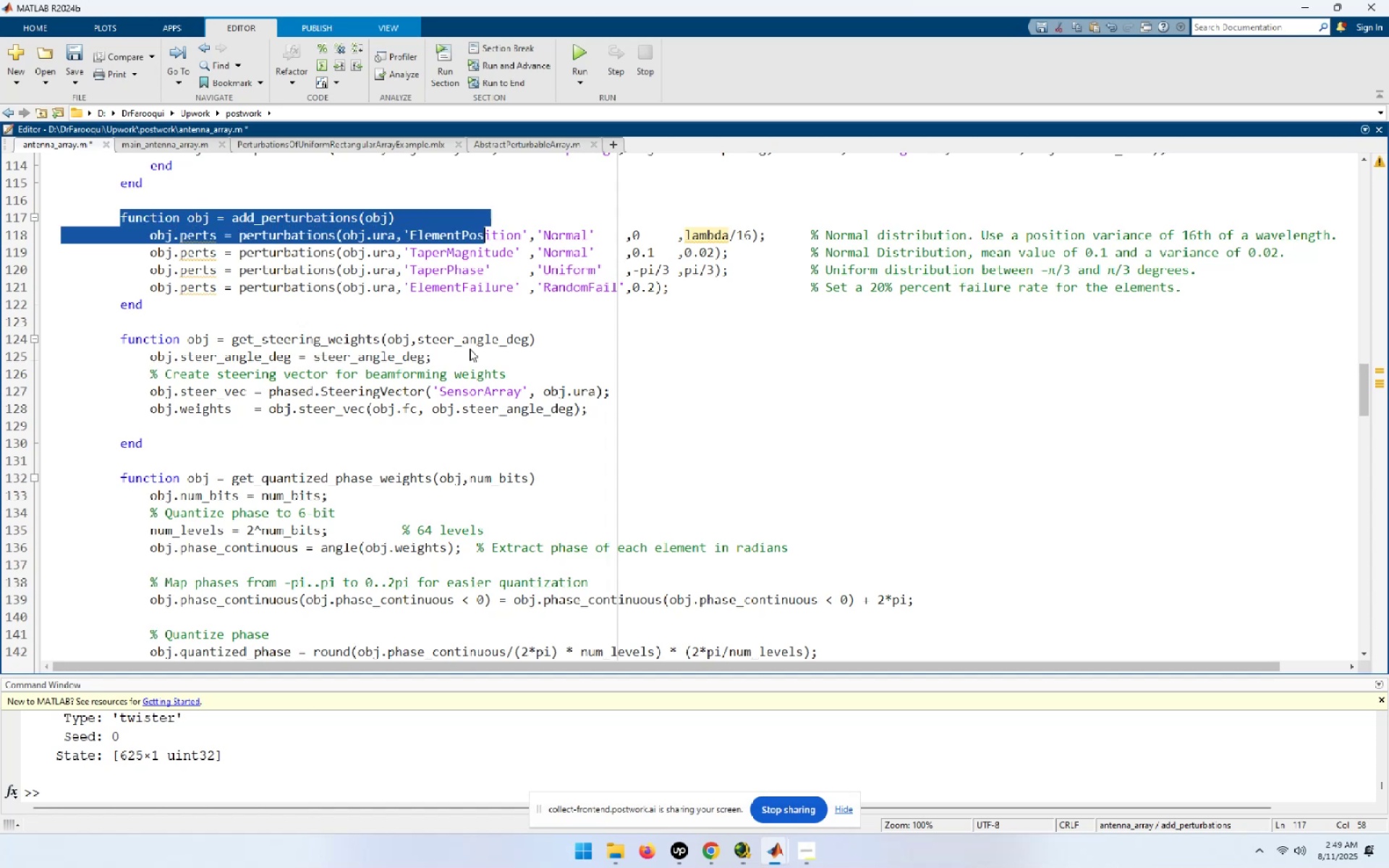 
key(Shift+ArrowDown)
 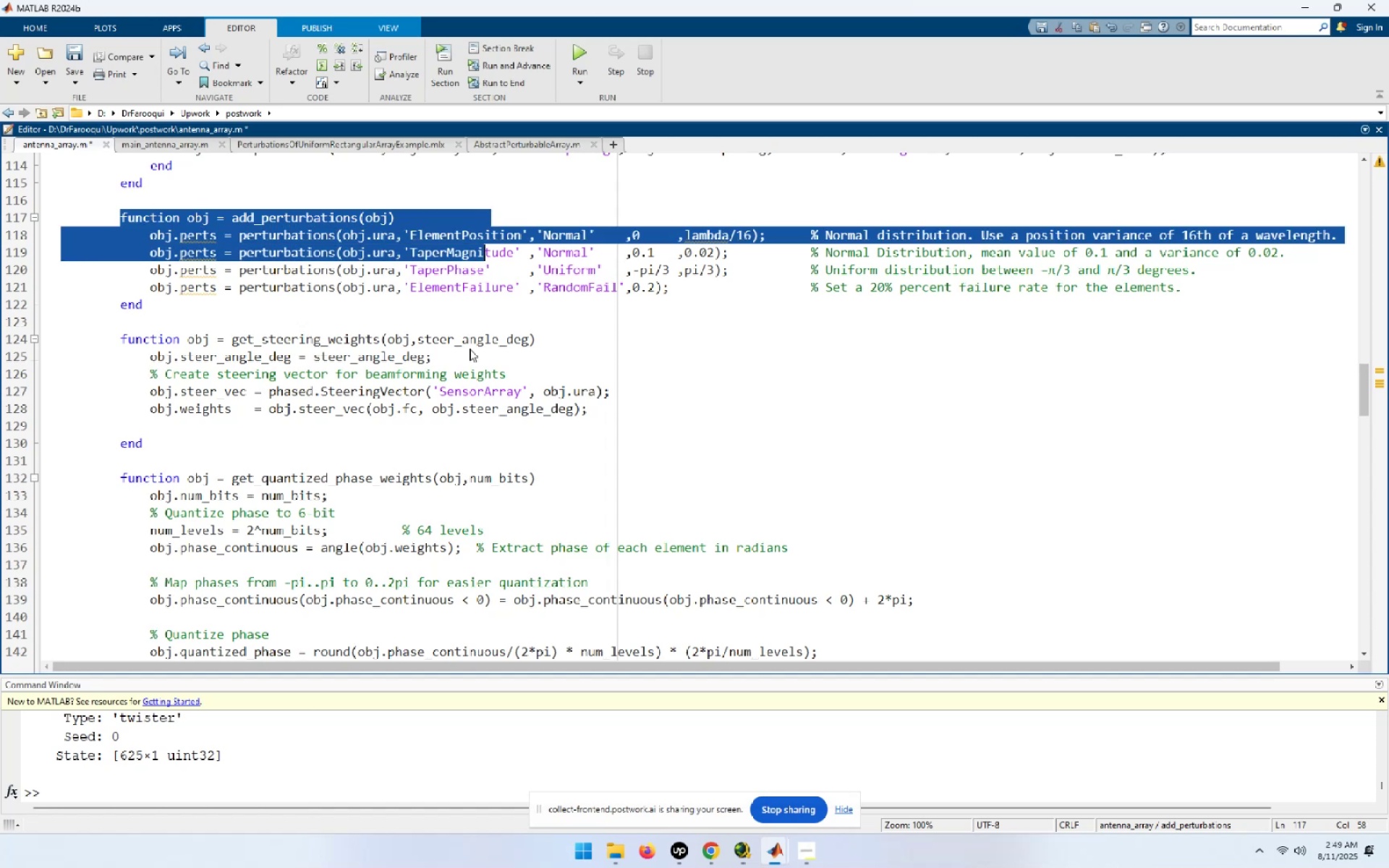 
key(Shift+ArrowDown)
 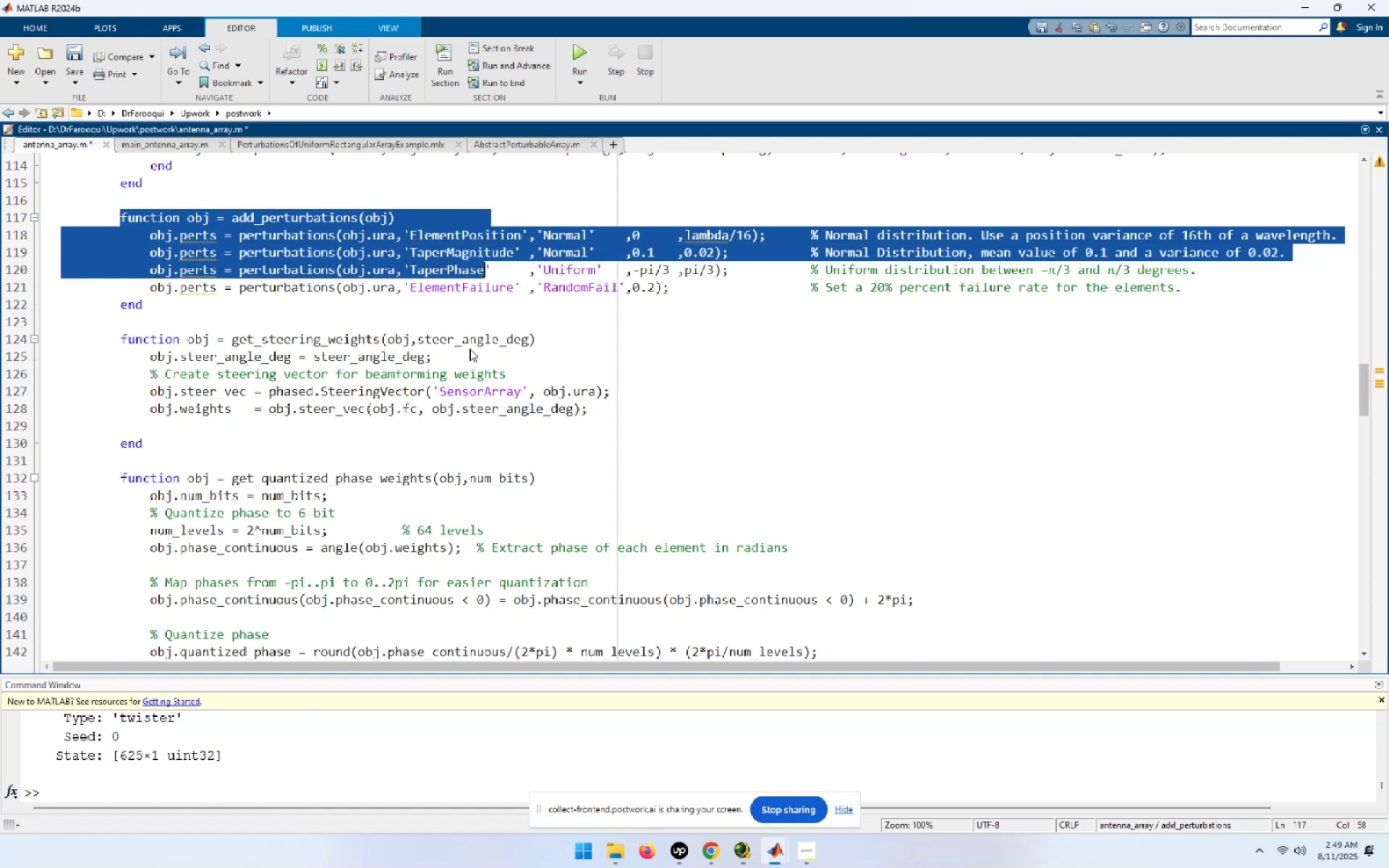 
key(Shift+ArrowDown)
 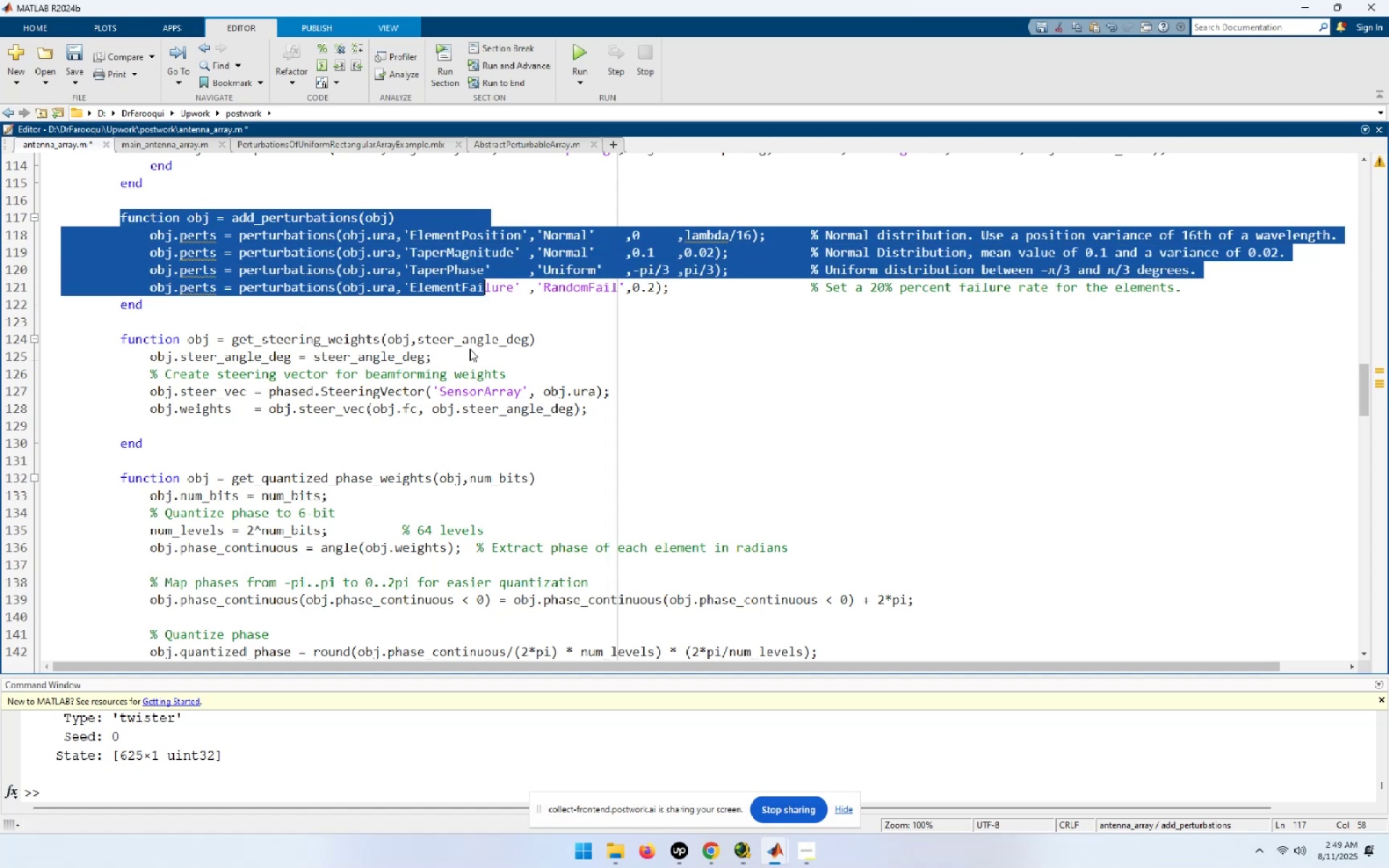 
key(Shift+ArrowDown)
 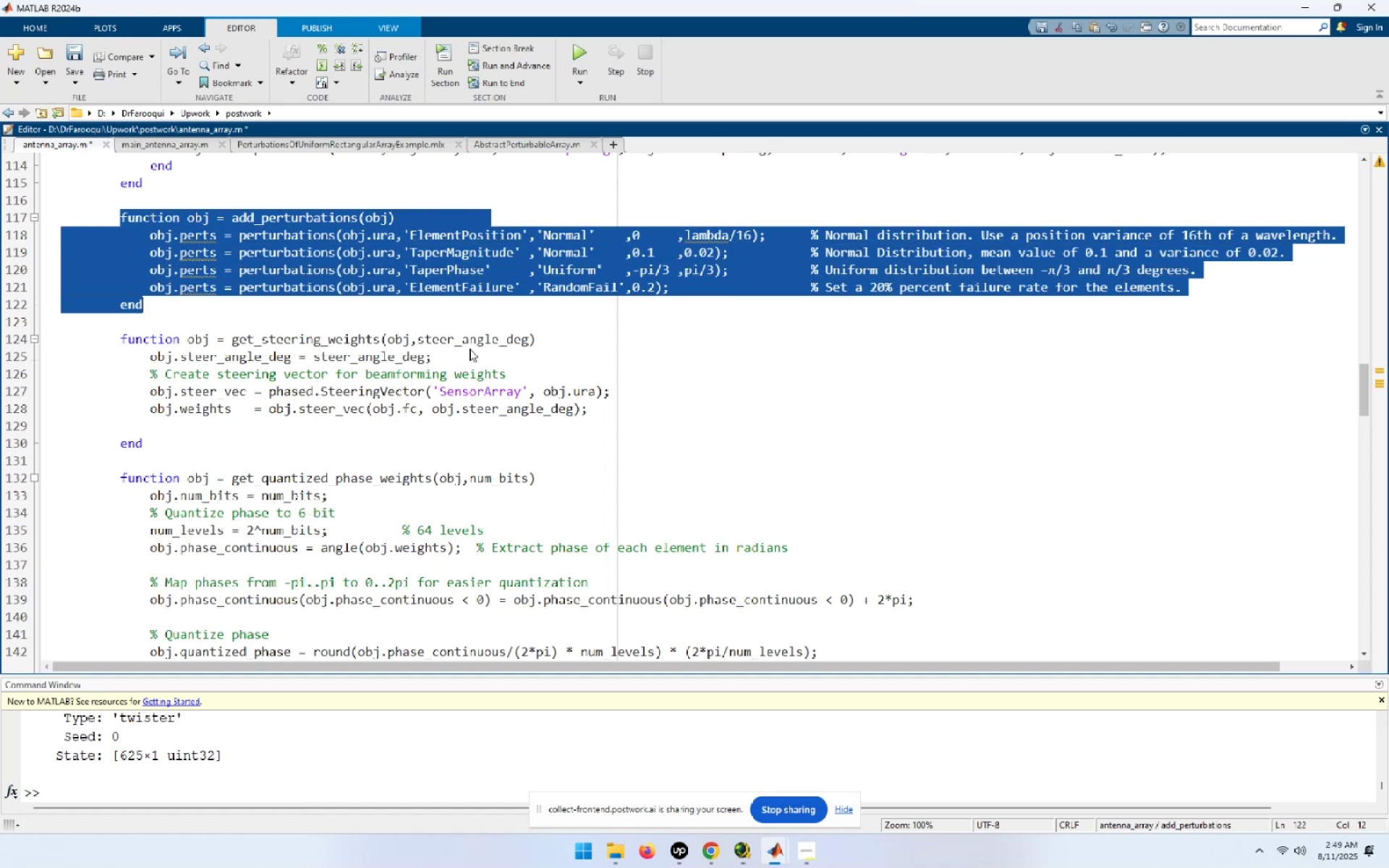 
key(Control+I)
 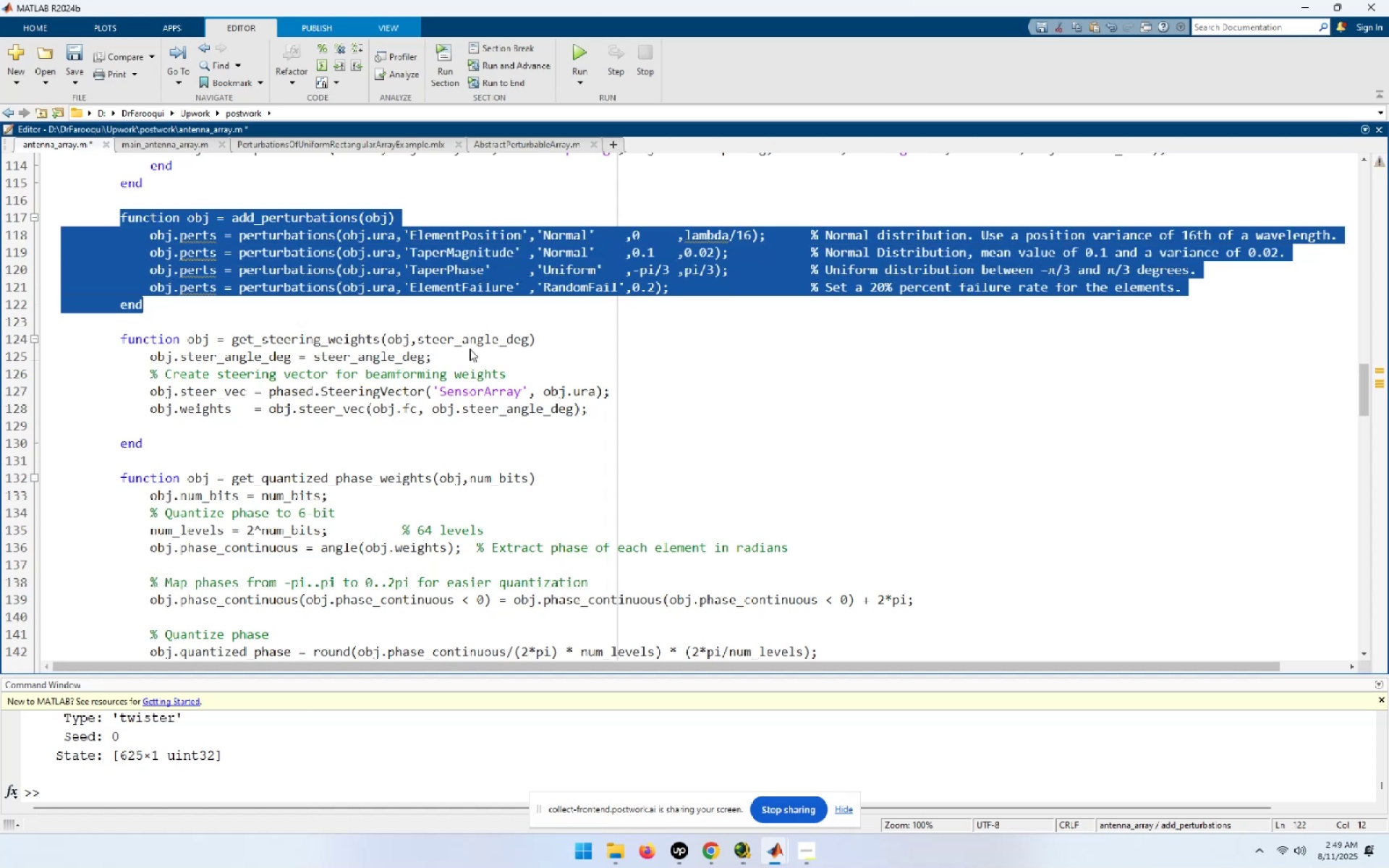 
key(Control+S)
 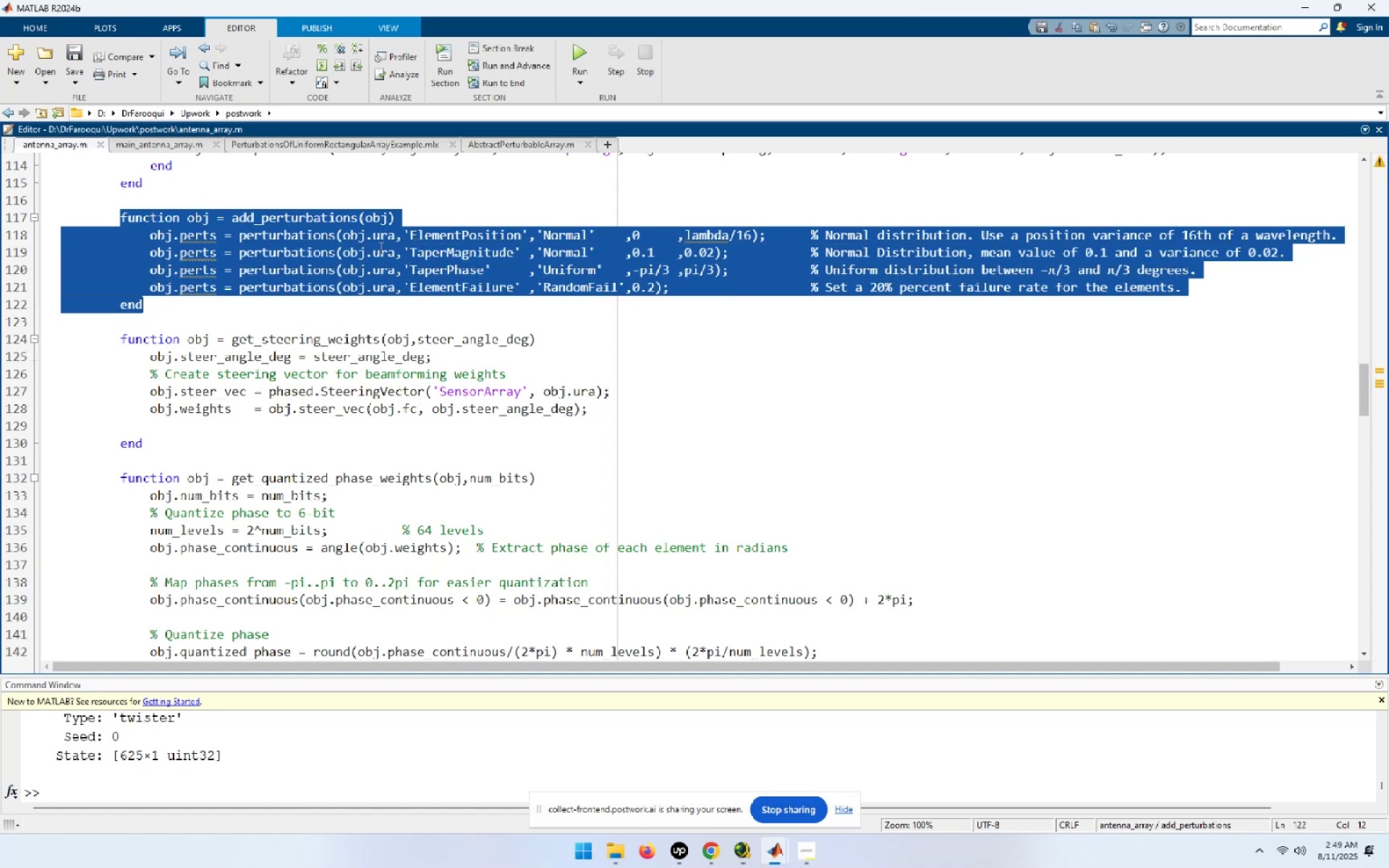 
left_click([460, 202])
 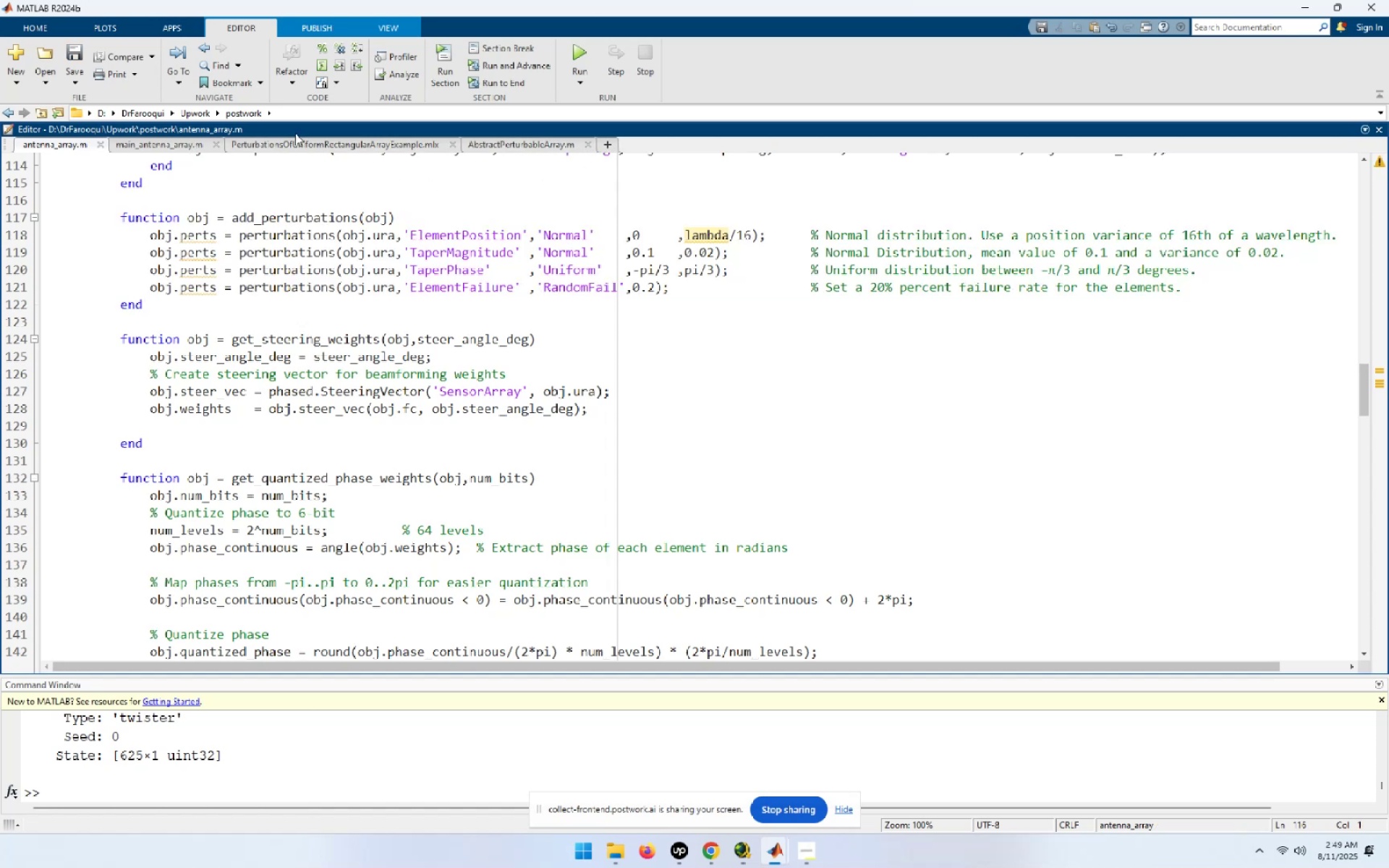 
left_click([151, 144])
 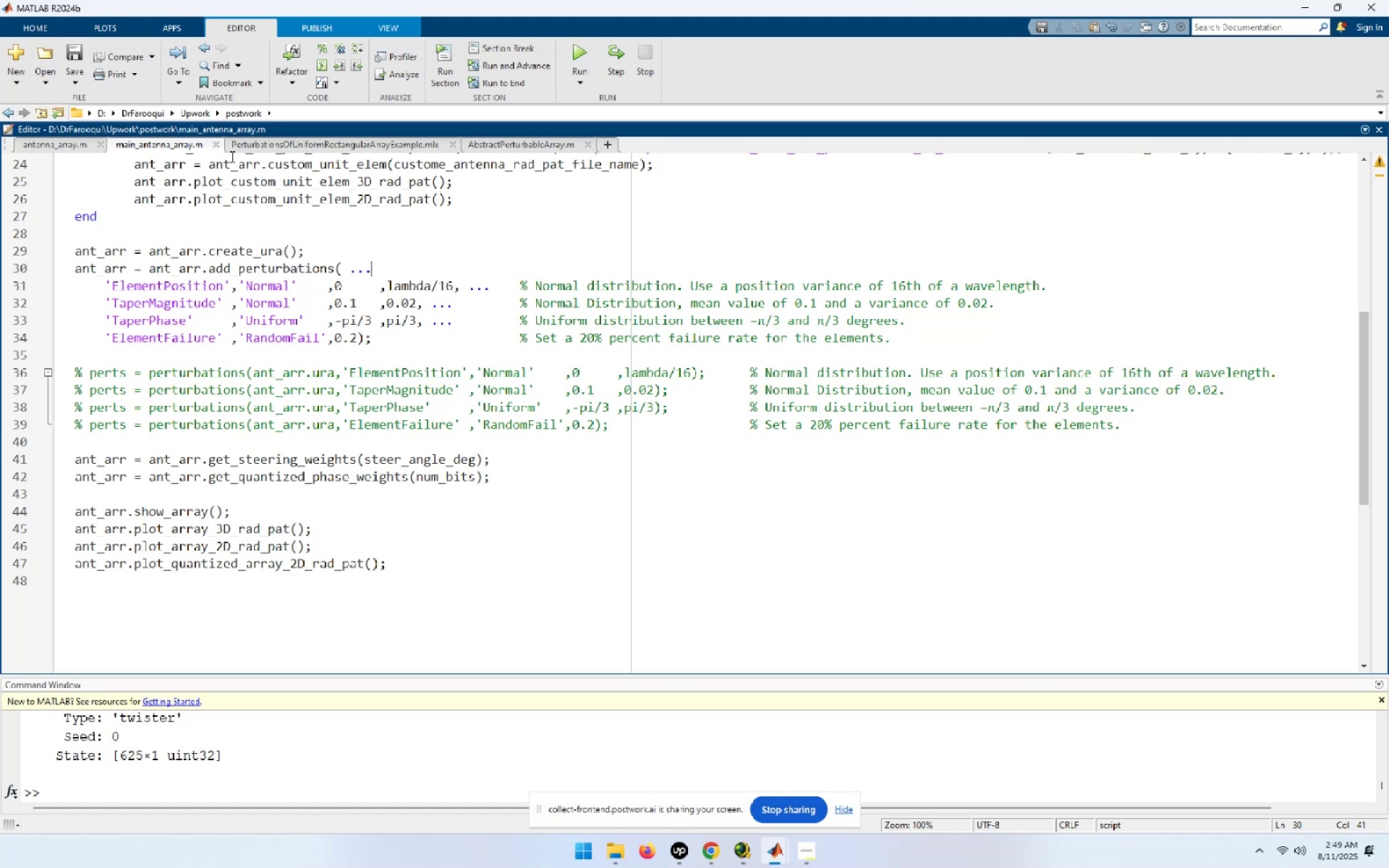 
left_click([42, 150])
 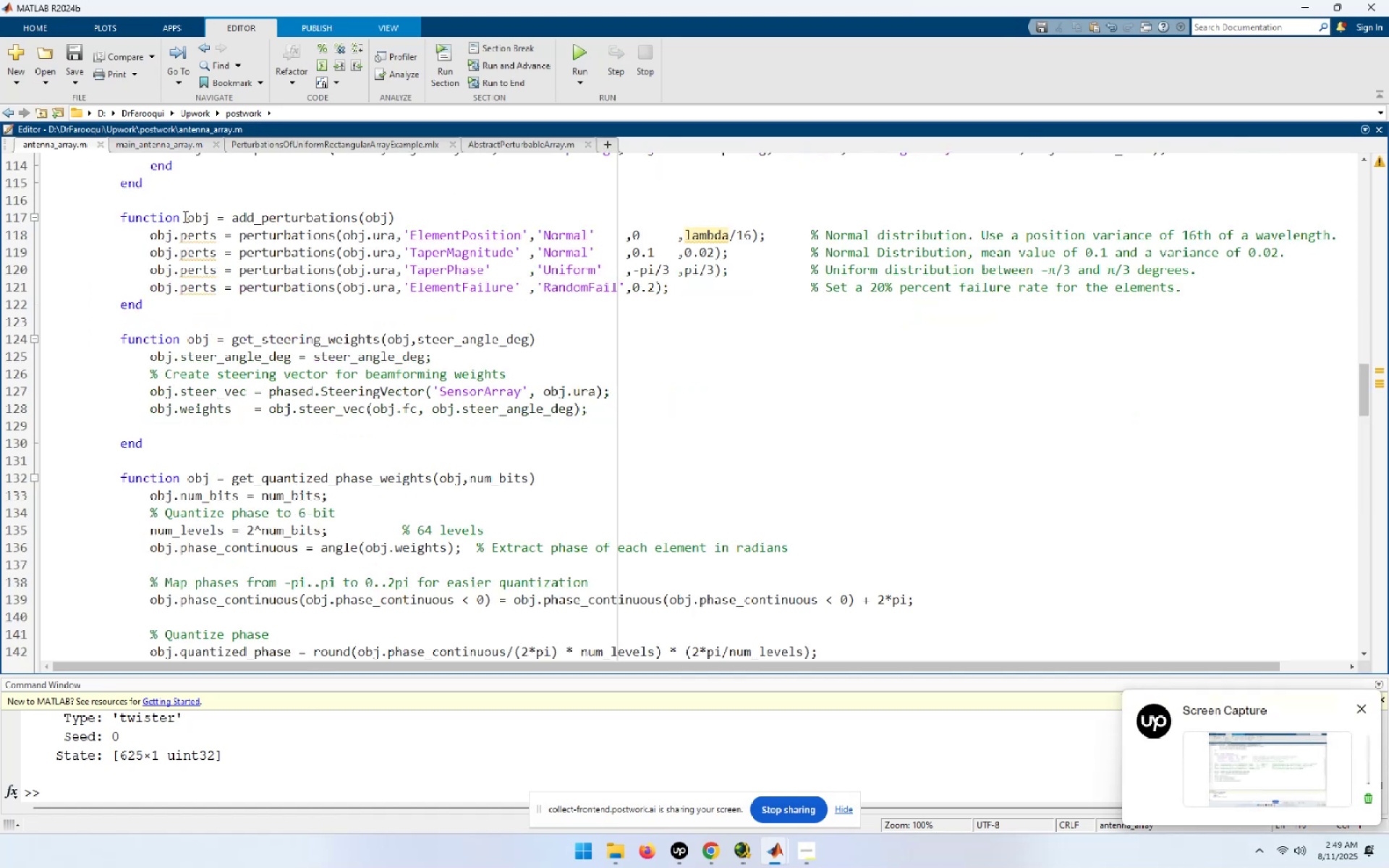 
left_click_drag(start_coordinate=[187, 216], to_coordinate=[413, 220])
 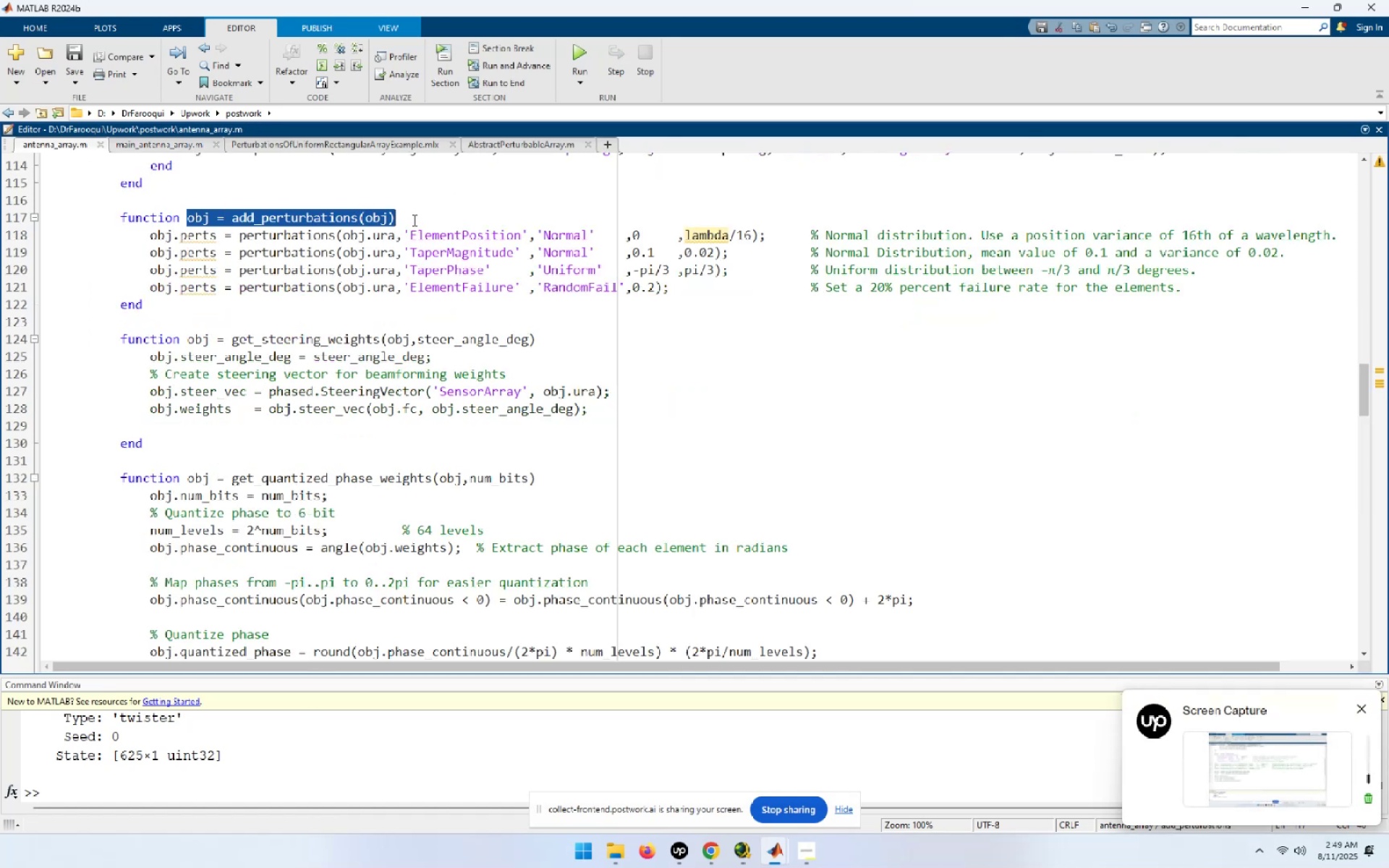 
key(Control+C)
 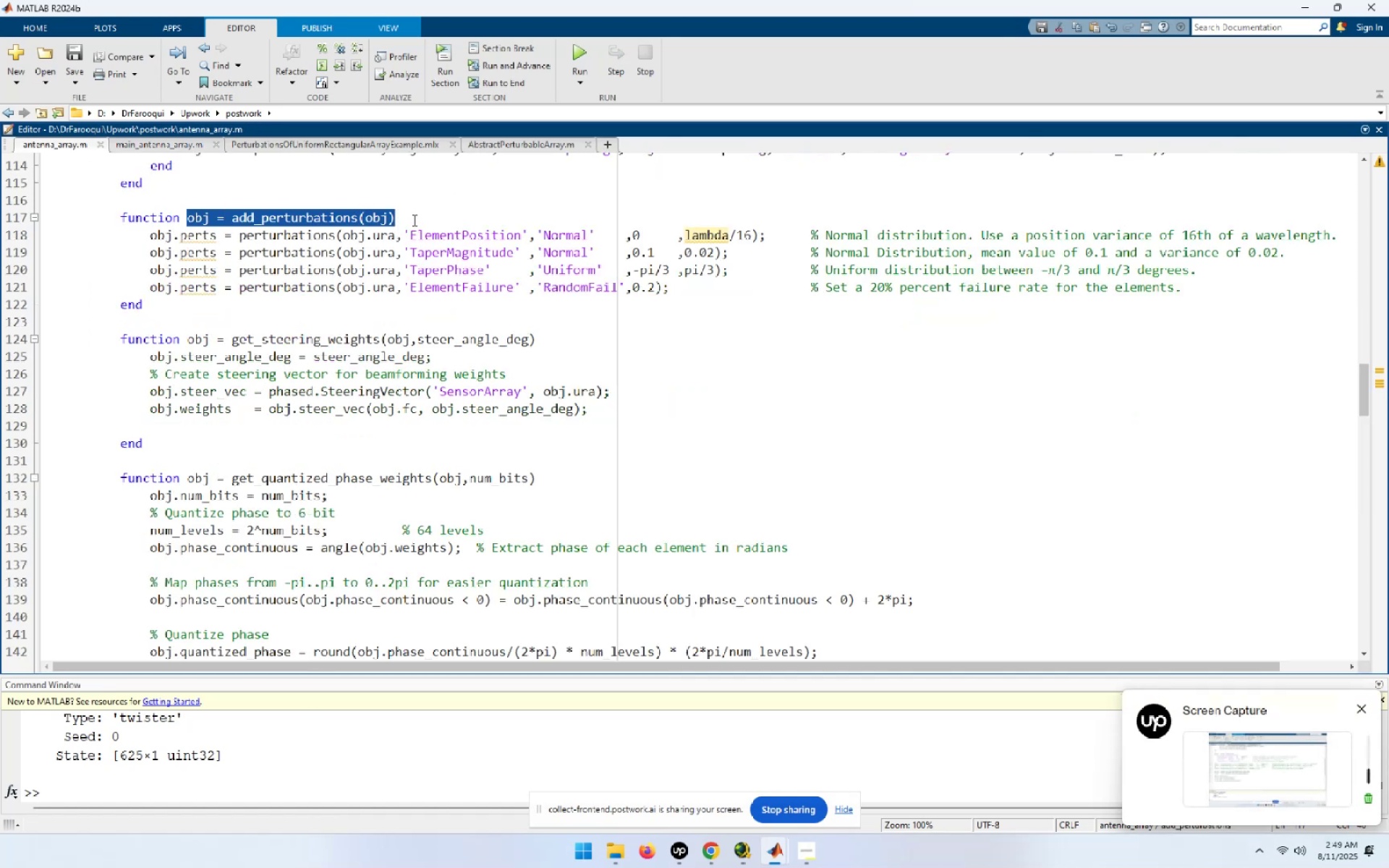 
key(Control+S)
 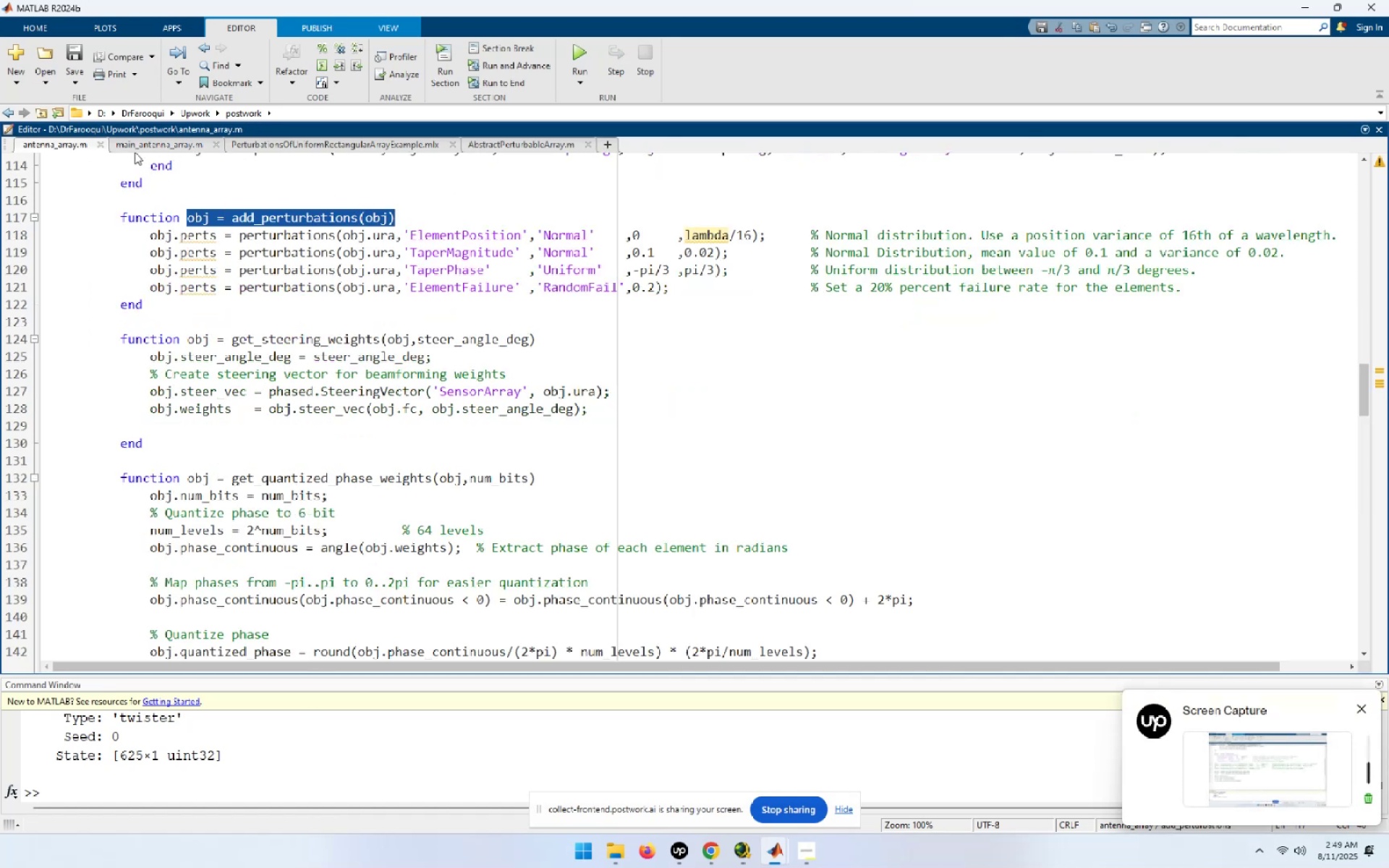 
left_click([140, 142])
 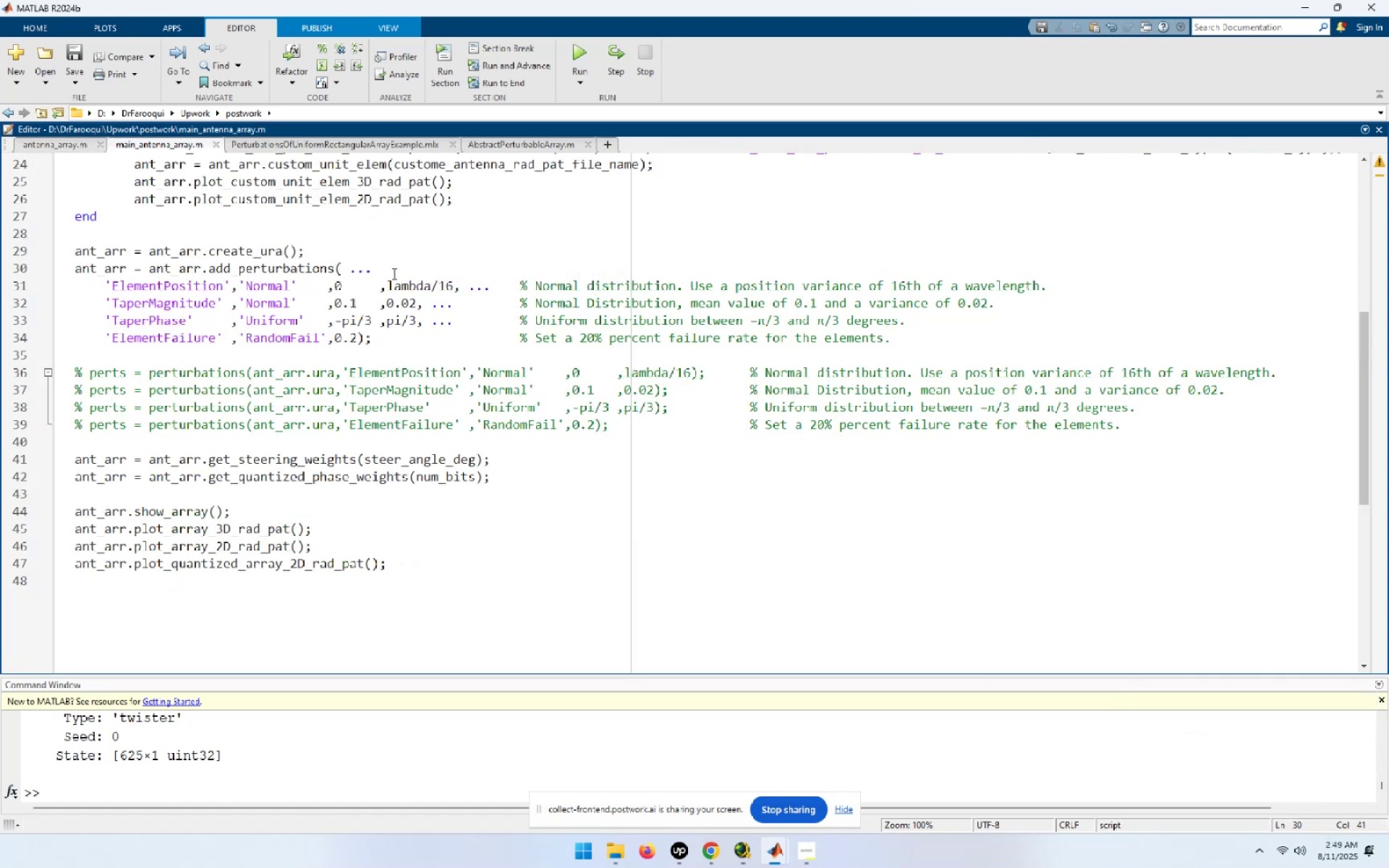 
key(ArrowLeft)
 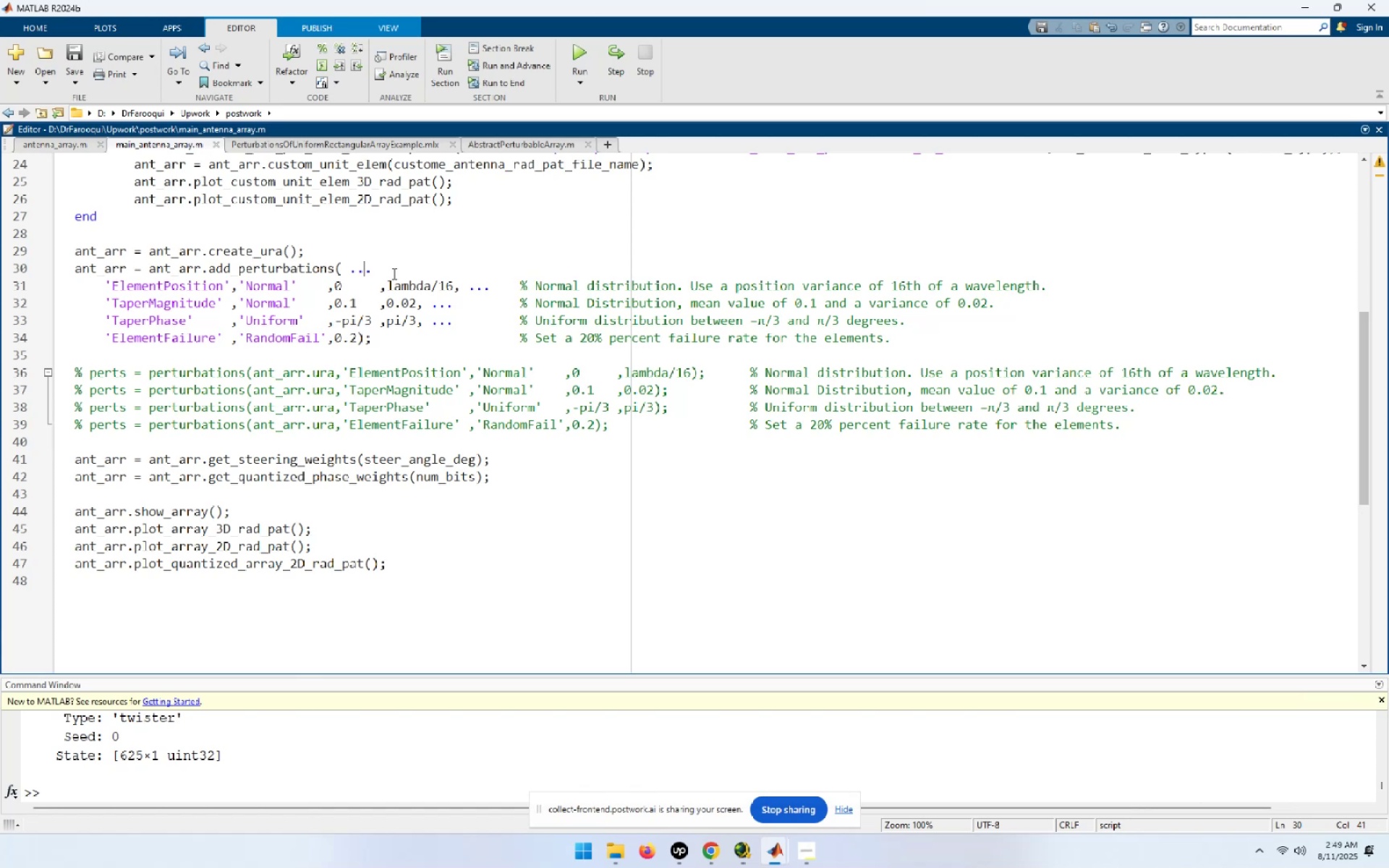 
key(ArrowLeft)
 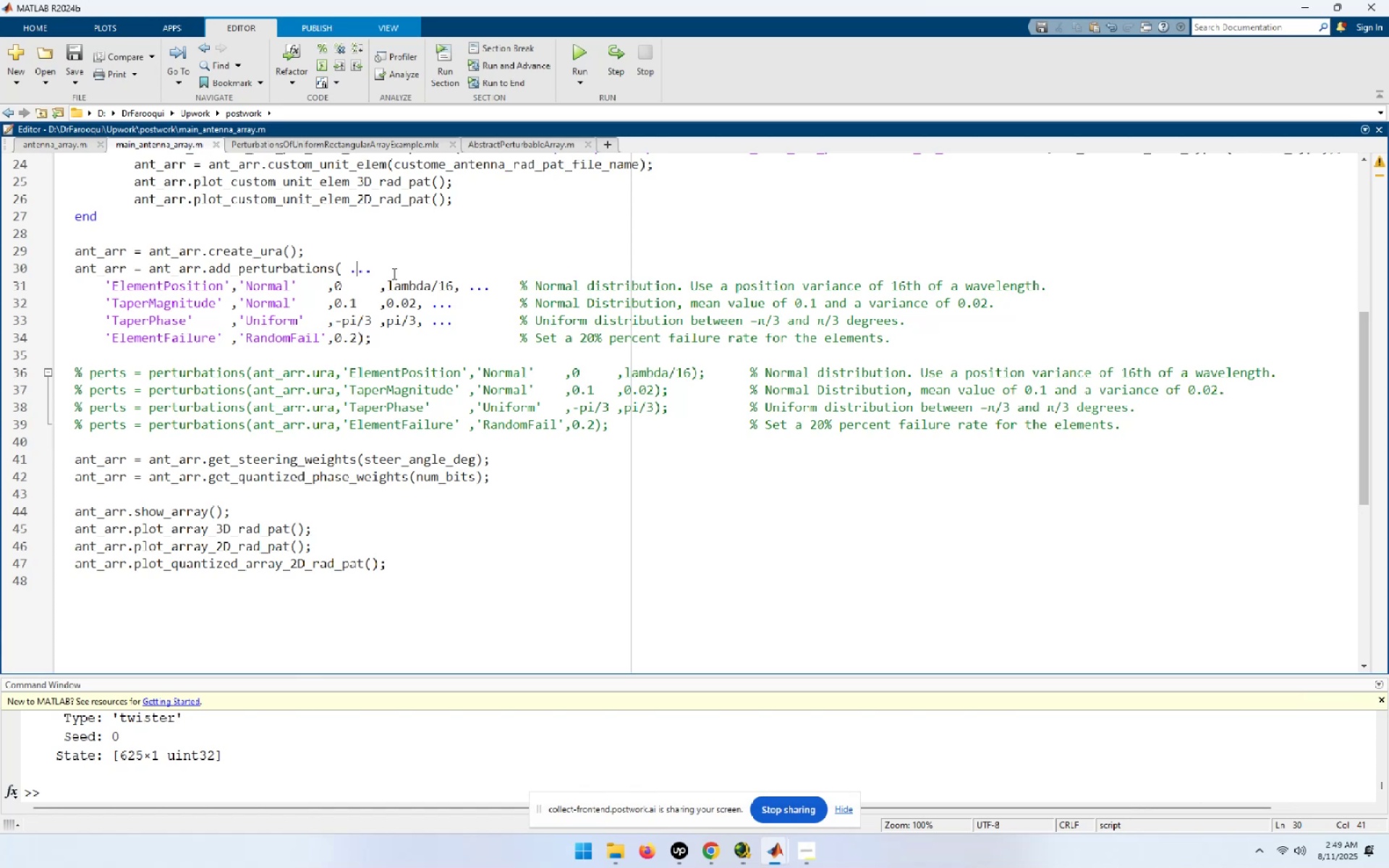 
key(ArrowLeft)
 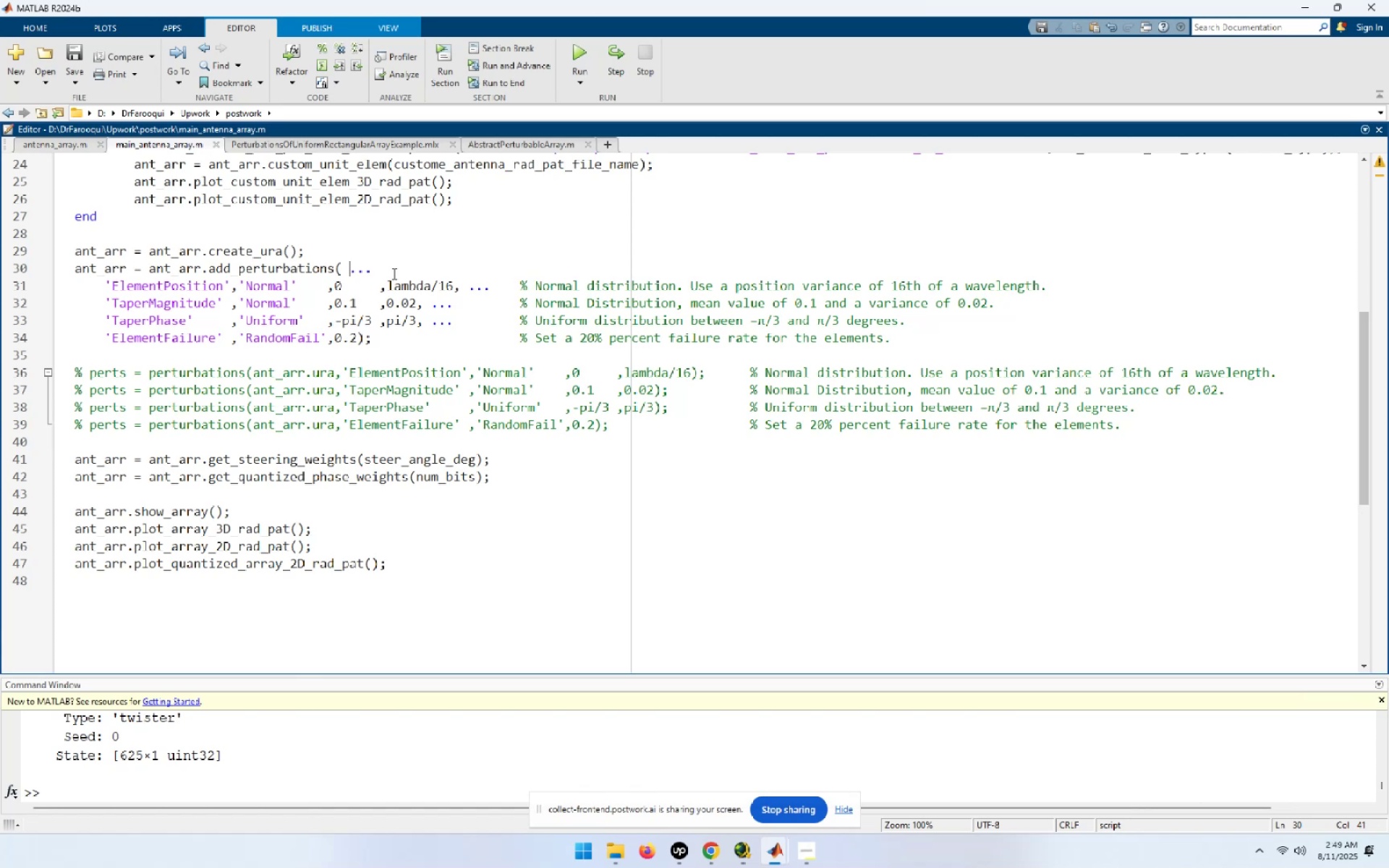 
key(Shift+End)
 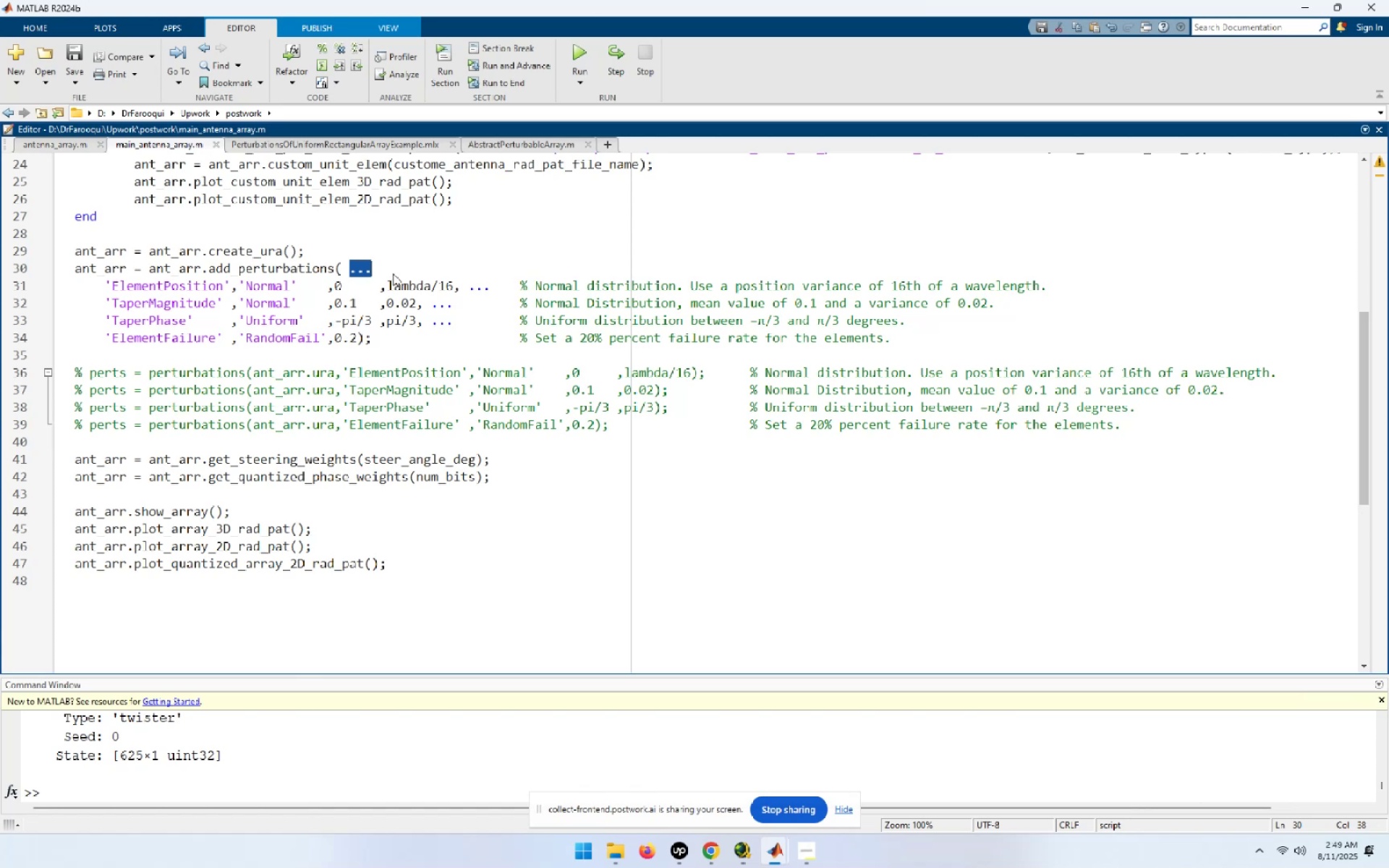 
key(Shift+ArrowDown)
 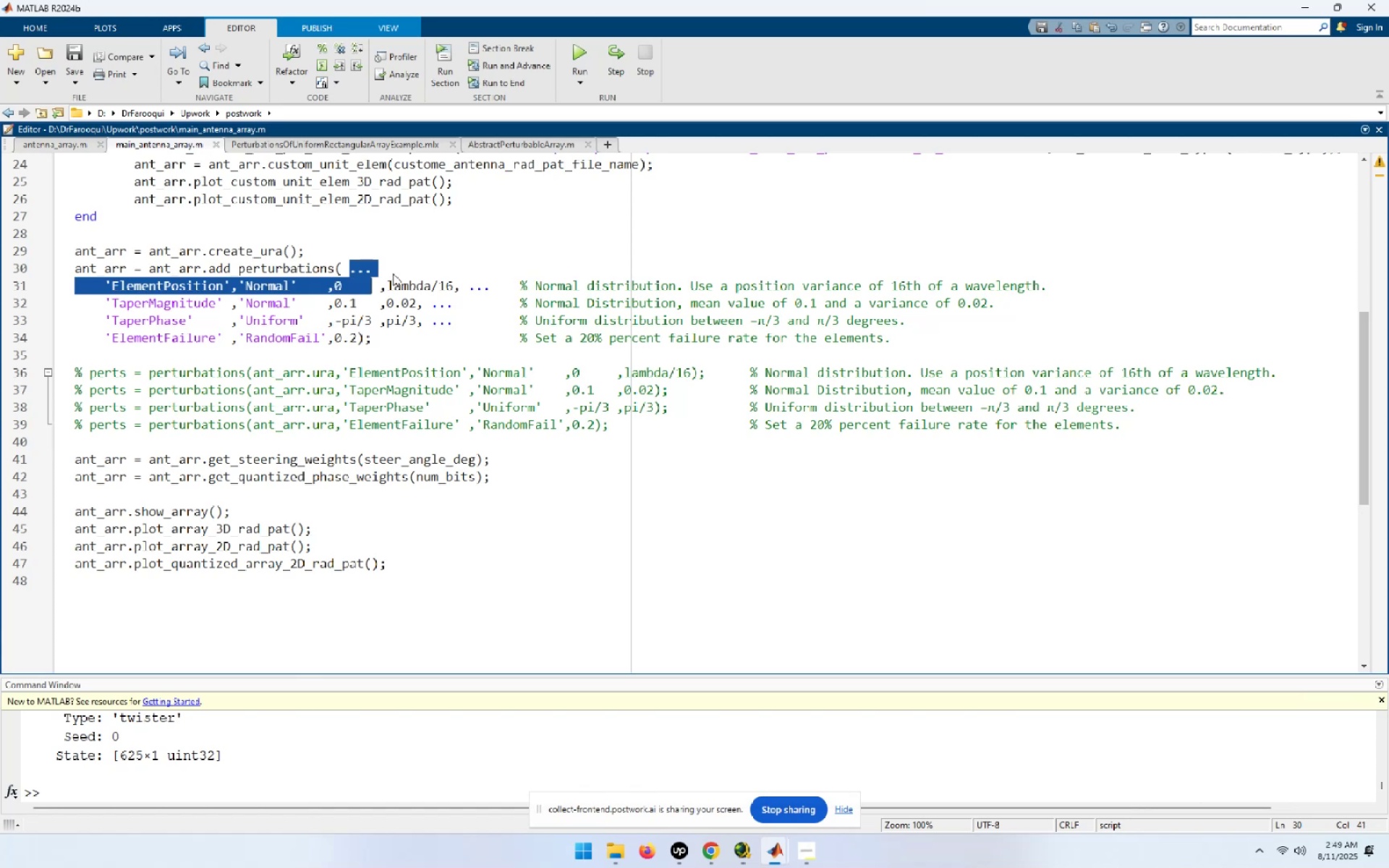 
key(Shift+ArrowDown)
 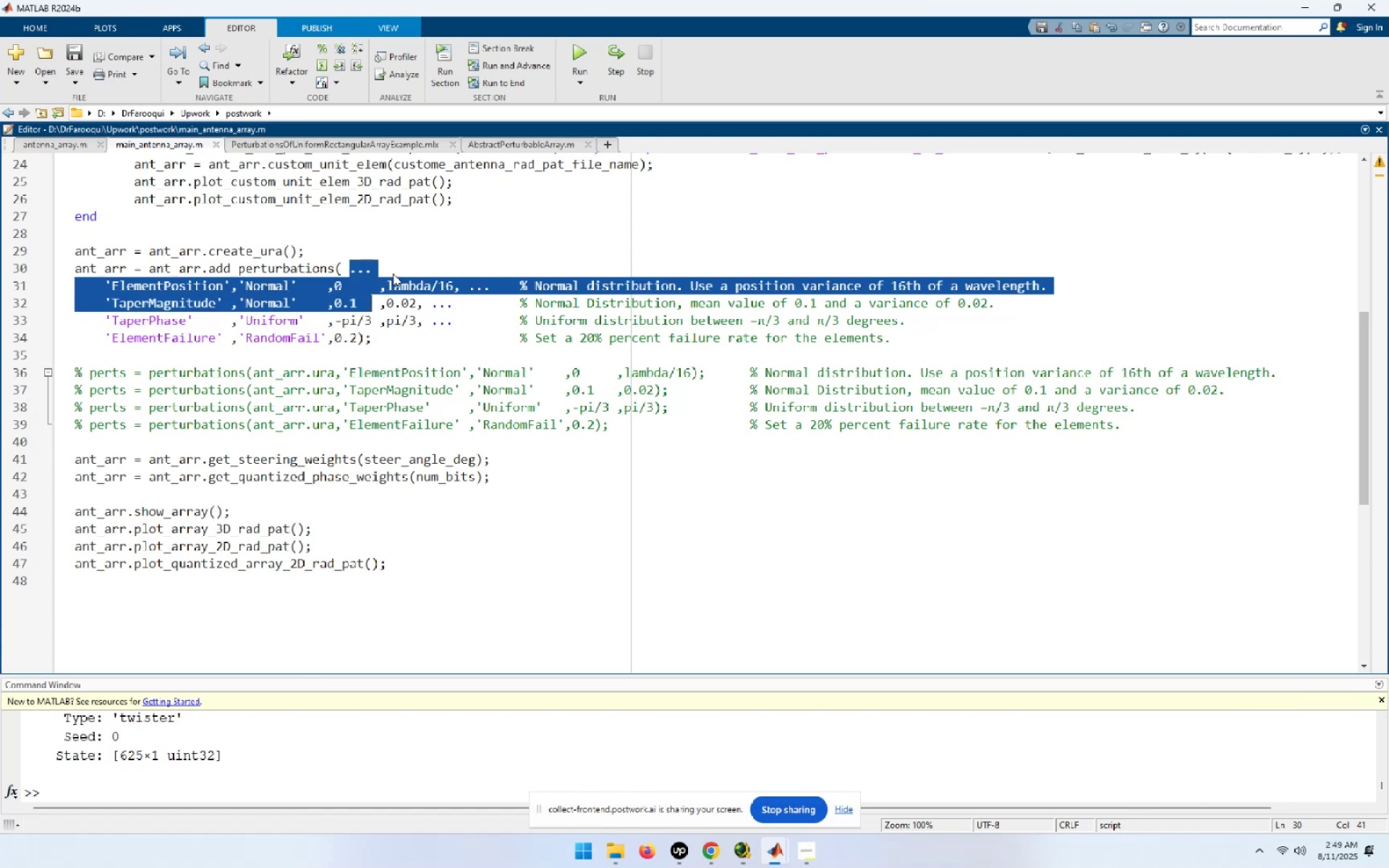 
key(Shift+ArrowDown)
 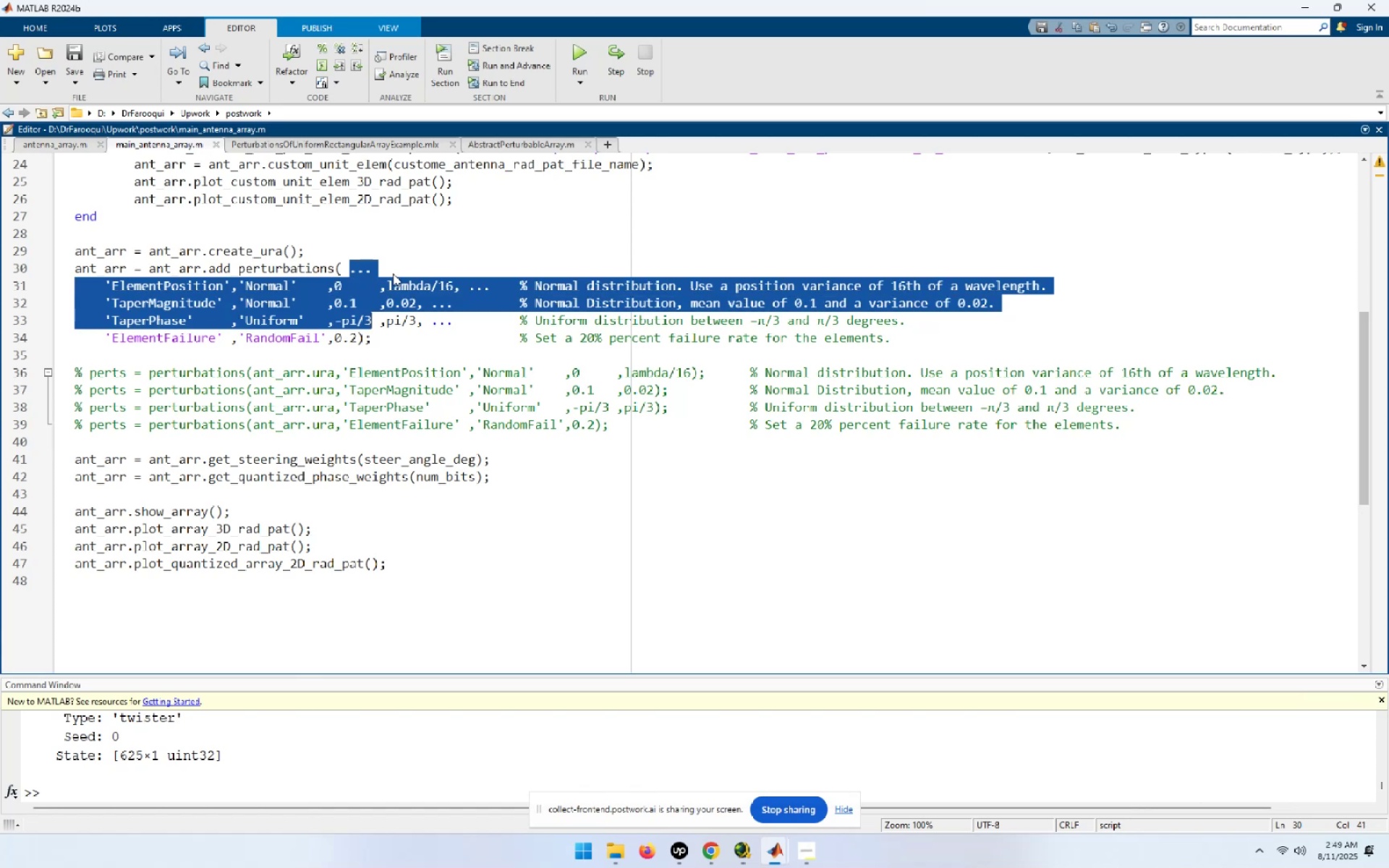 
key(Shift+ArrowDown)
 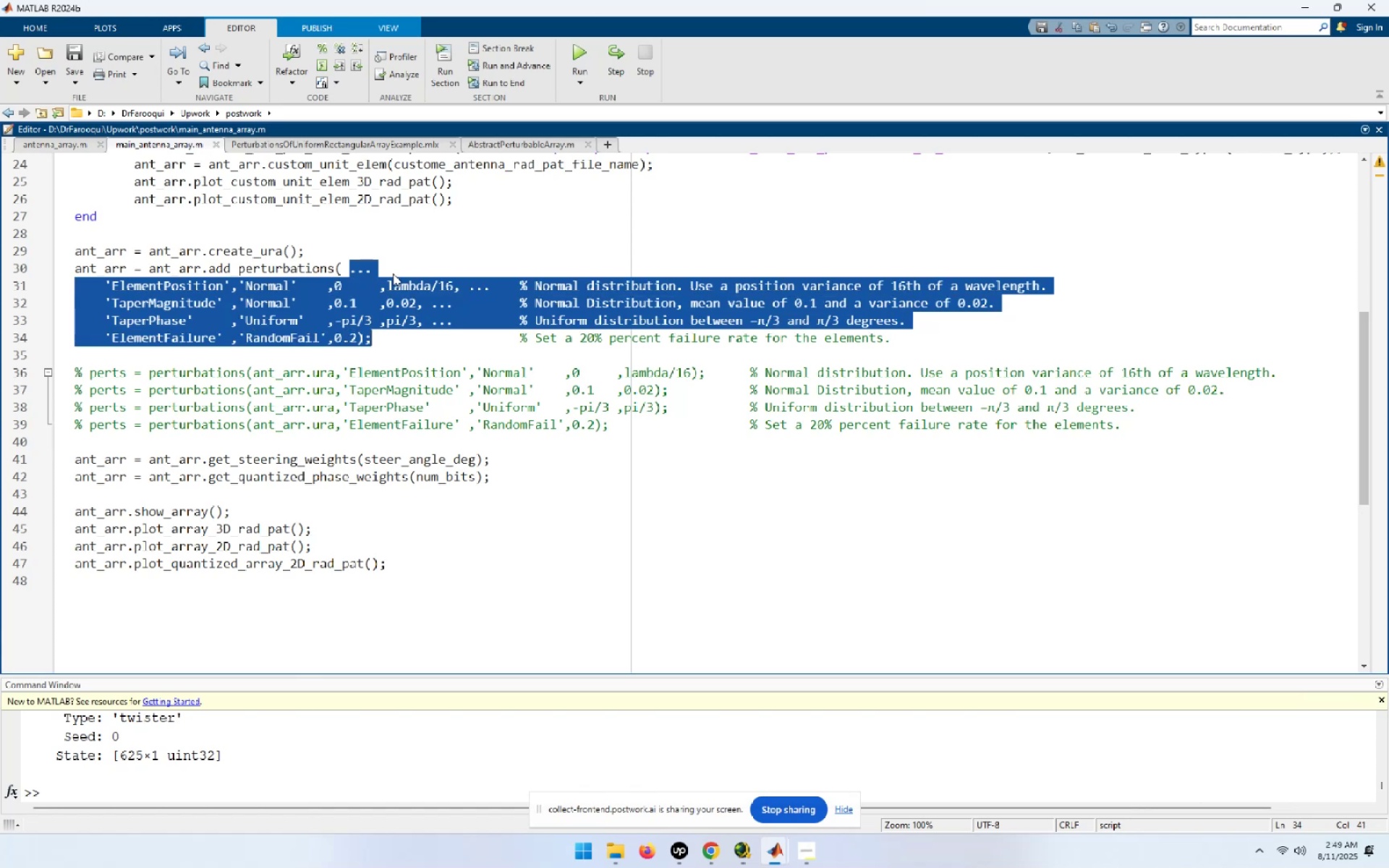 
key(Delete)
 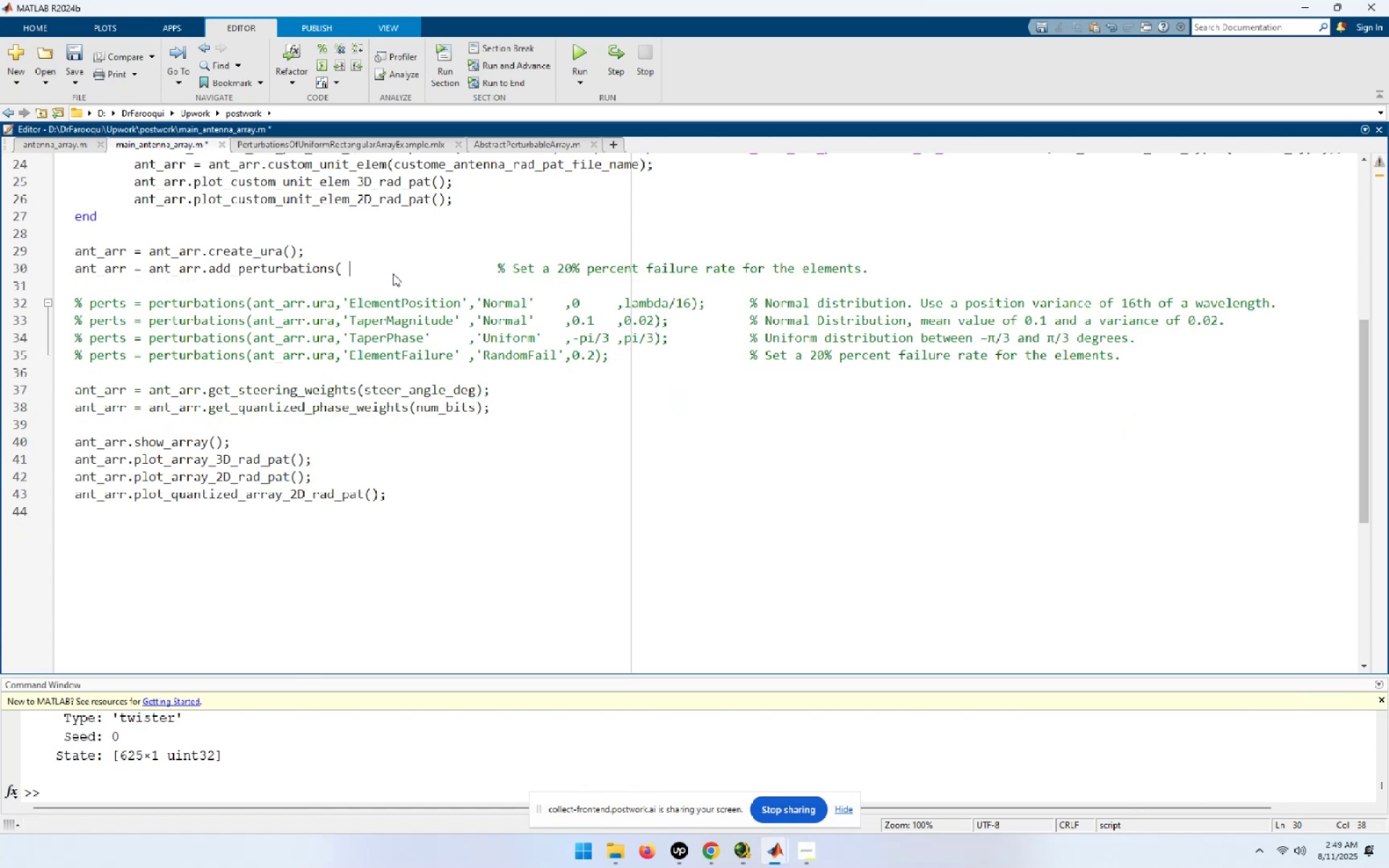 
key(Shift+ShiftLeft)
 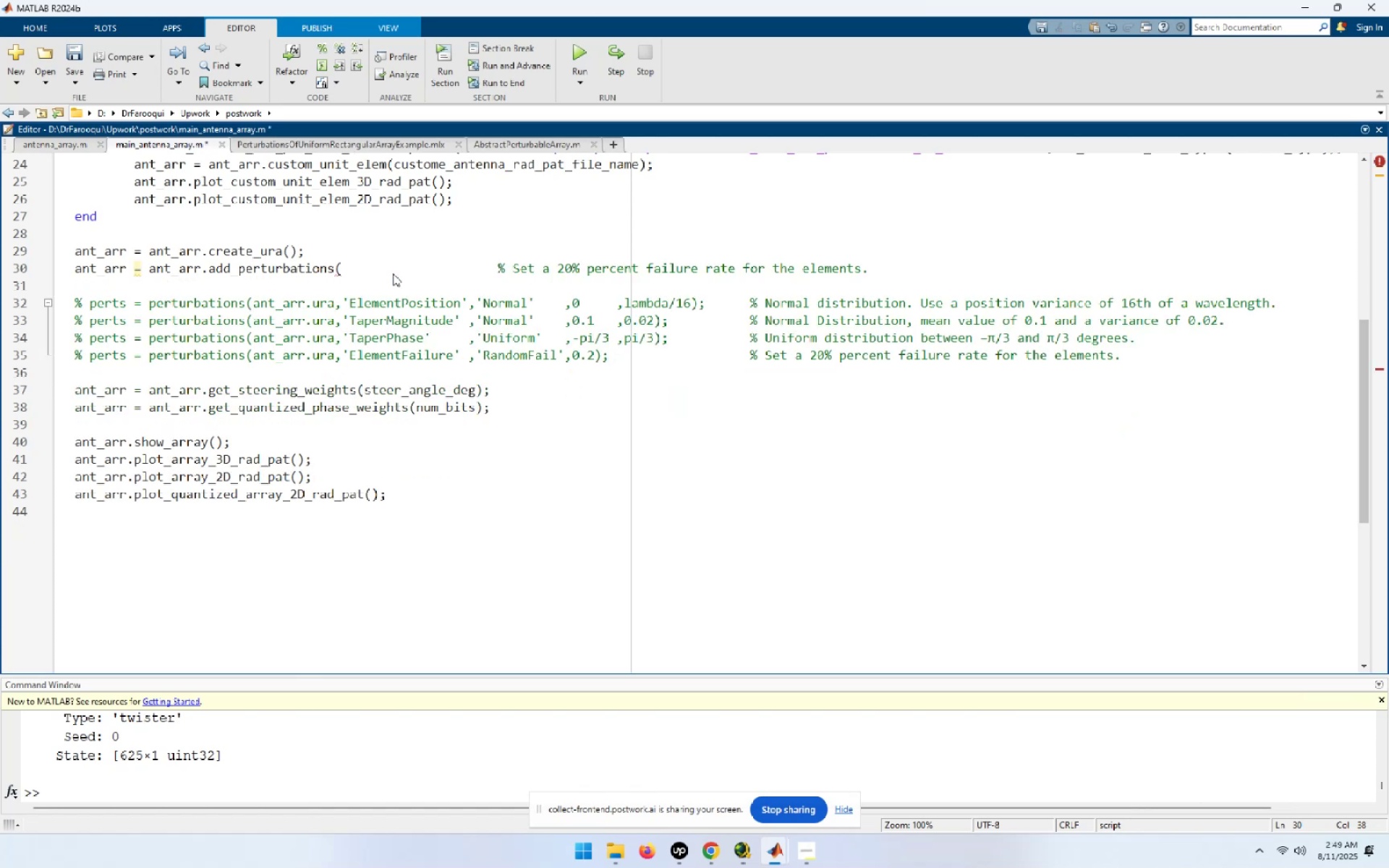 
key(Shift+End)
 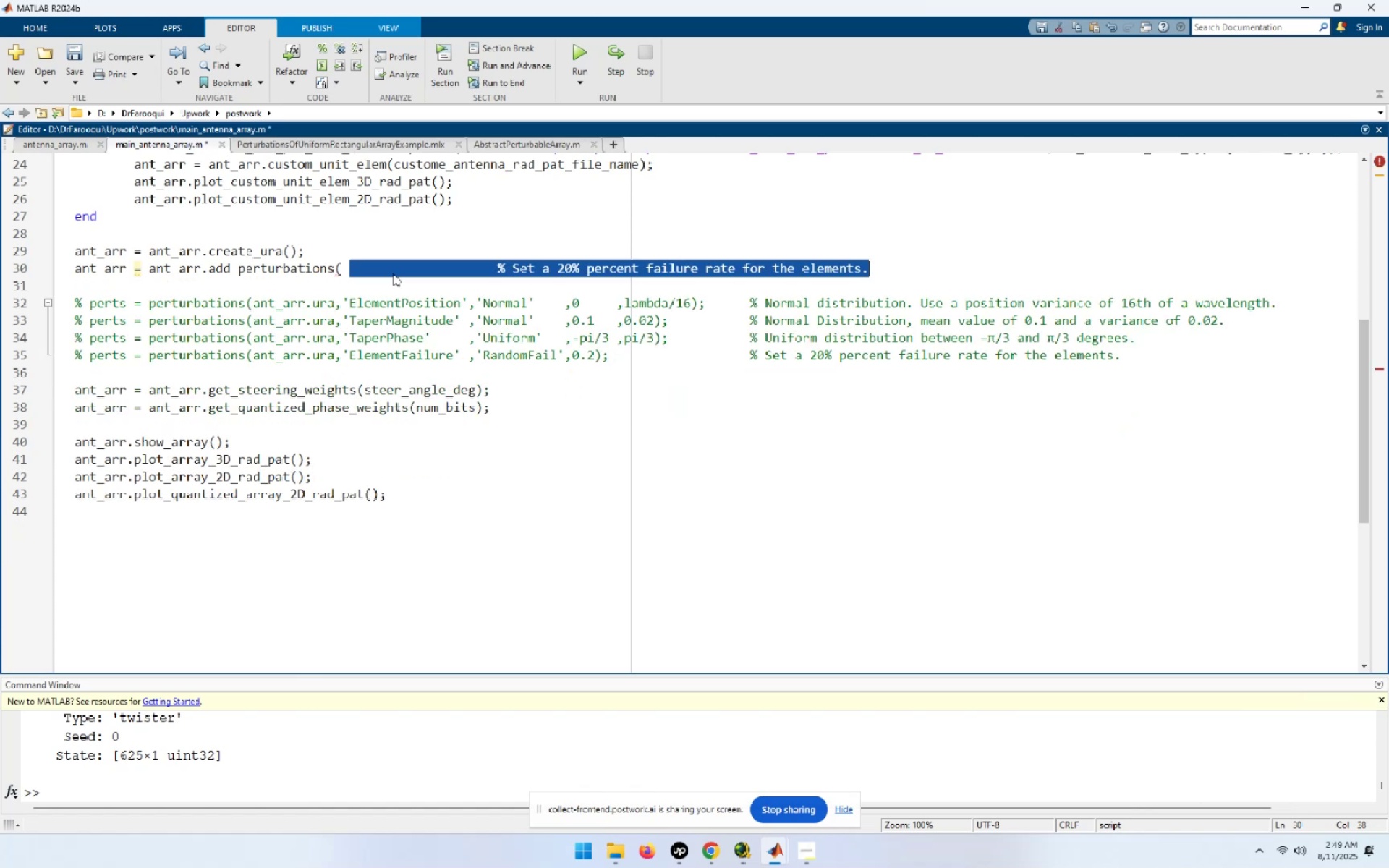 
key(Shift+Delete)
 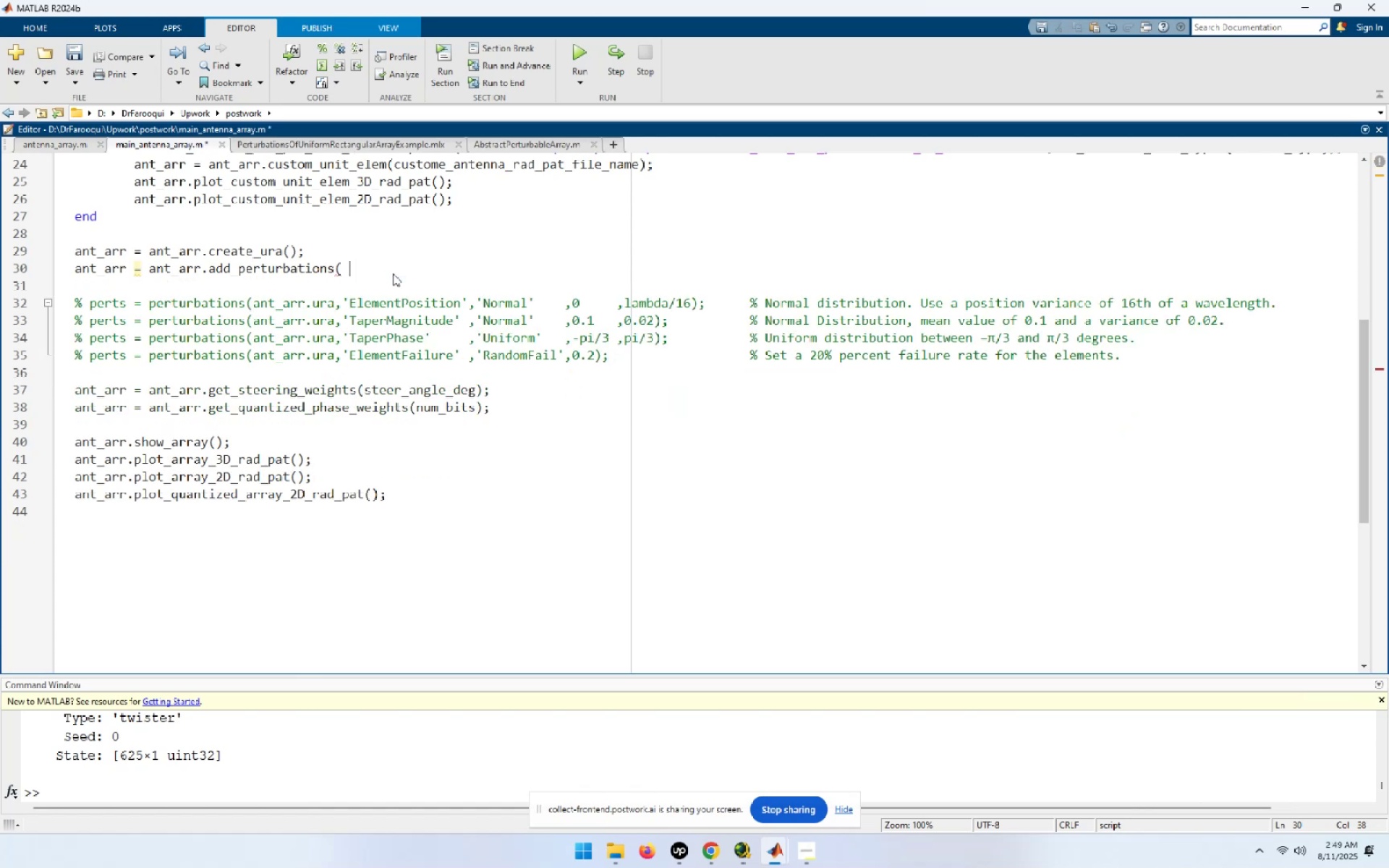 
key(ArrowLeft)
 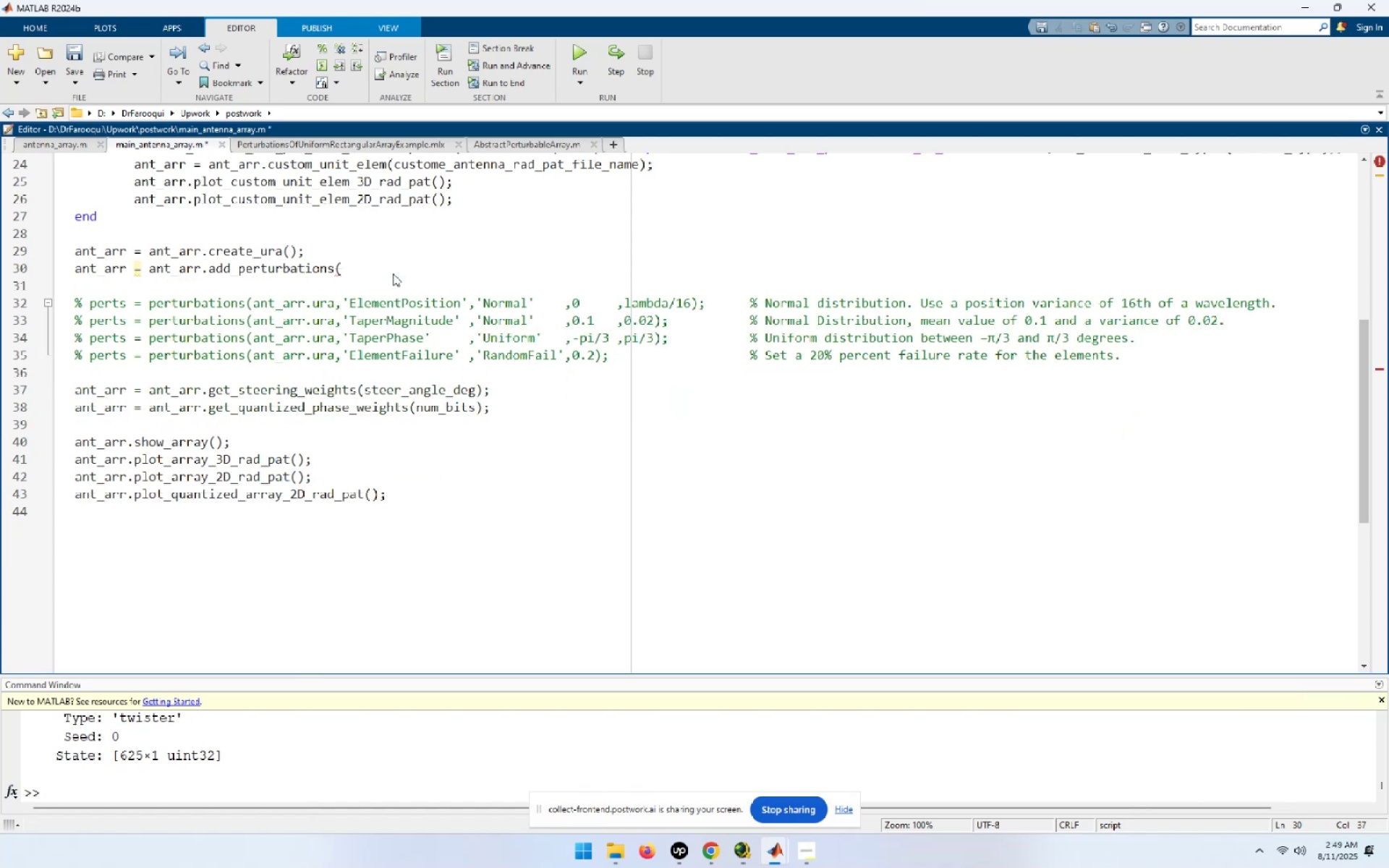 
key(Shift+ShiftLeft)
 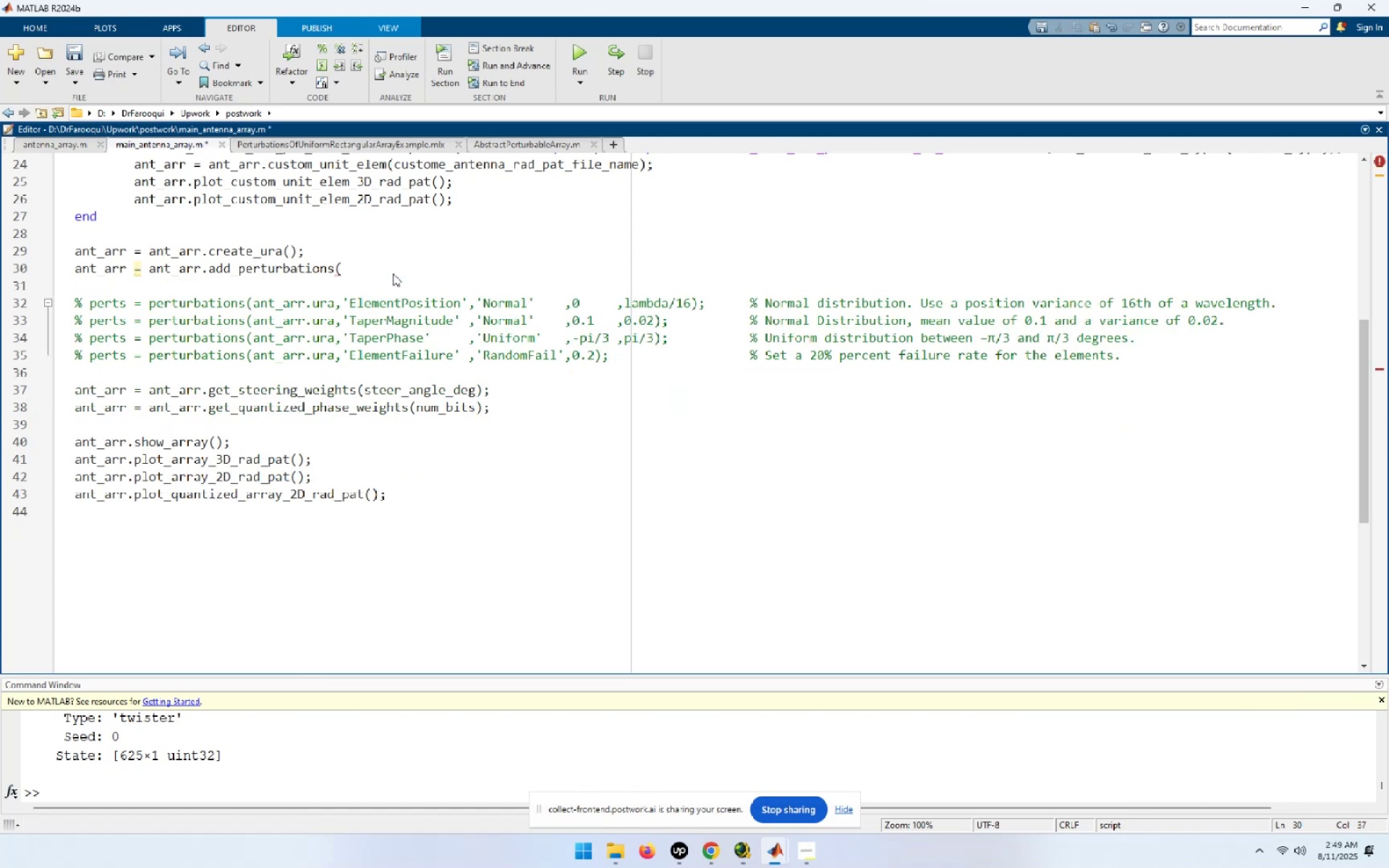 
key(Shift+0)
 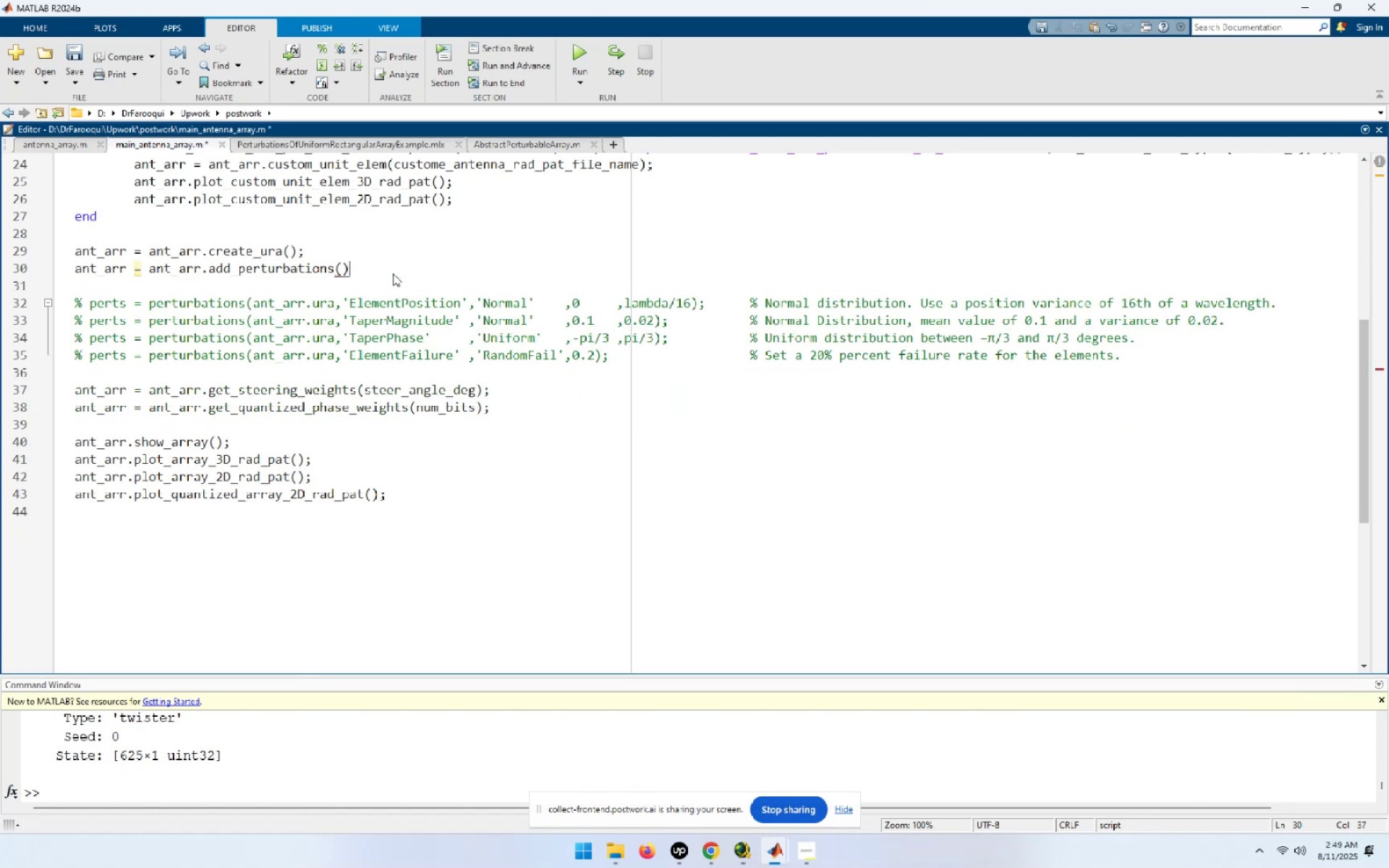 
key(Semicolon)
 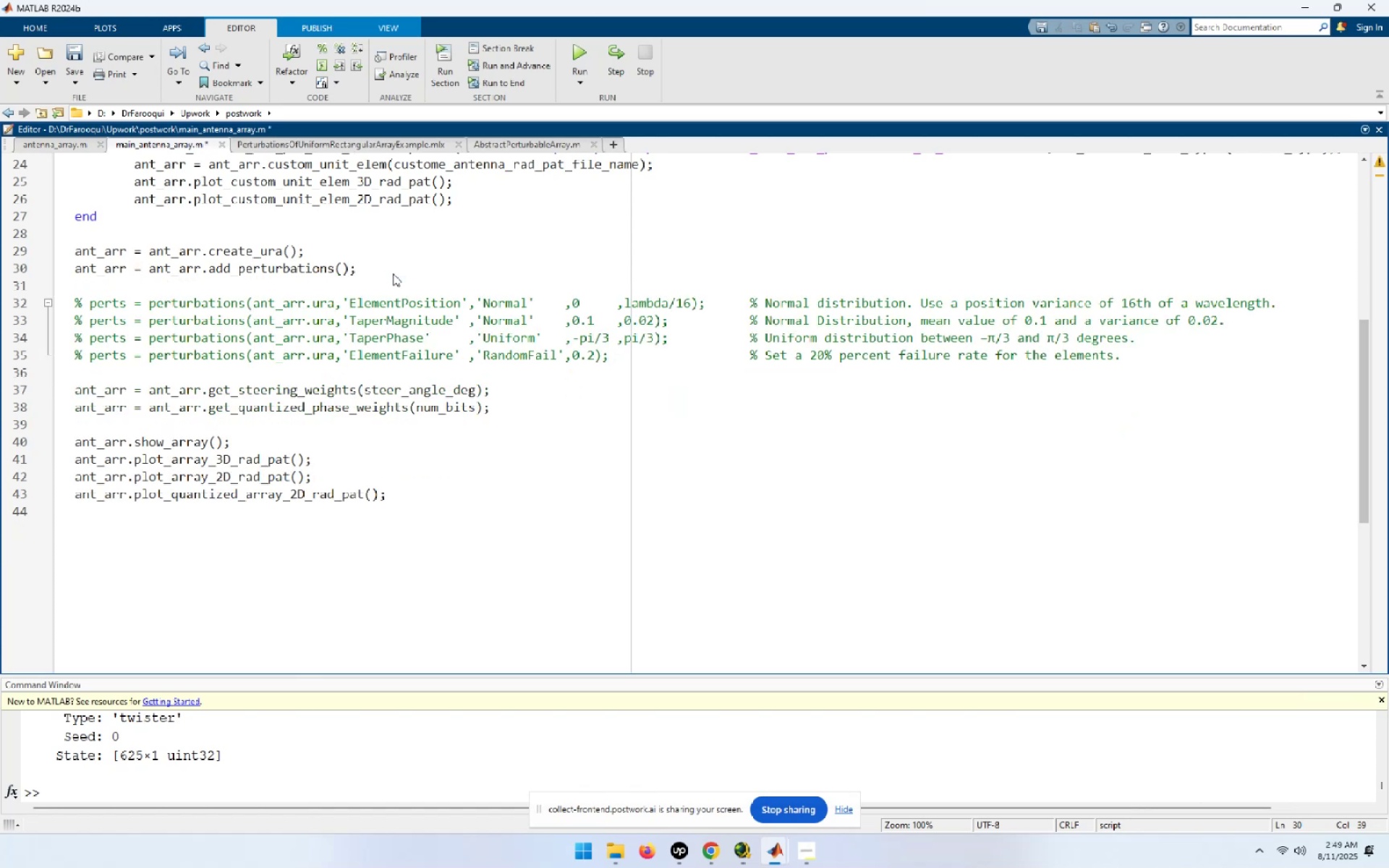 
key(ArrowDown)
 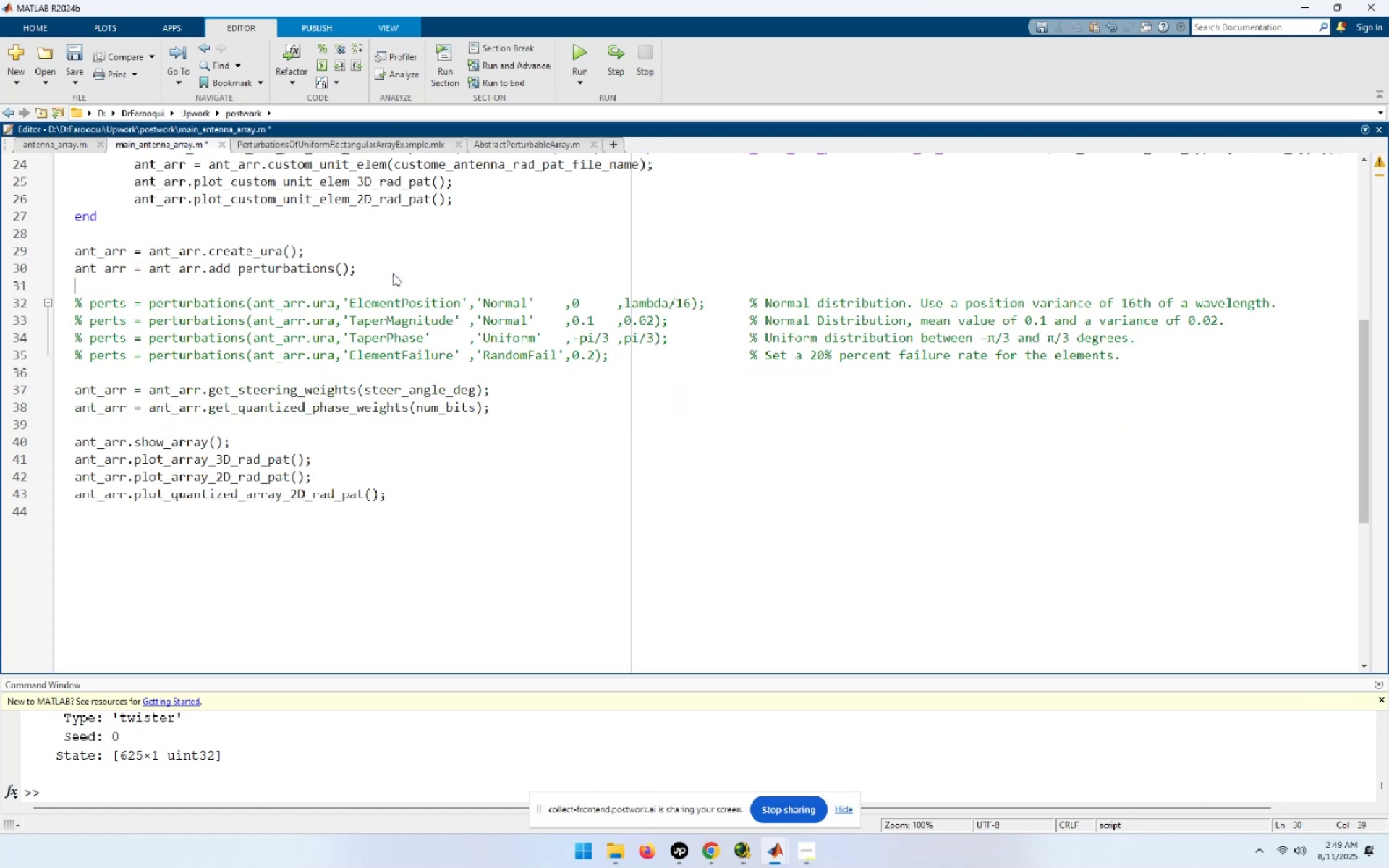 
key(ArrowDown)
 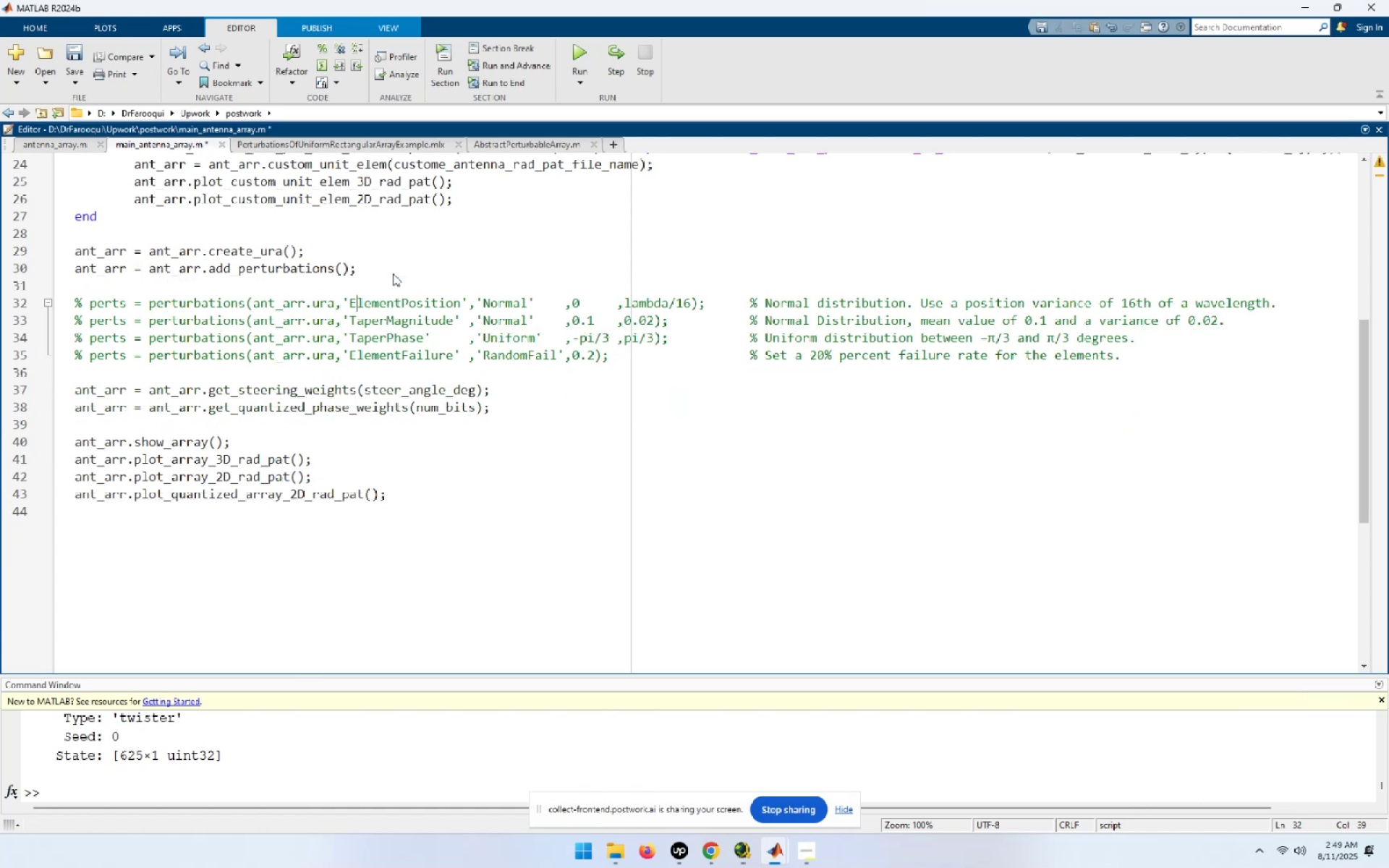 
key(Home)
 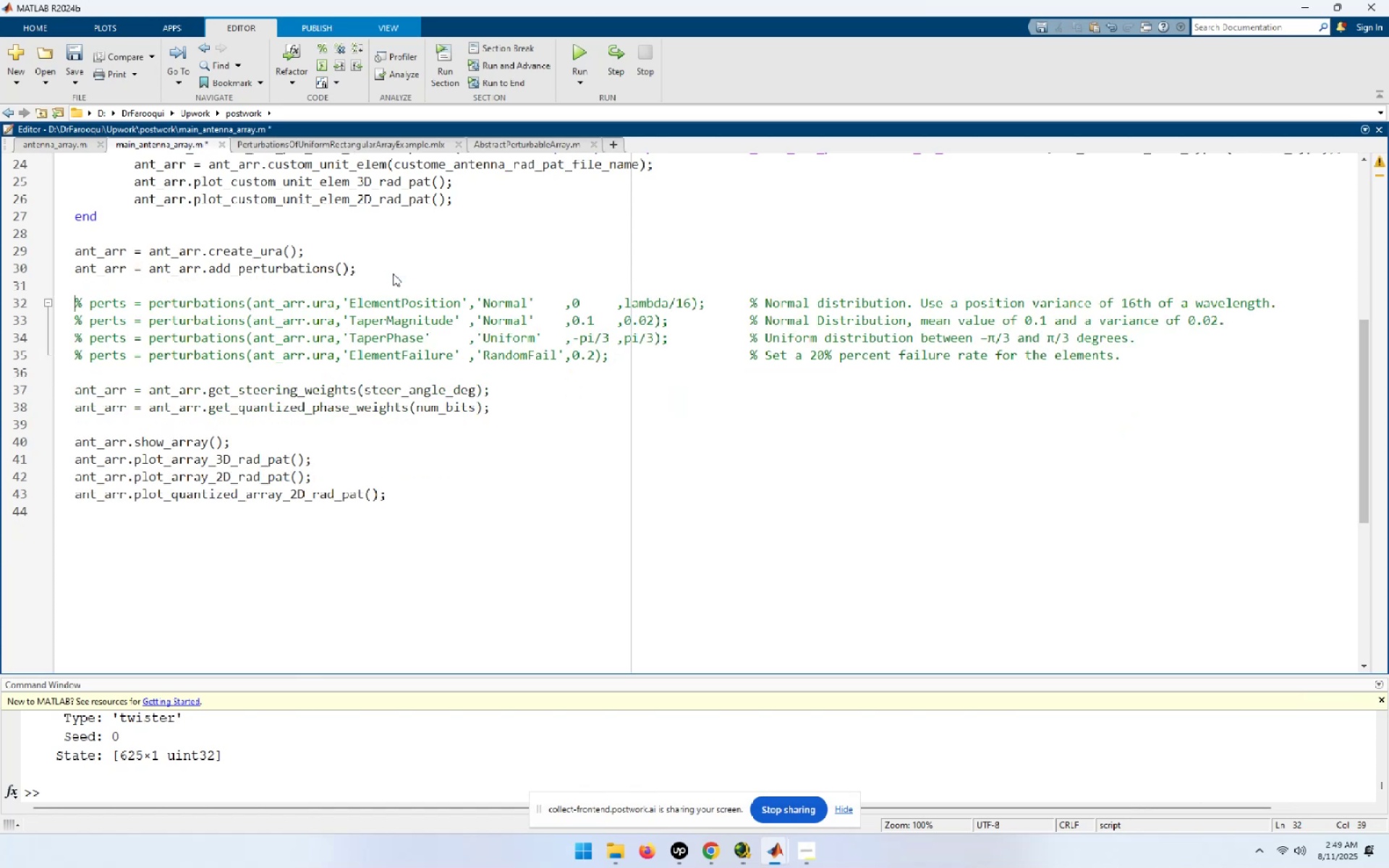 
key(Shift+End)
 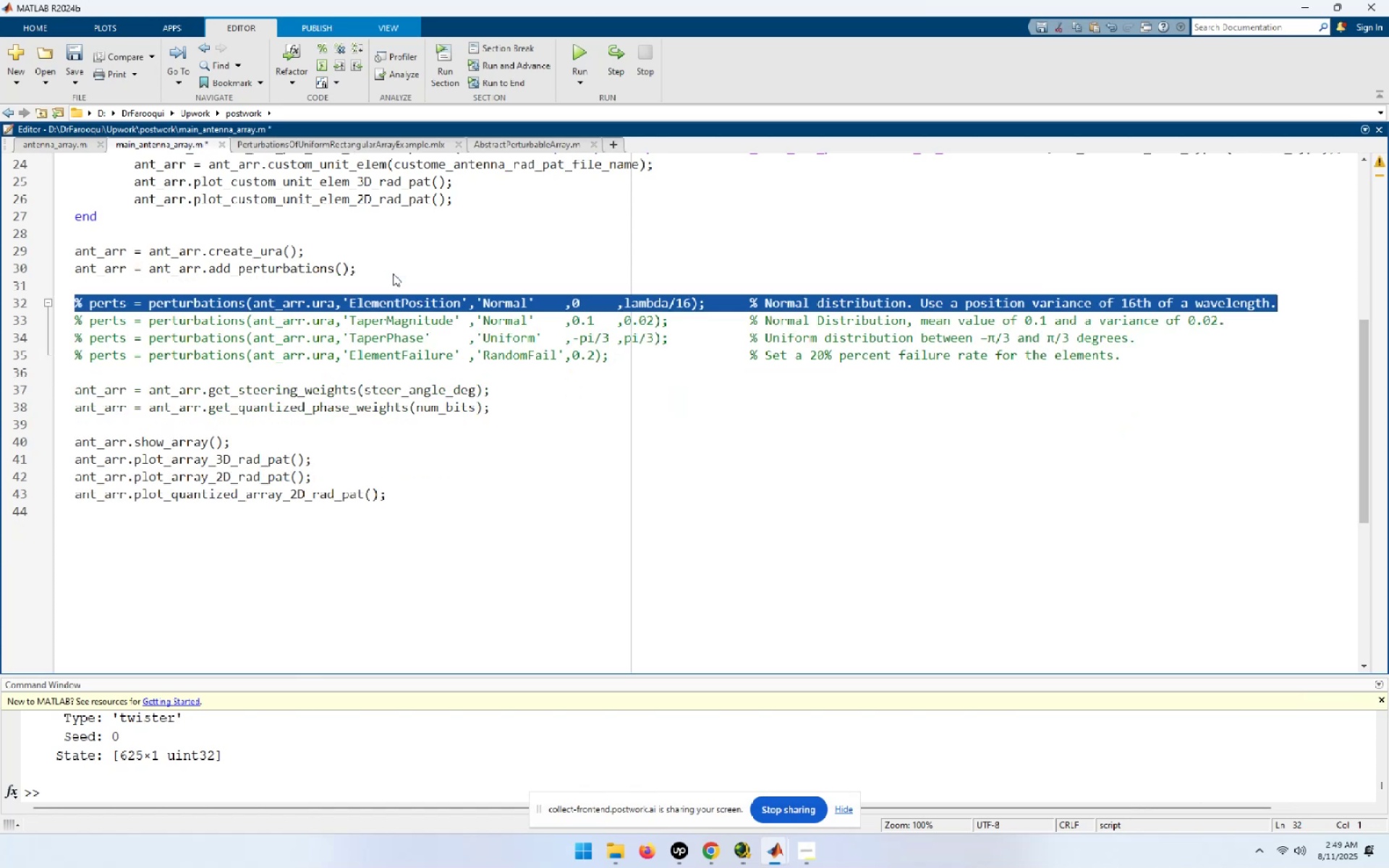 
key(Shift+ArrowDown)
 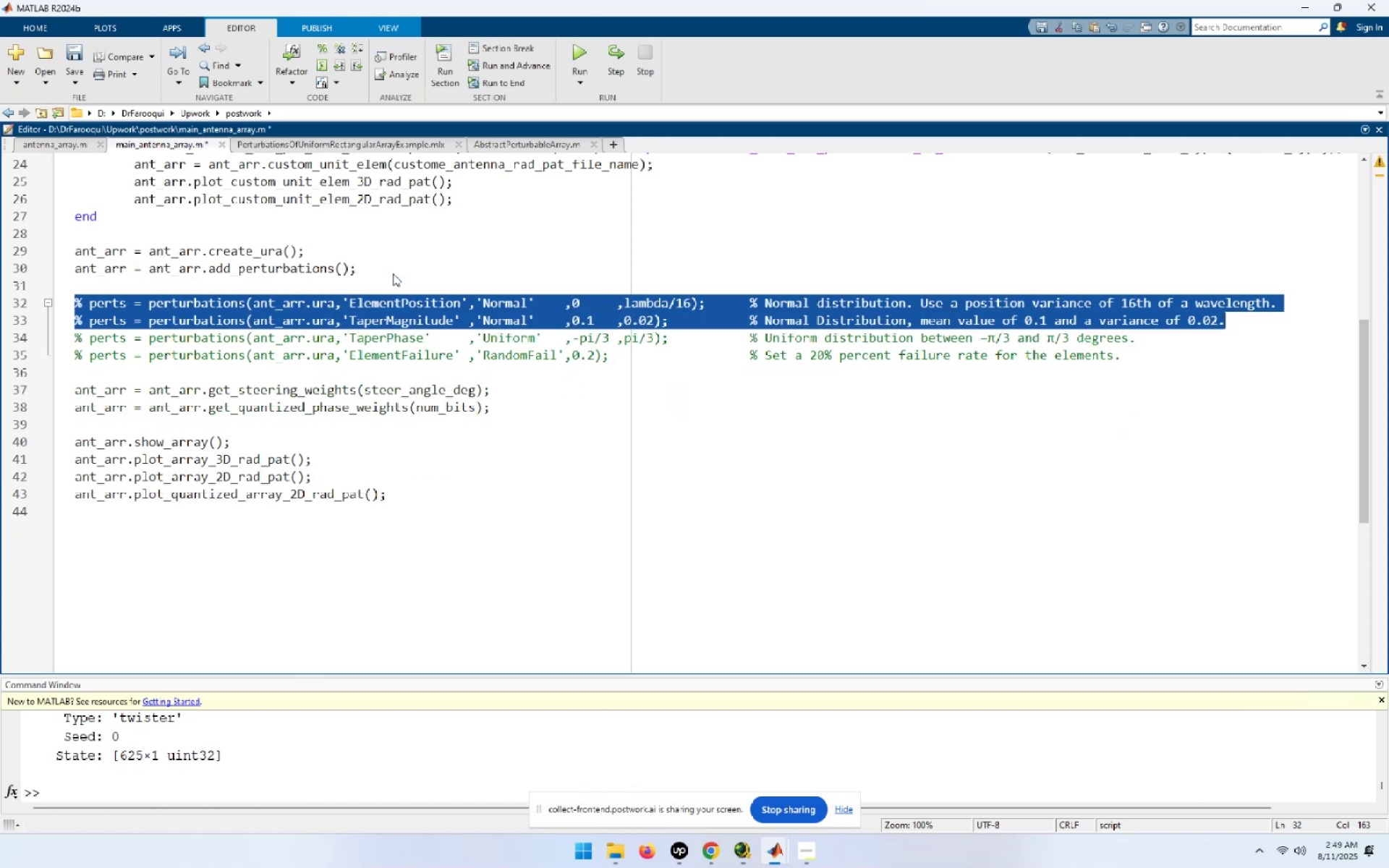 
key(Shift+ArrowDown)
 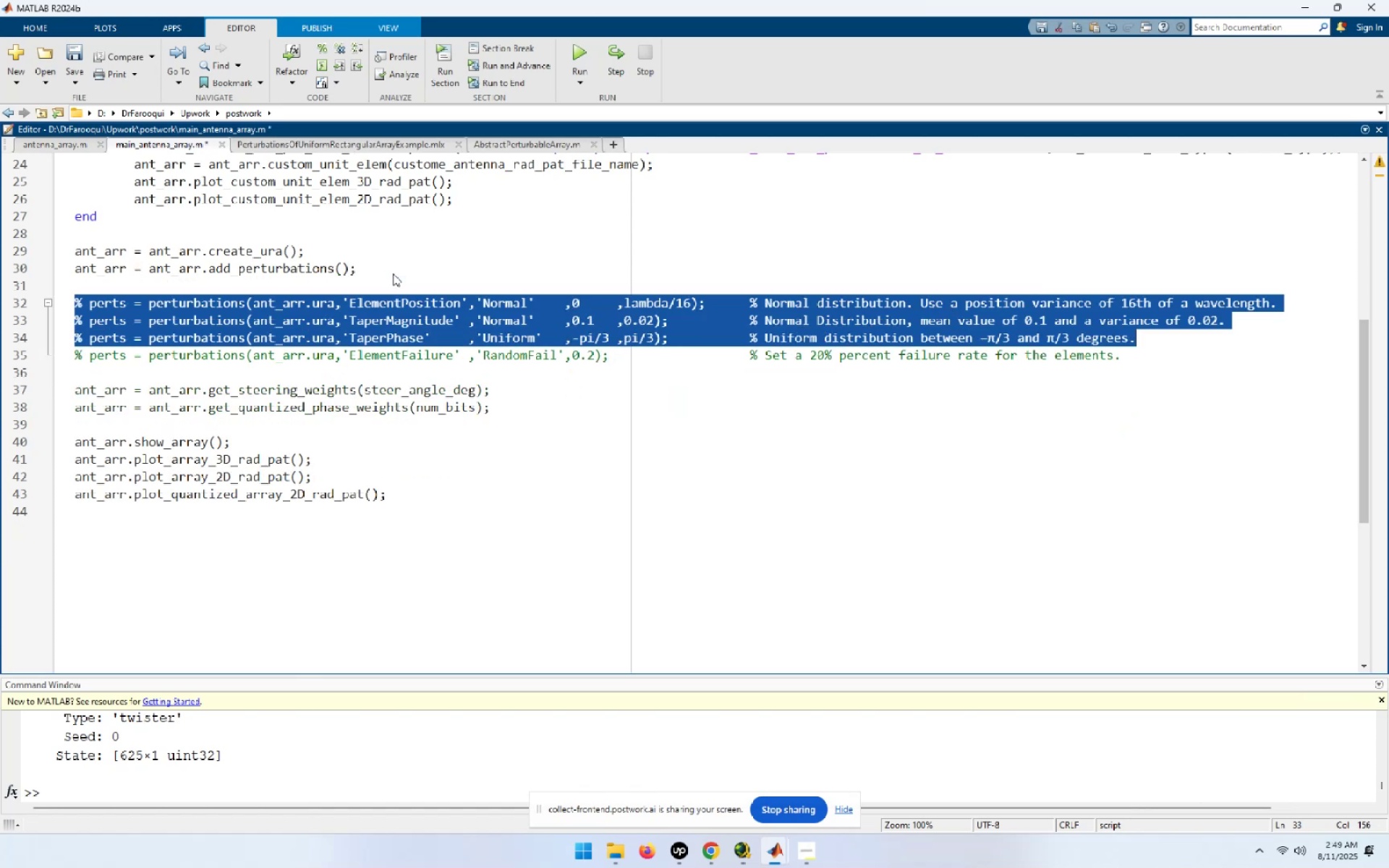 
key(Shift+ArrowDown)
 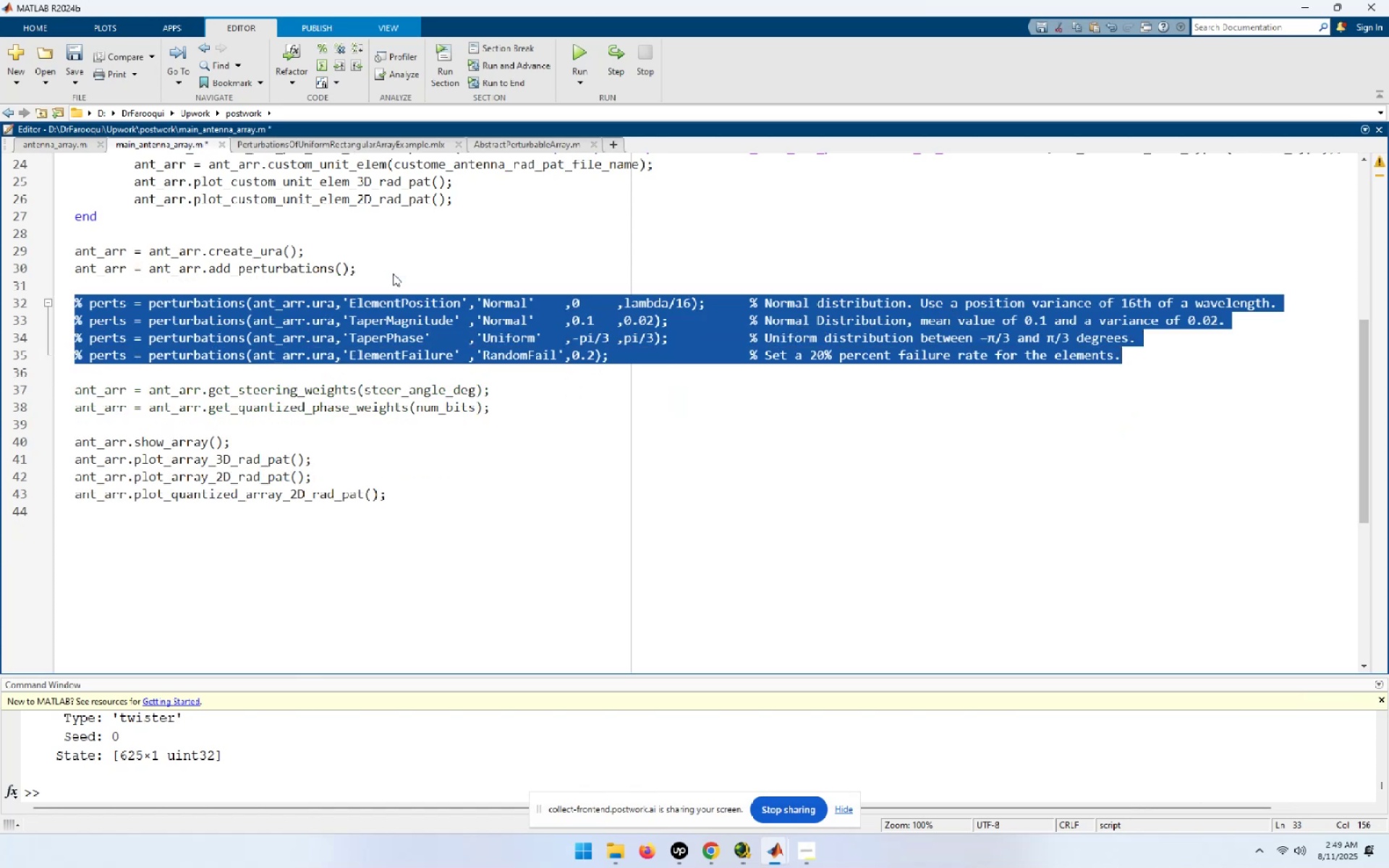 
key(Delete)
 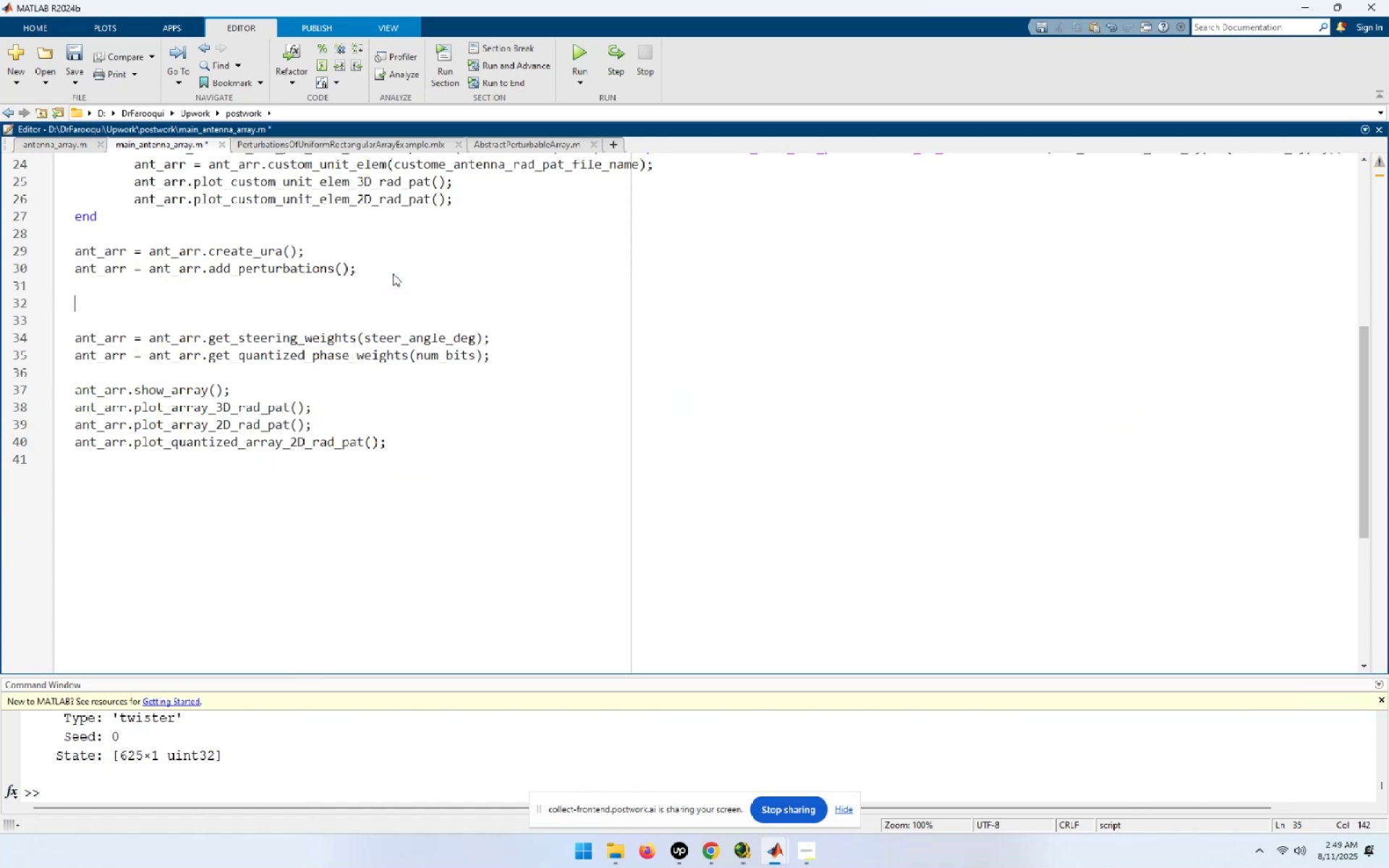 
key(ArrowUp)
 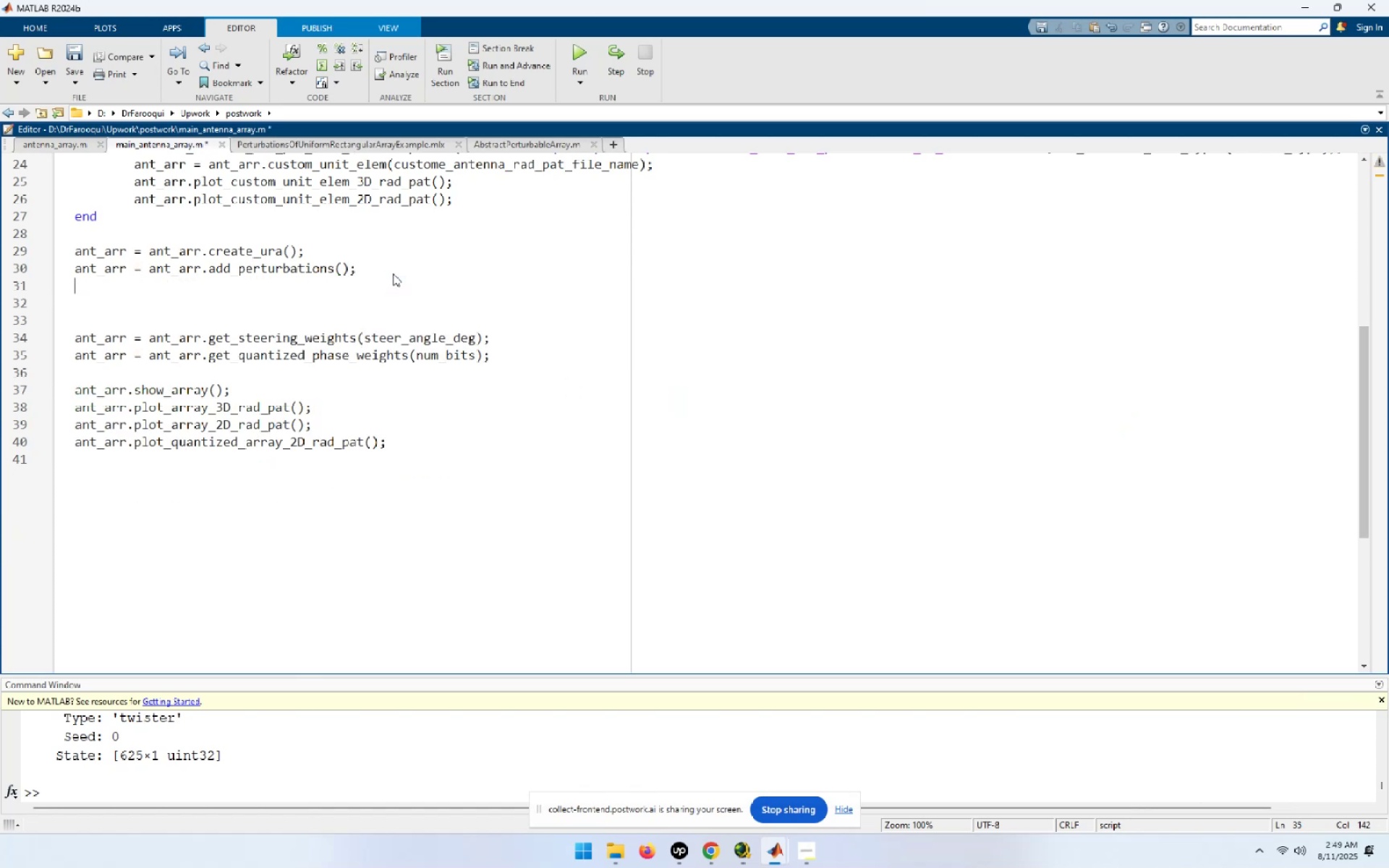 
key(ArrowUp)
 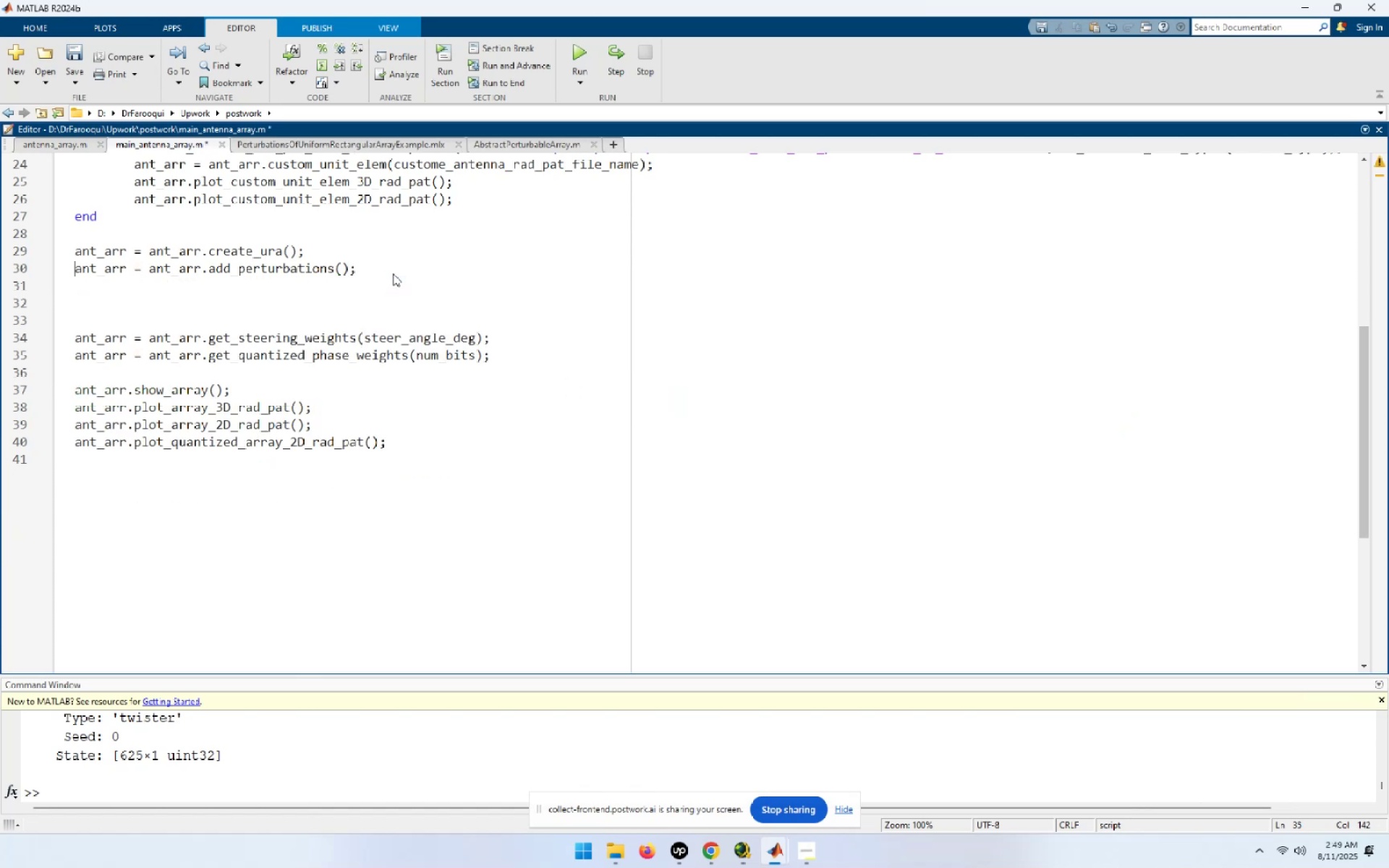 
key(End)
 